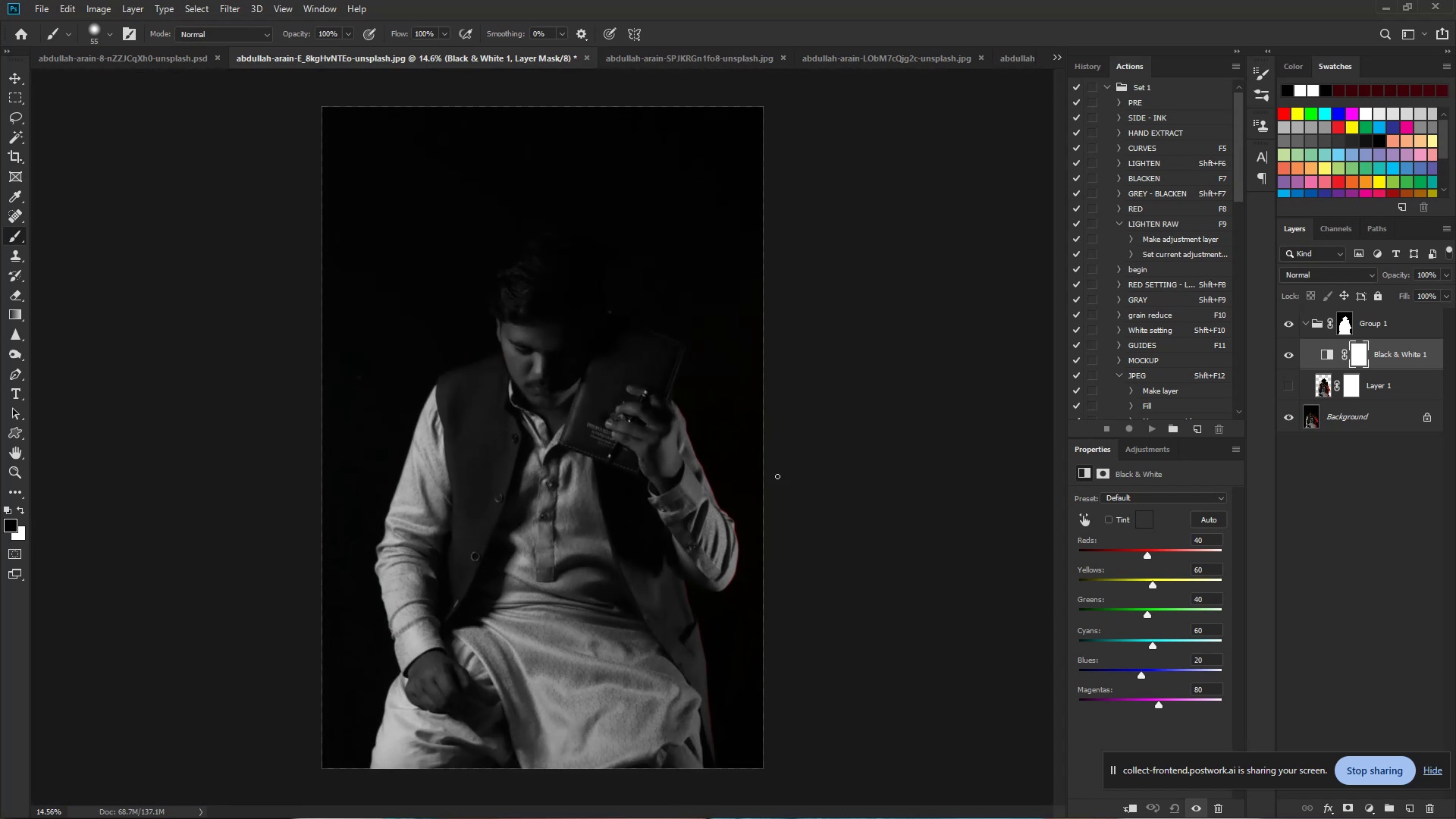 
hold_key(key=Space, duration=0.53)
 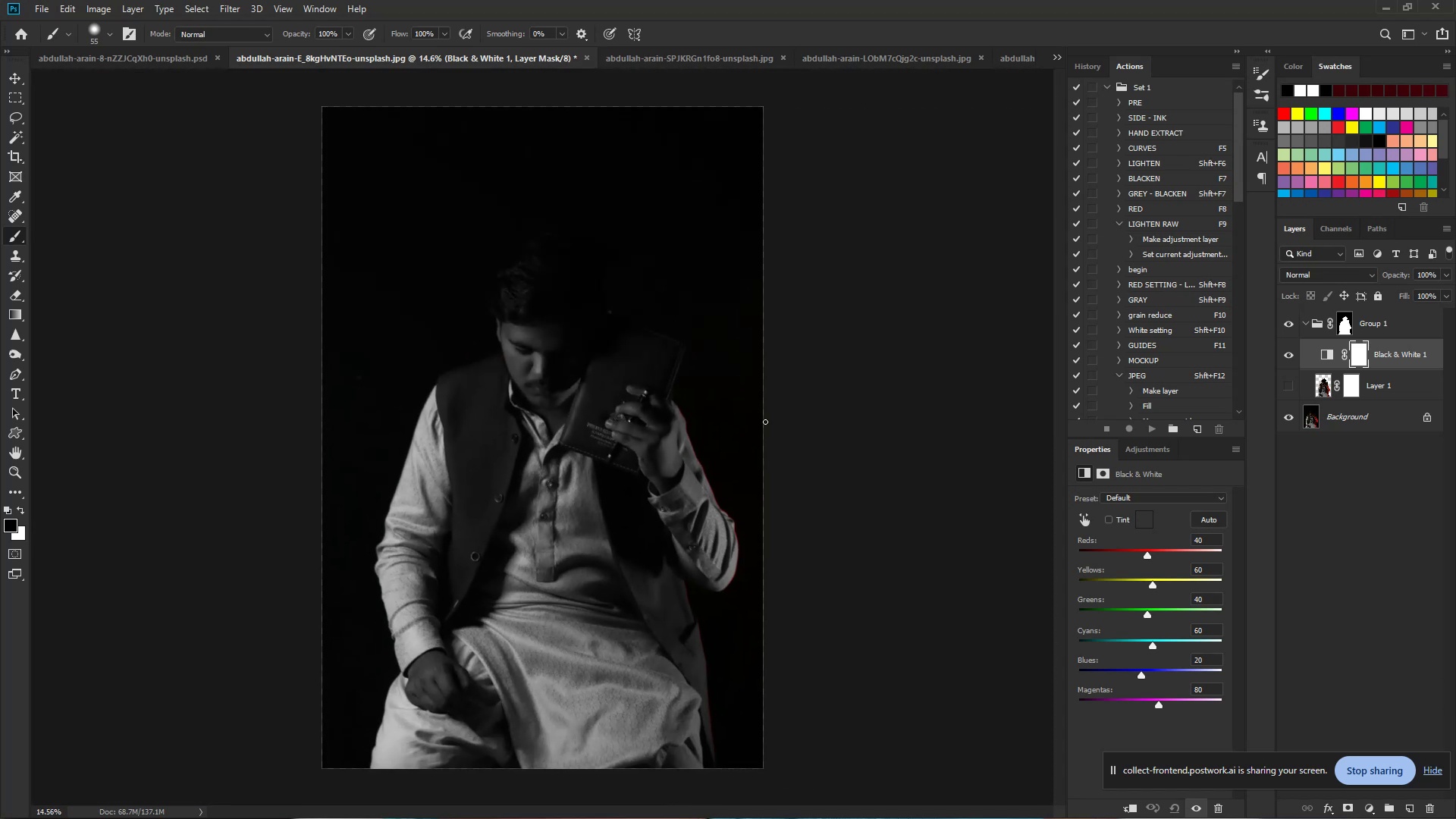 
left_click_drag(start_coordinate=[805, 360], to_coordinate=[704, 331])
 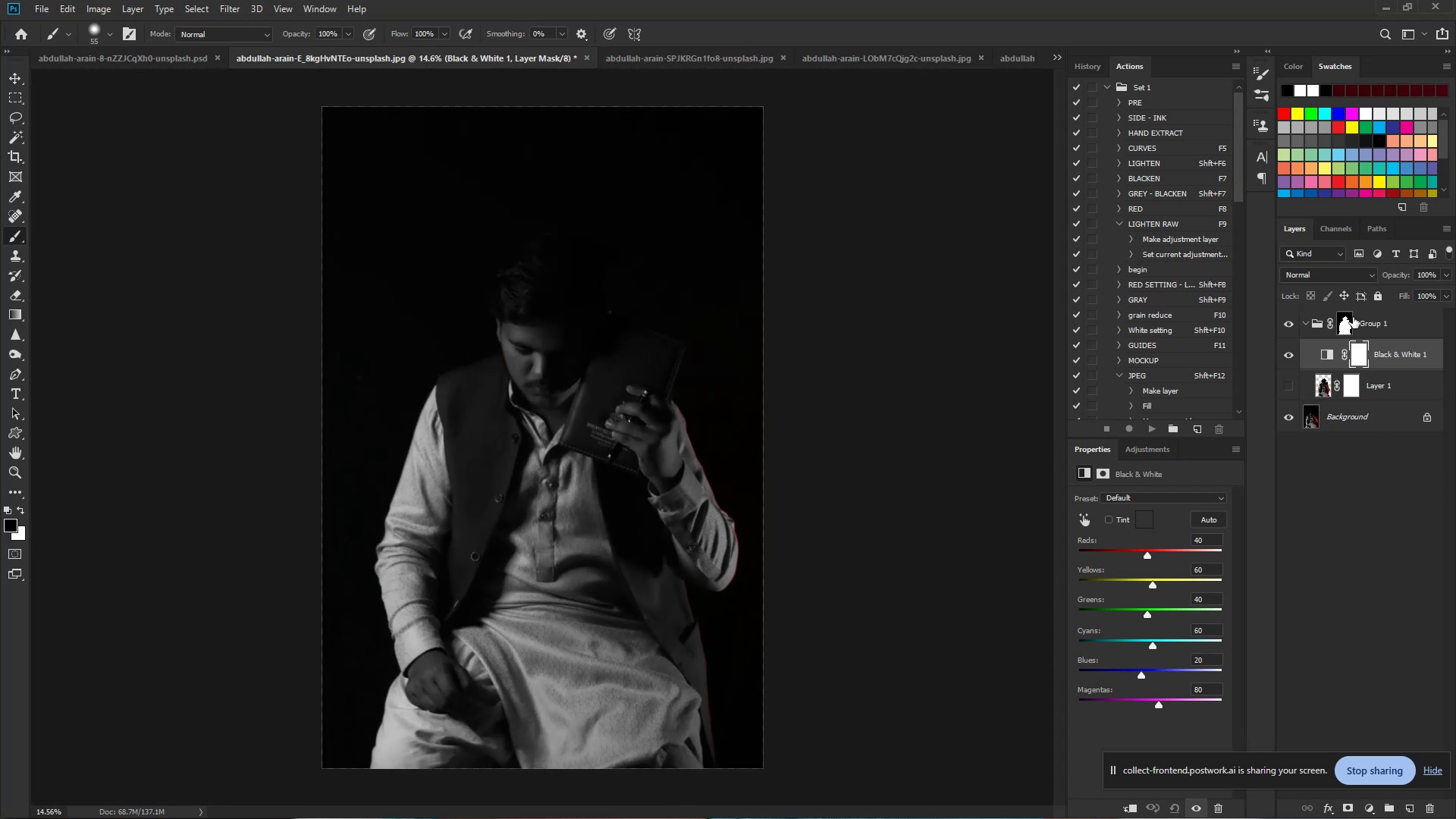 
wait(10.58)
 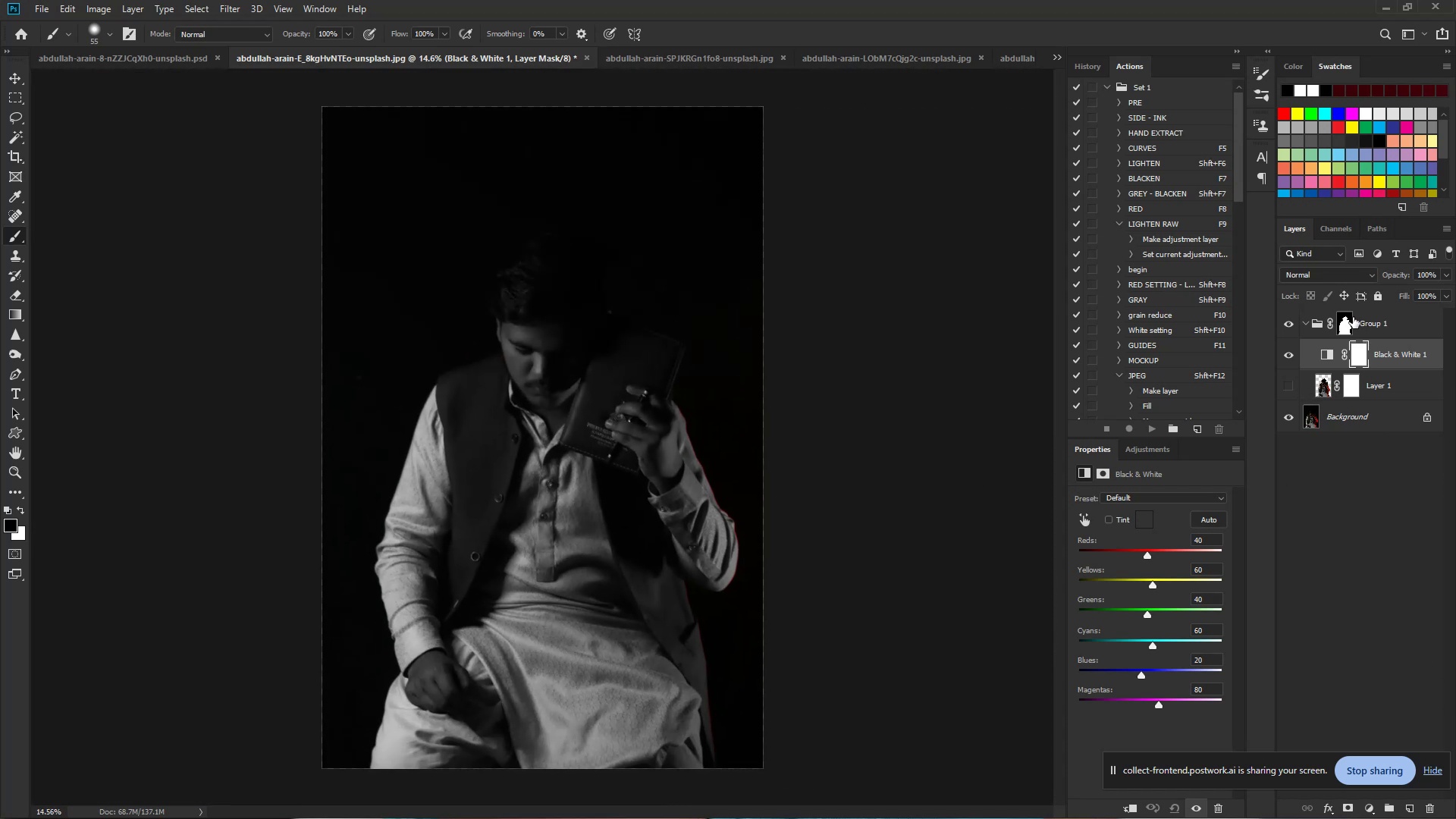 
left_click([1348, 319])
 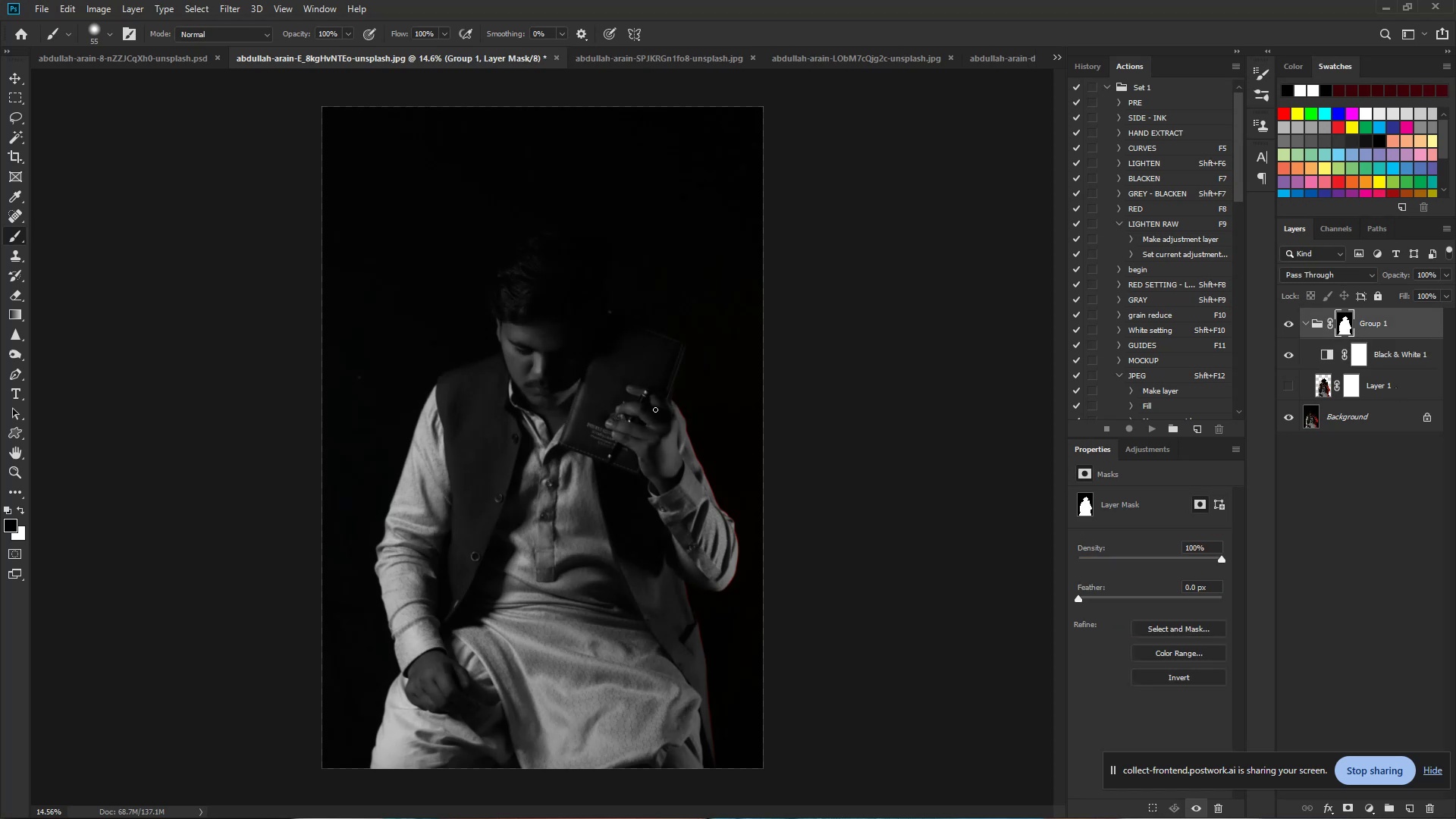 
hold_key(key=ControlLeft, duration=0.79)
 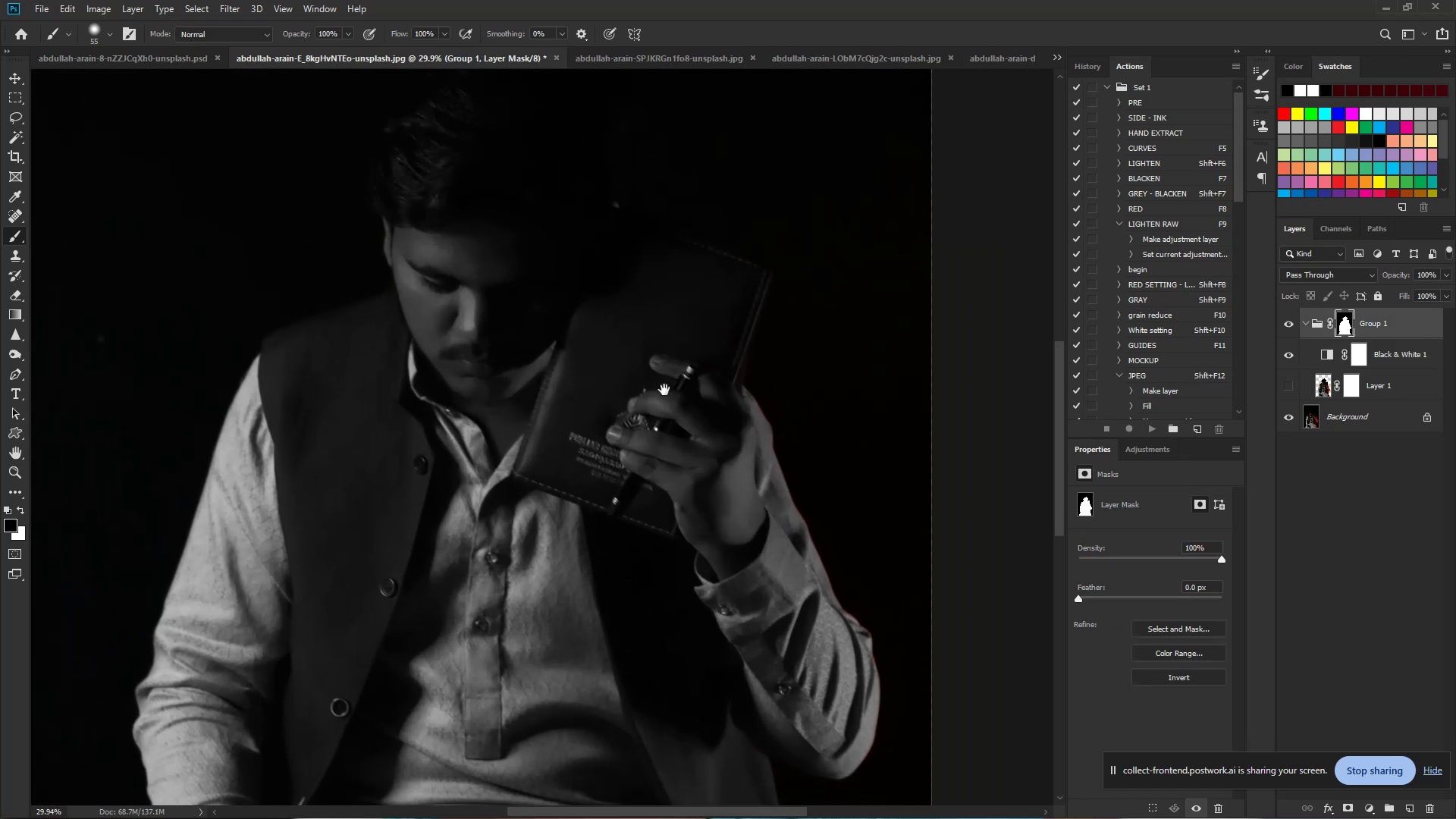 
hold_key(key=Space, duration=0.63)
 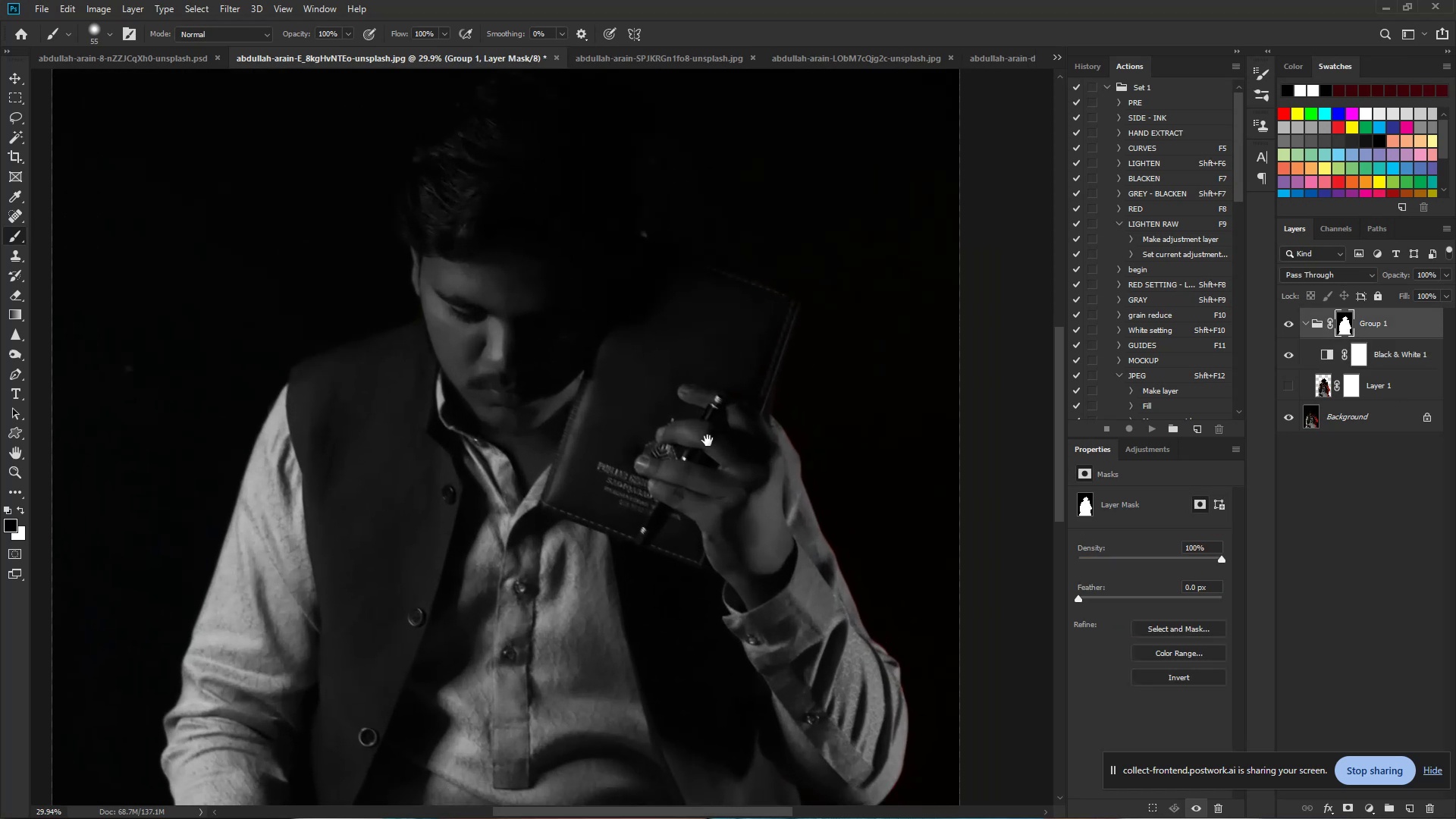 
left_click_drag(start_coordinate=[645, 362], to_coordinate=[694, 376])
 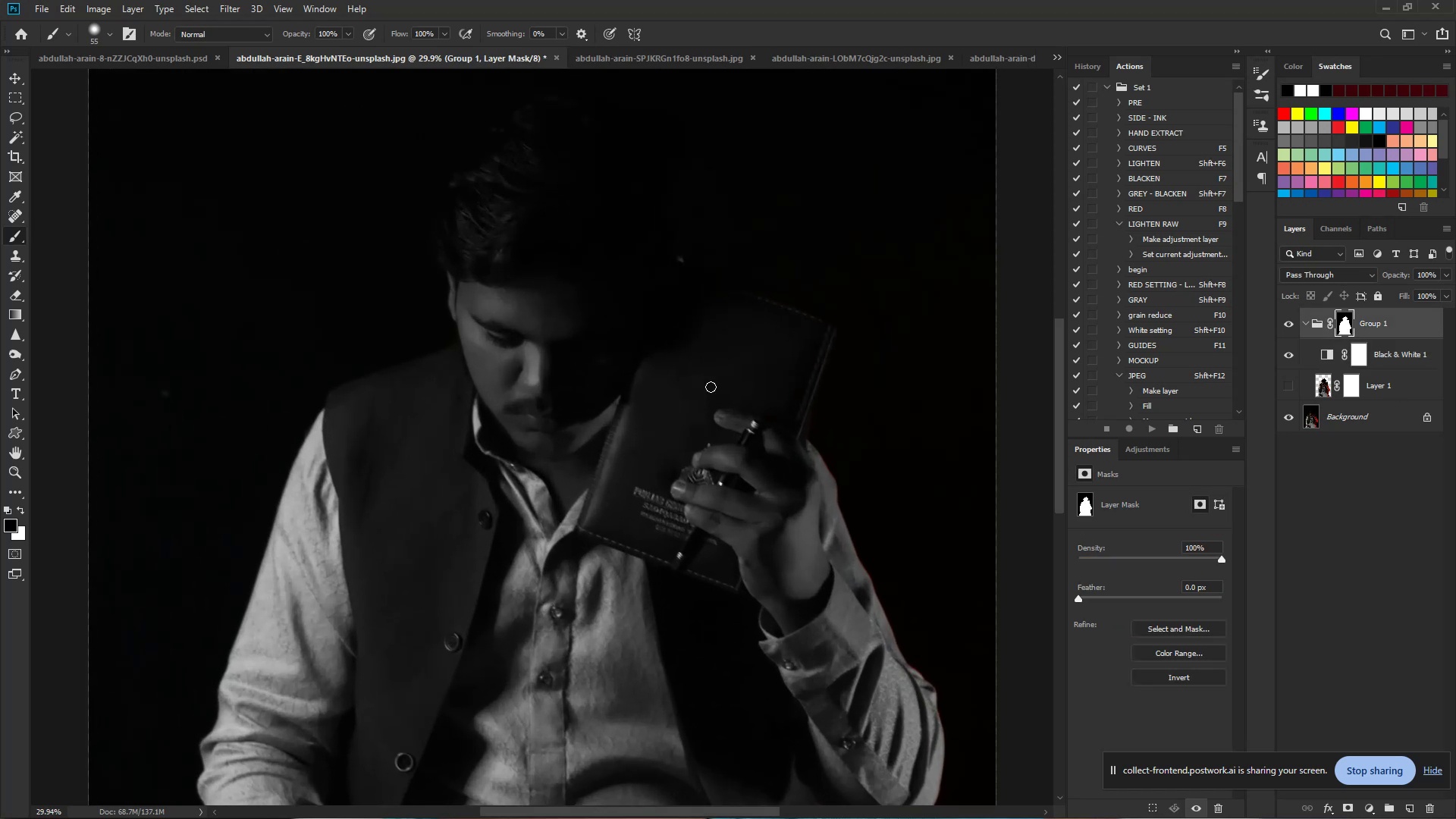 
hold_key(key=Space, duration=0.82)
 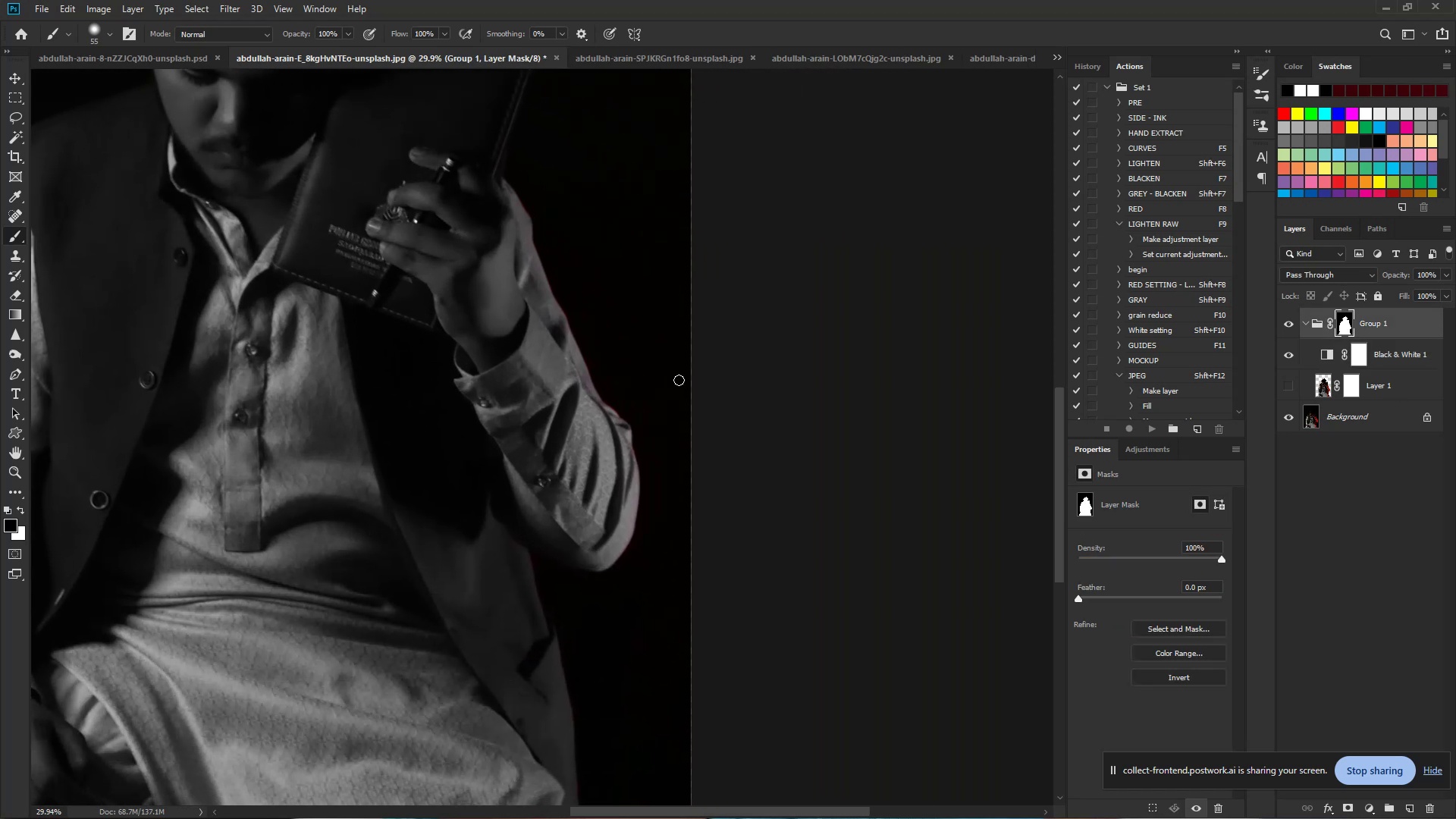 
left_click_drag(start_coordinate=[772, 495], to_coordinate=[467, 233])
 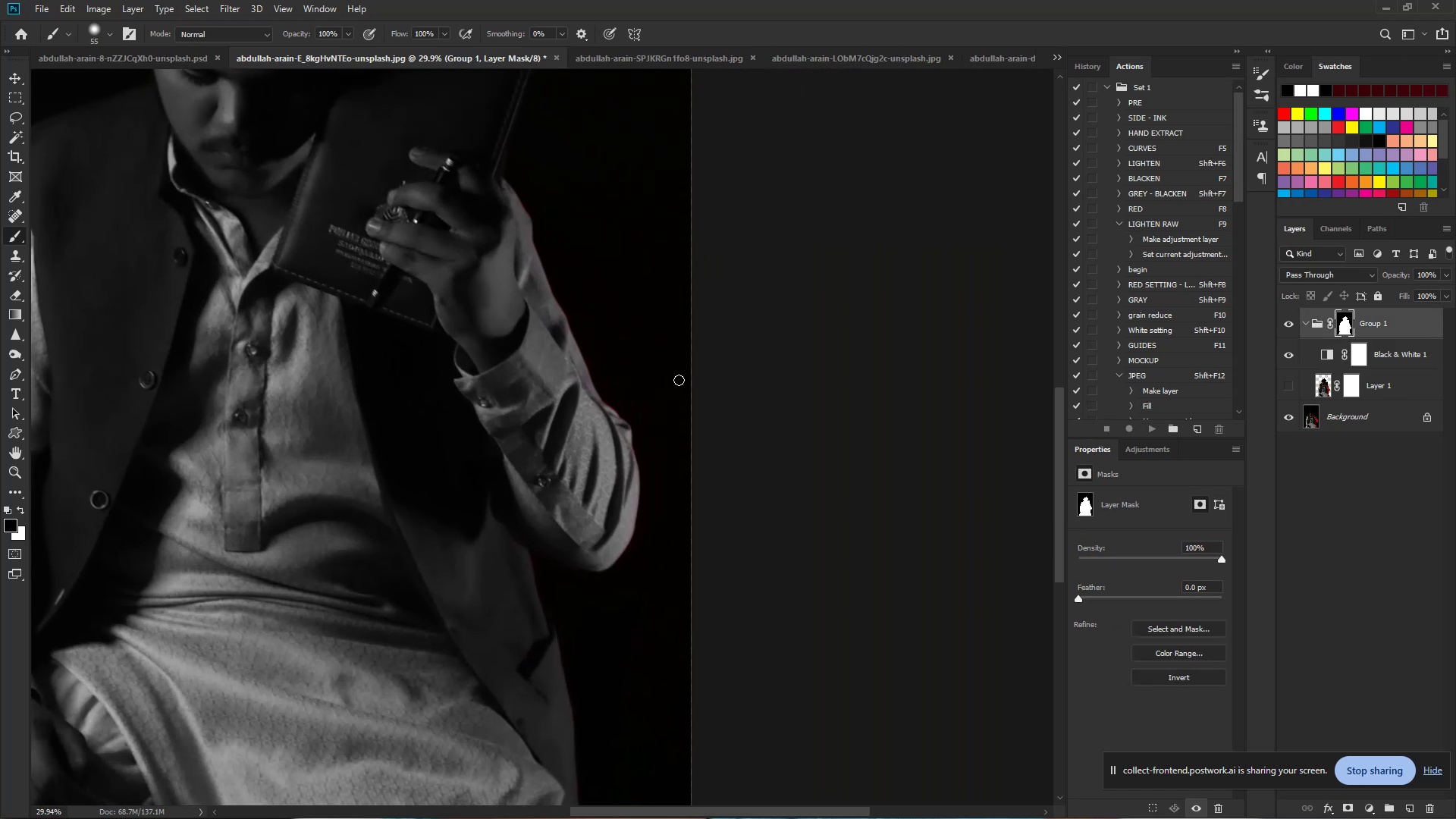 
key(B)
 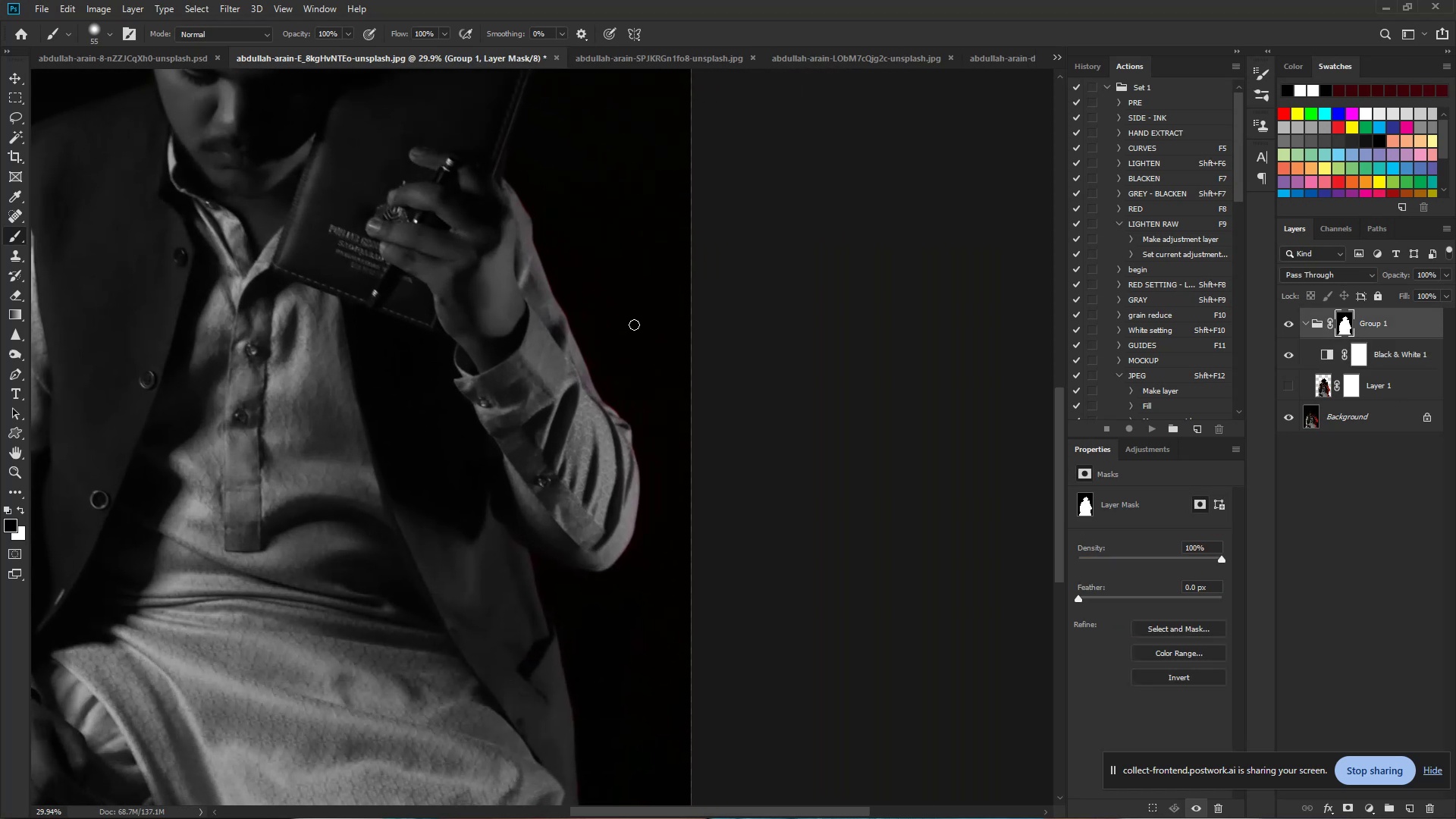 
hold_key(key=AltLeft, duration=0.46)
 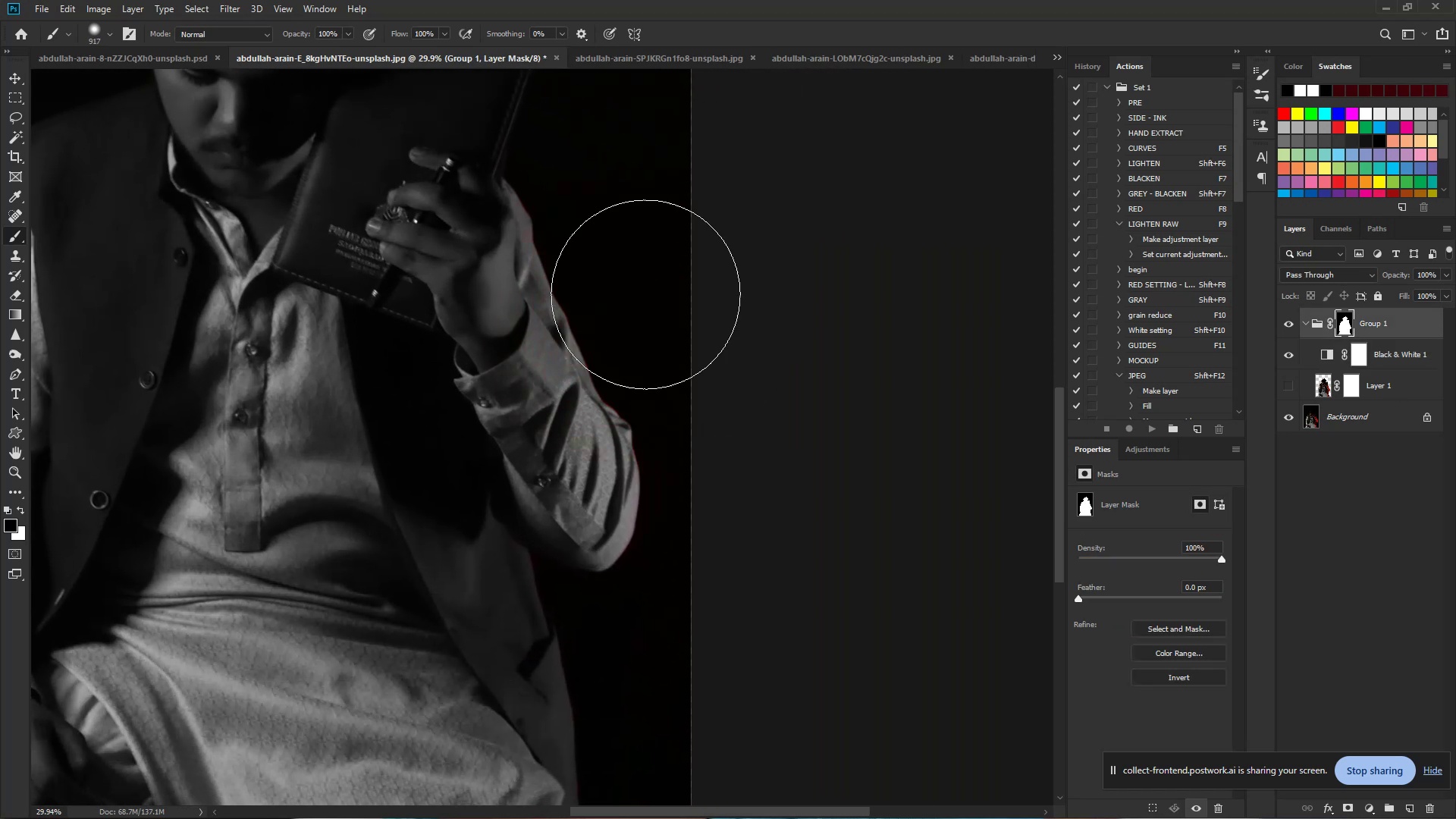 
left_click_drag(start_coordinate=[588, 218], to_coordinate=[671, 519])
 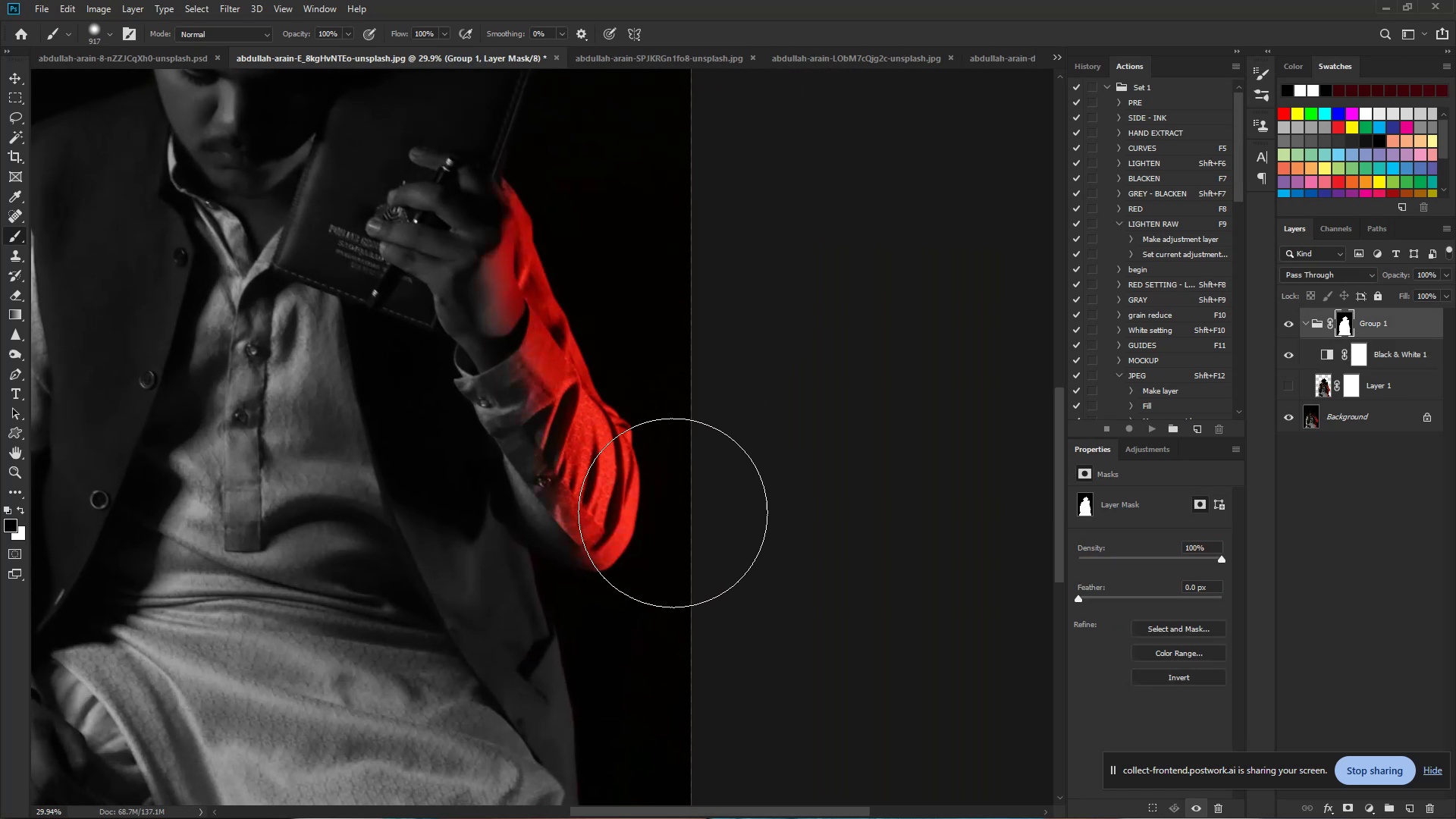 
hold_key(key=ControlLeft, duration=0.79)
 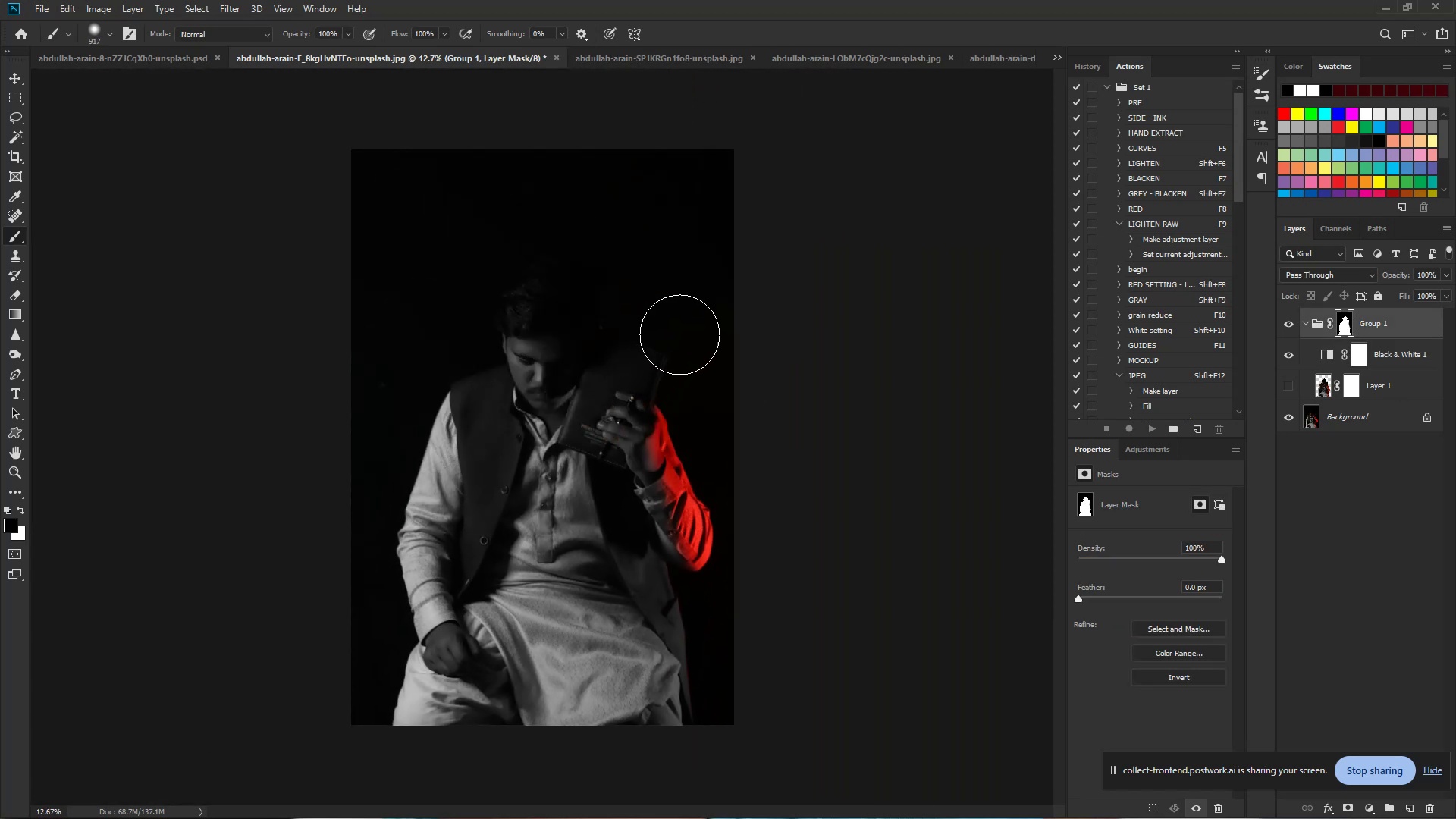 
hold_key(key=Space, duration=0.63)
 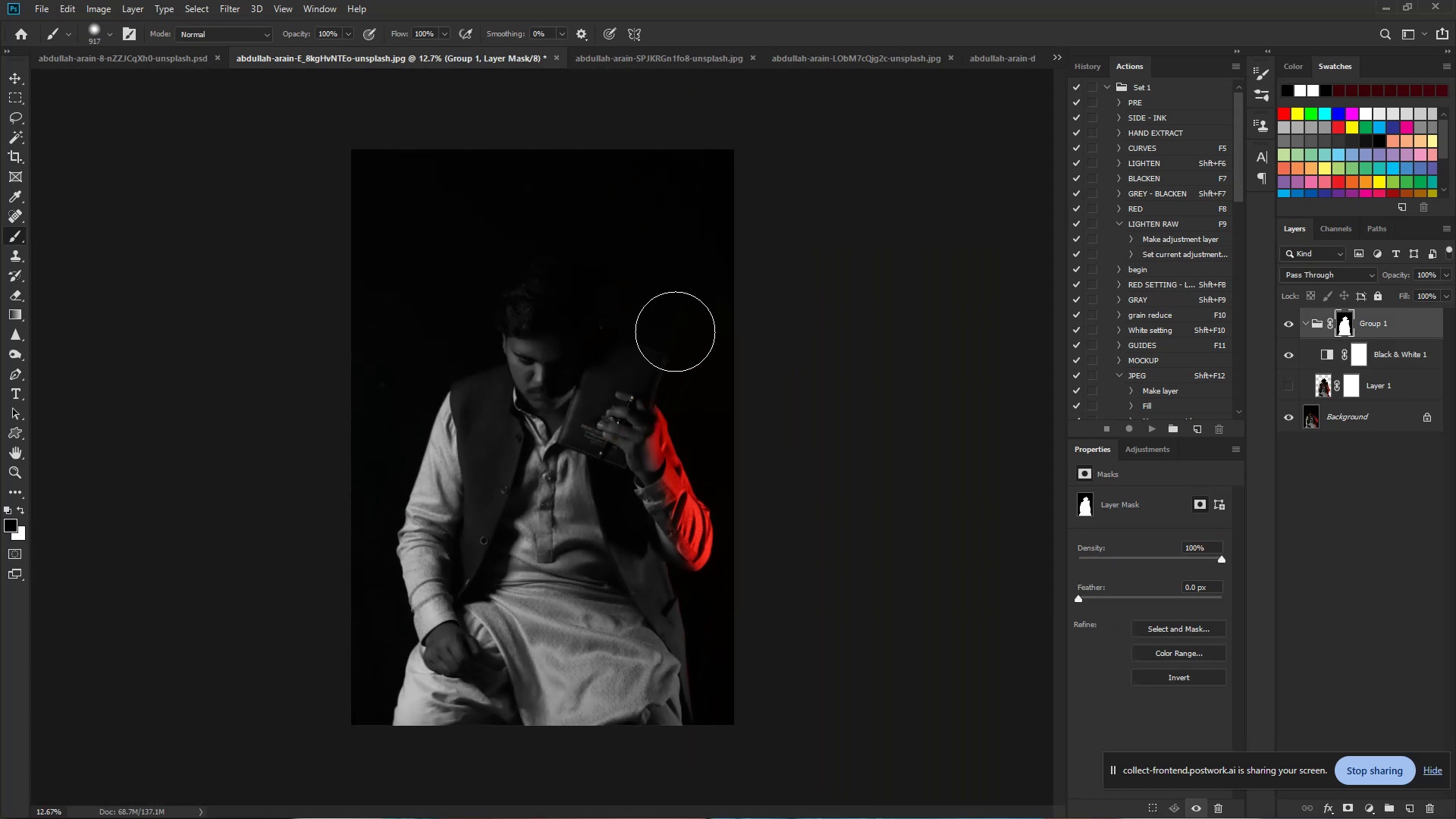 
left_click_drag(start_coordinate=[685, 409], to_coordinate=[629, 394])
 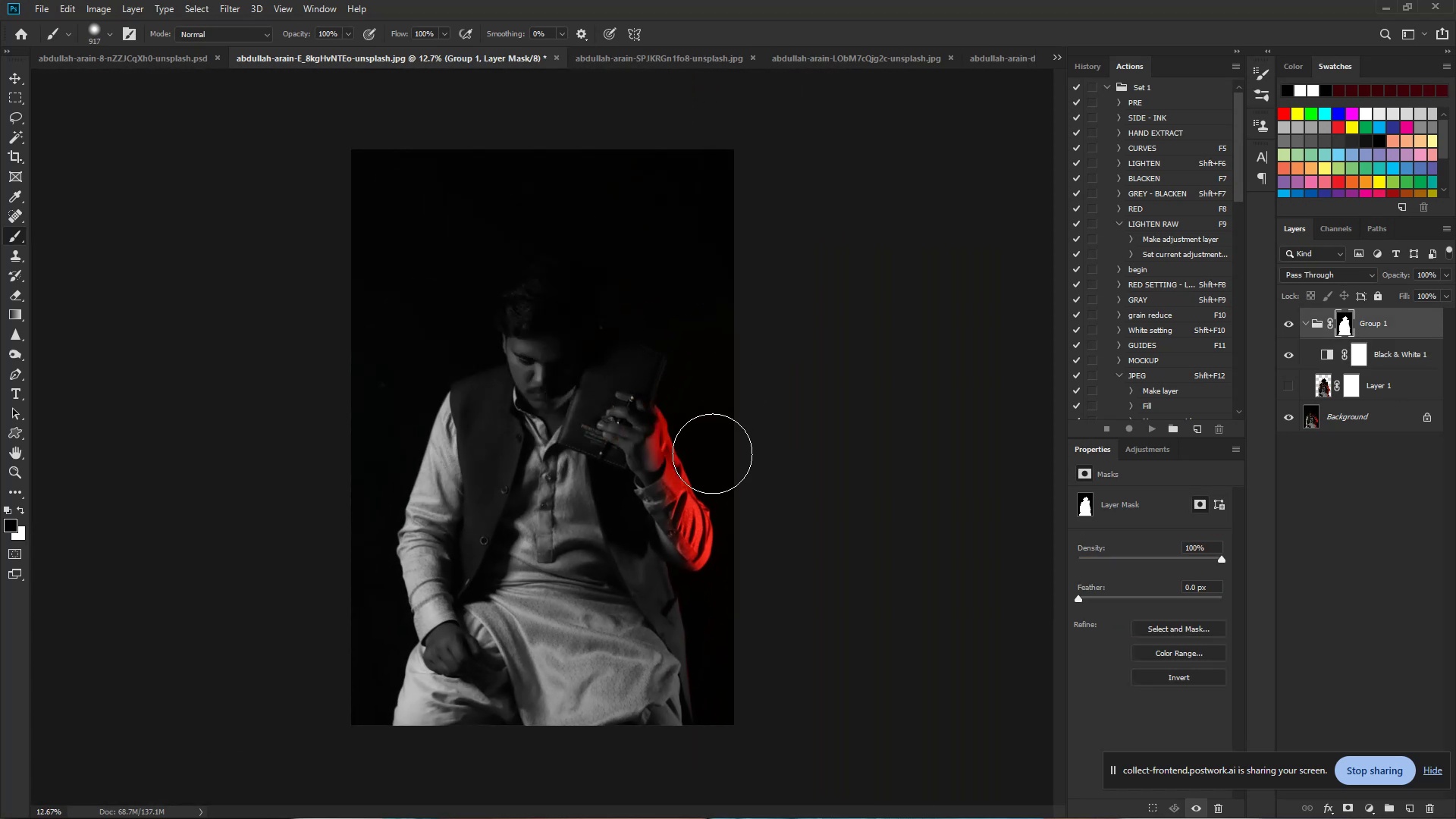 
left_click_drag(start_coordinate=[682, 431], to_coordinate=[635, 331])
 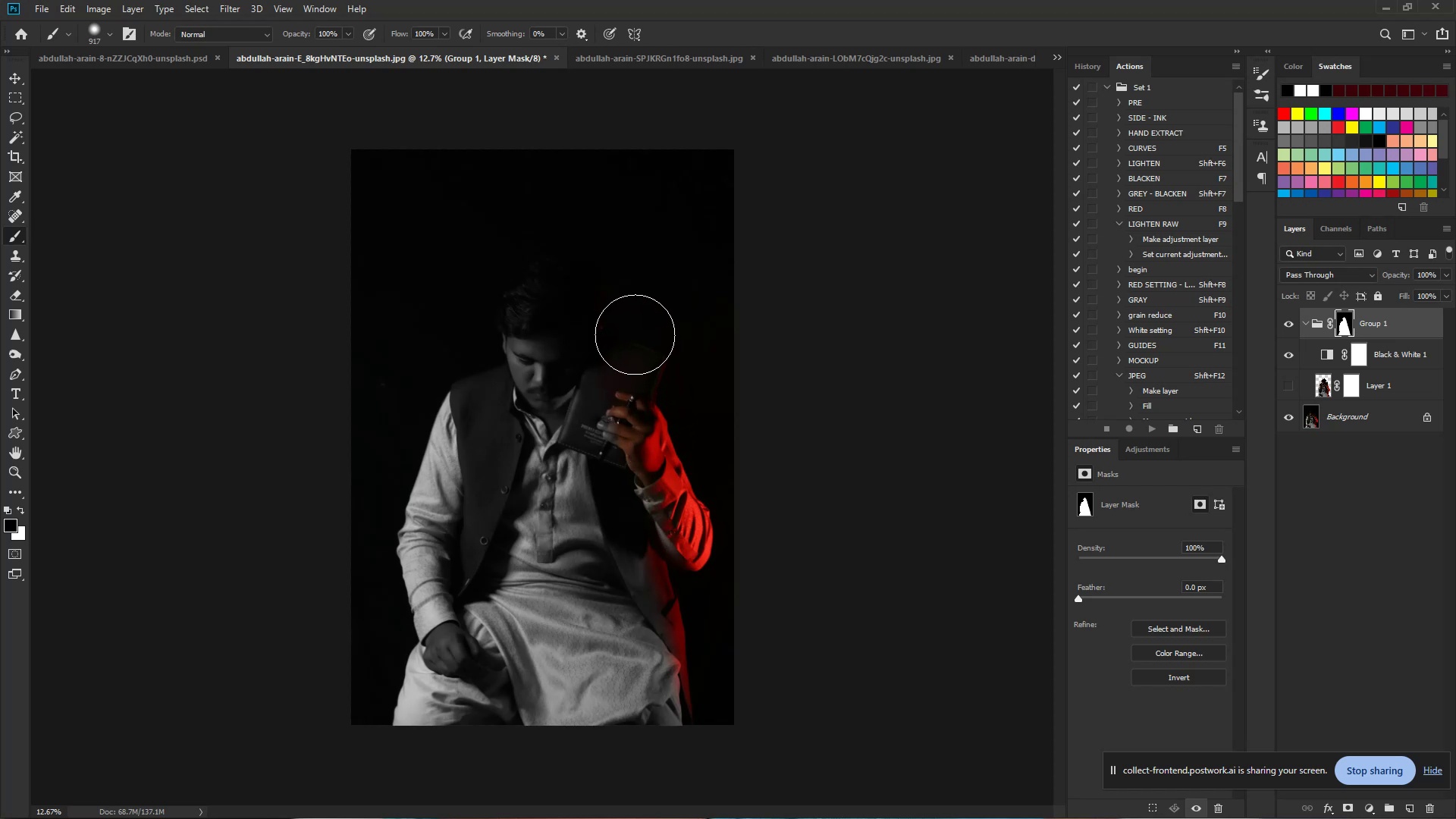 
left_click_drag(start_coordinate=[637, 380], to_coordinate=[667, 614])
 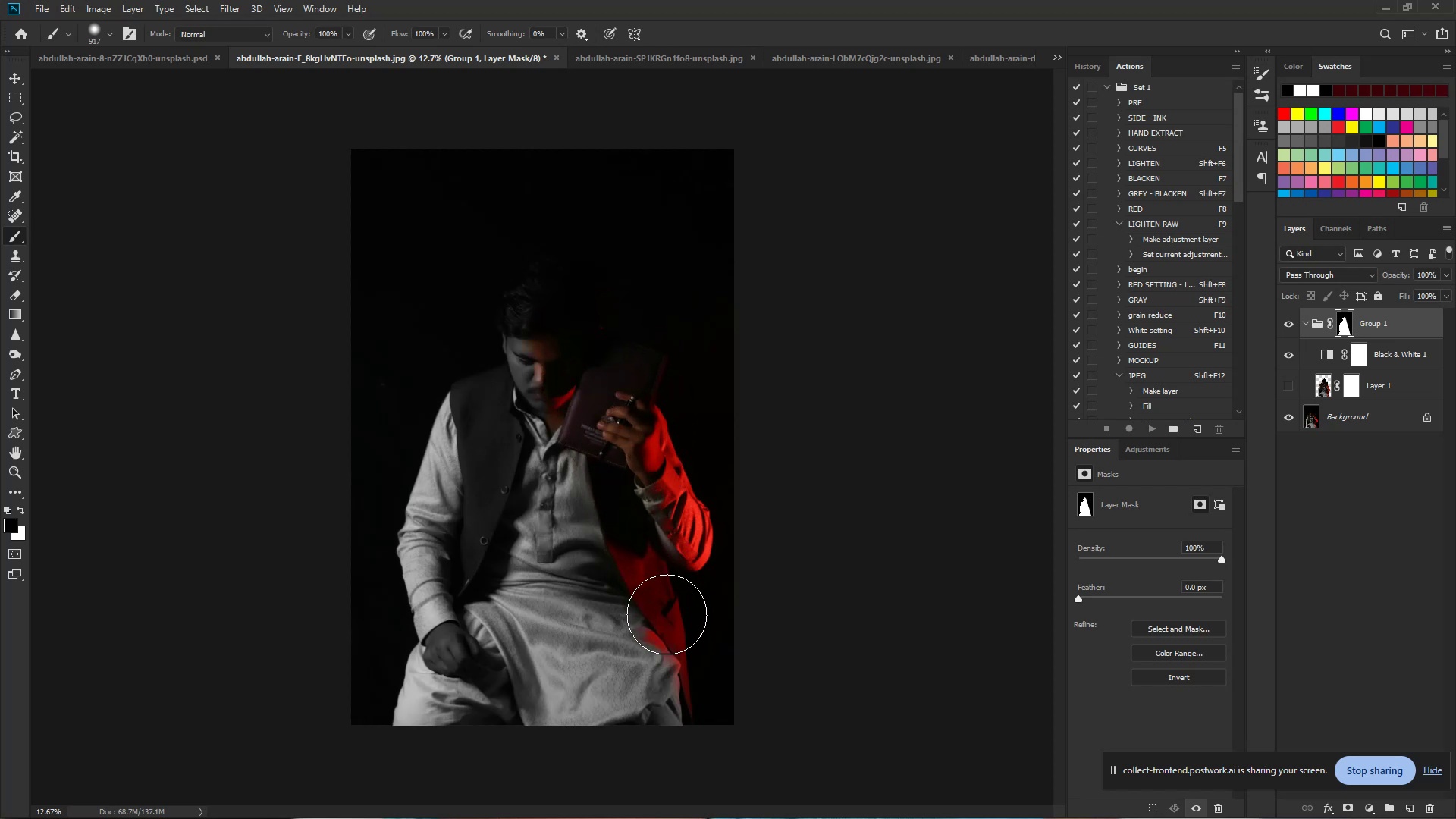 
hold_key(key=Space, duration=0.86)
 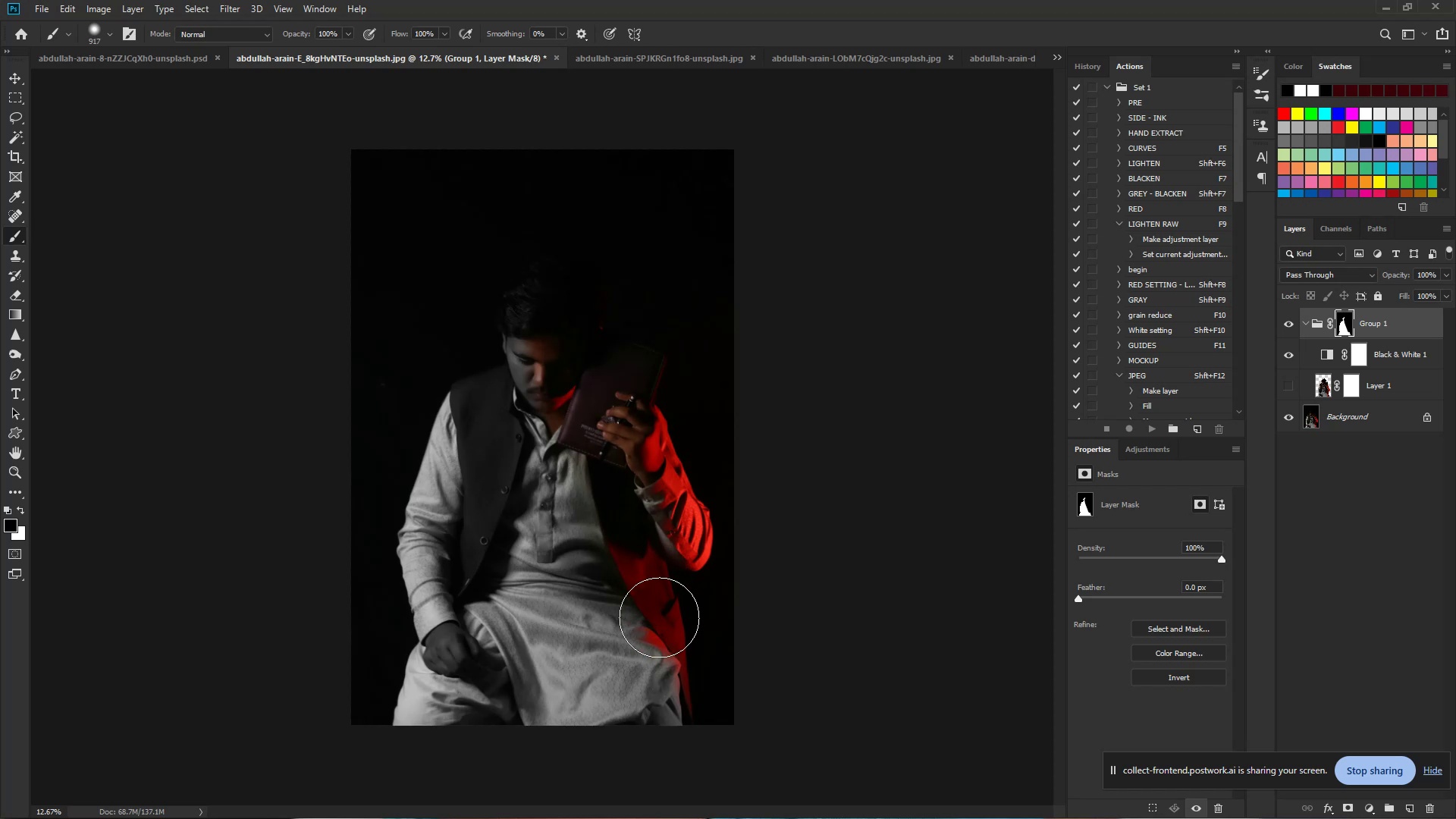 
left_click_drag(start_coordinate=[666, 614], to_coordinate=[622, 388])
 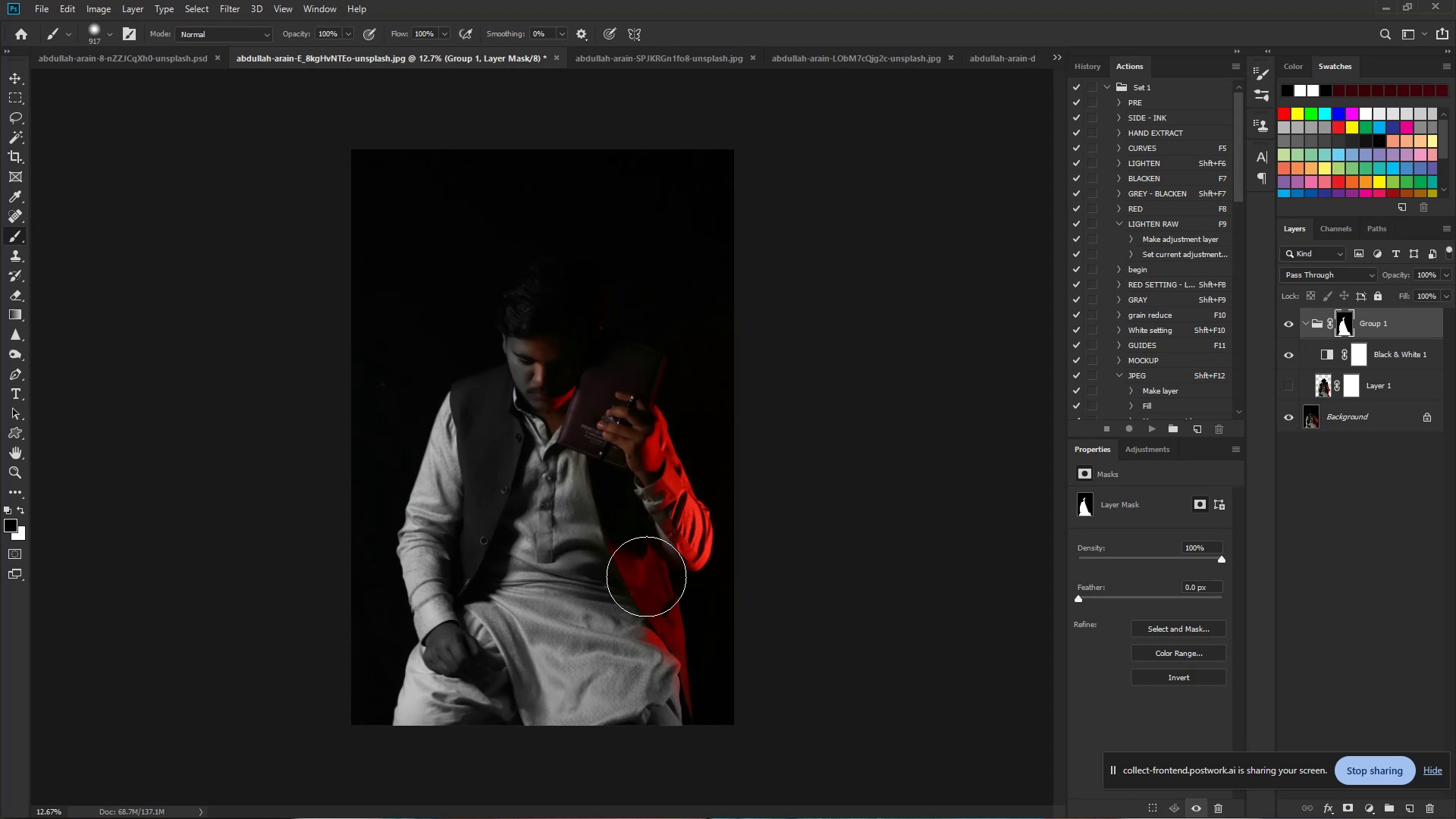 
left_click_drag(start_coordinate=[652, 588], to_coordinate=[573, 430])
 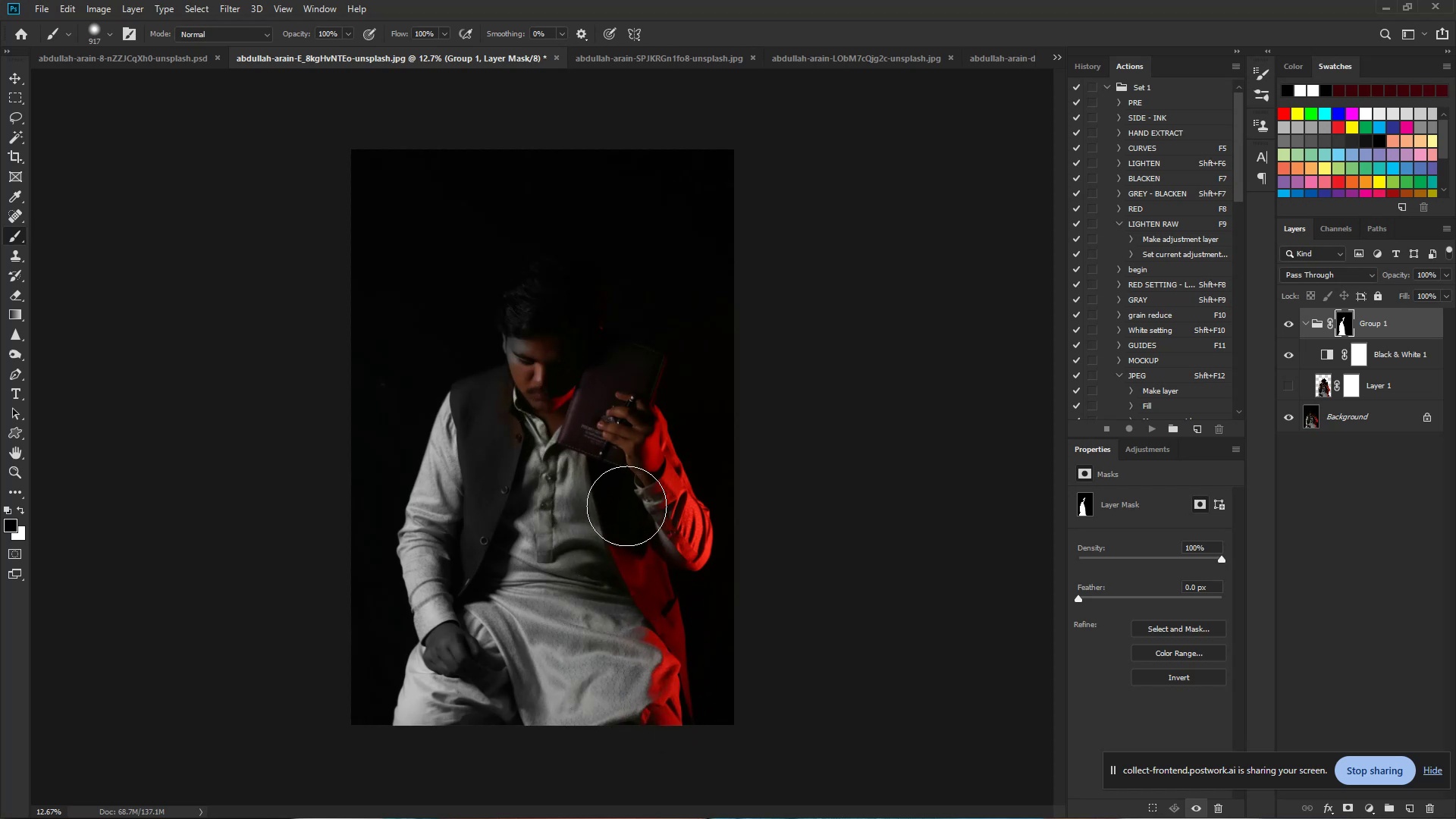 
hold_key(key=ControlLeft, duration=0.79)
 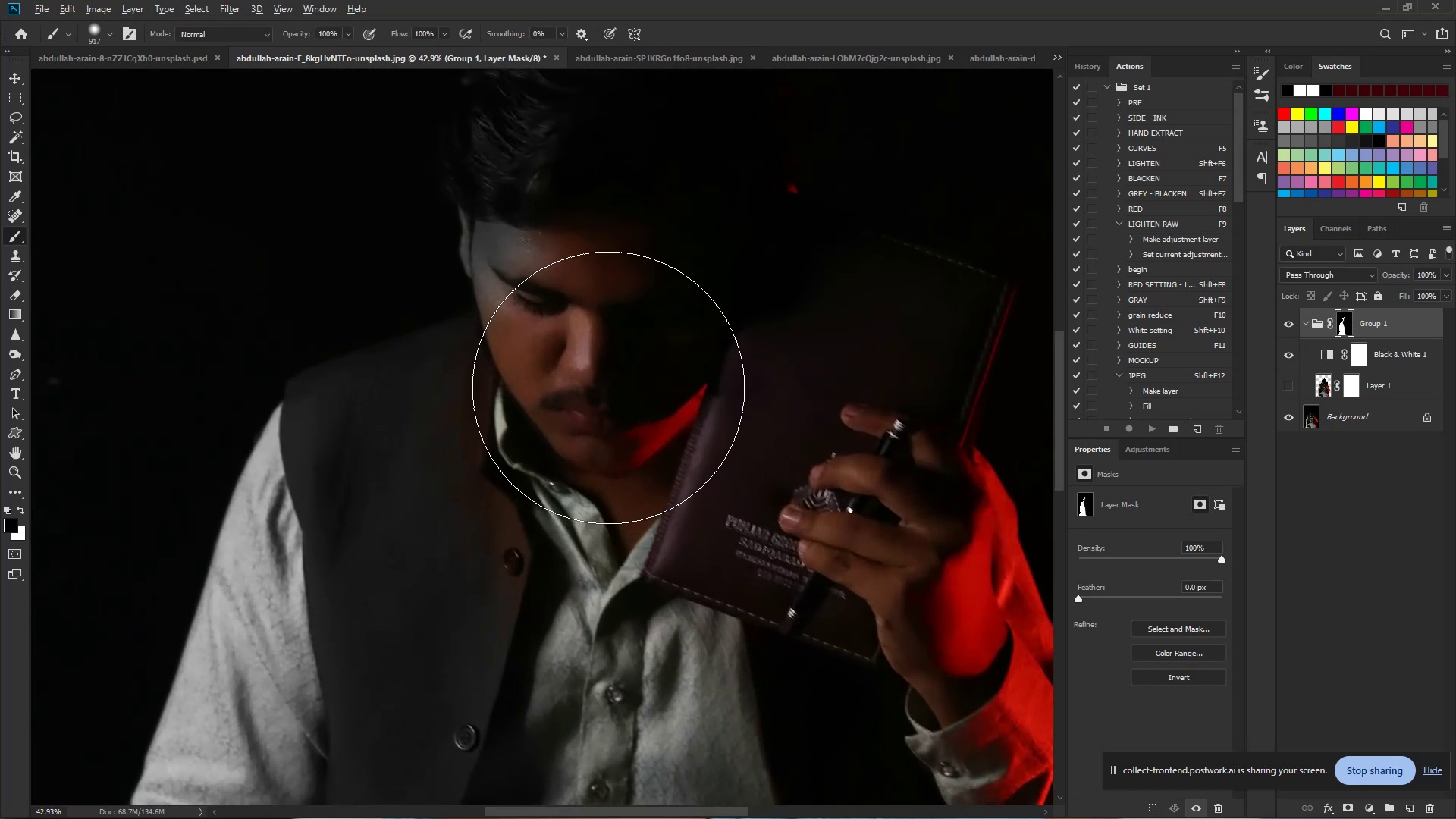 
hold_key(key=Space, duration=0.66)
 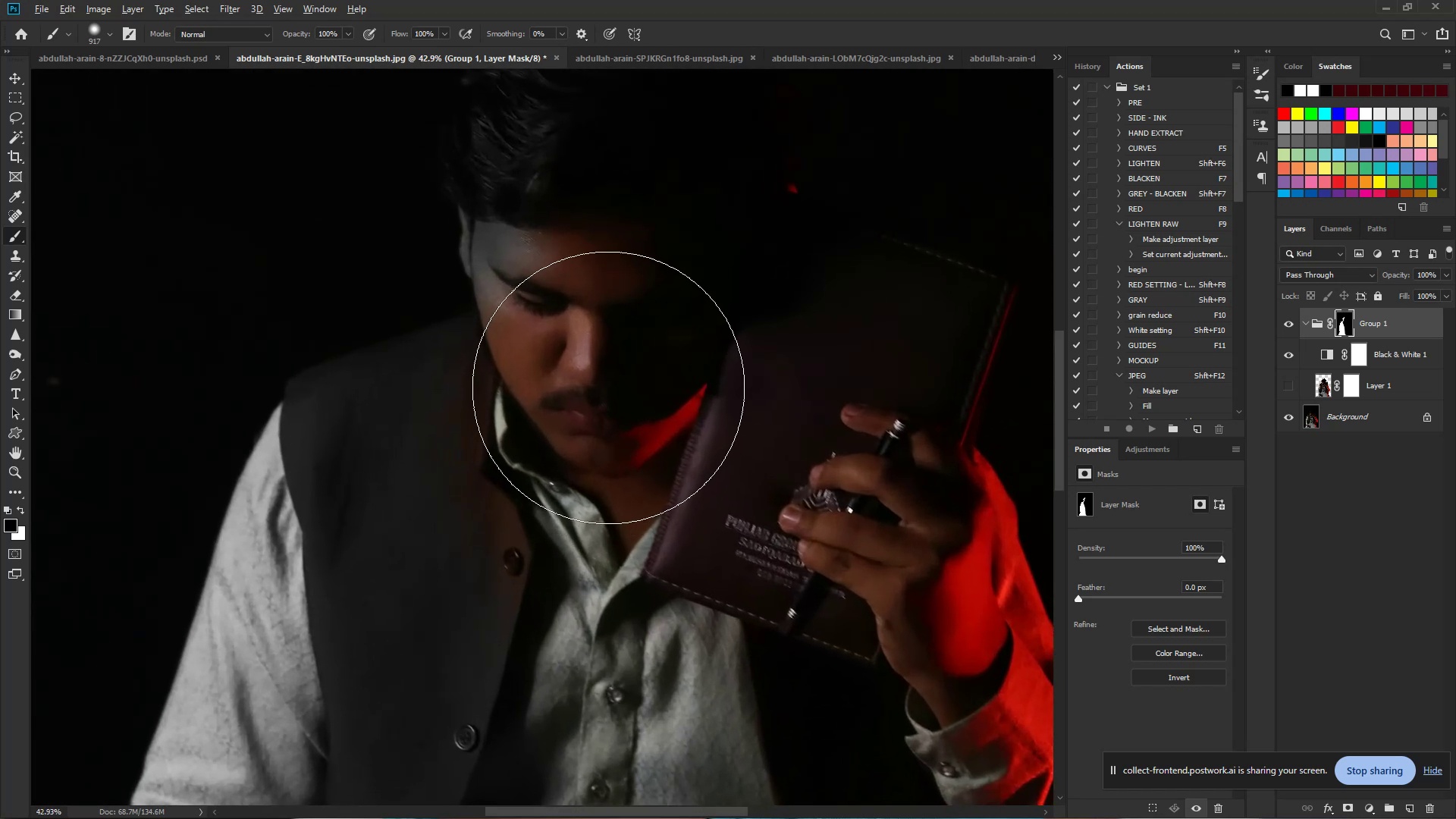 
left_click_drag(start_coordinate=[521, 386], to_coordinate=[601, 406])
 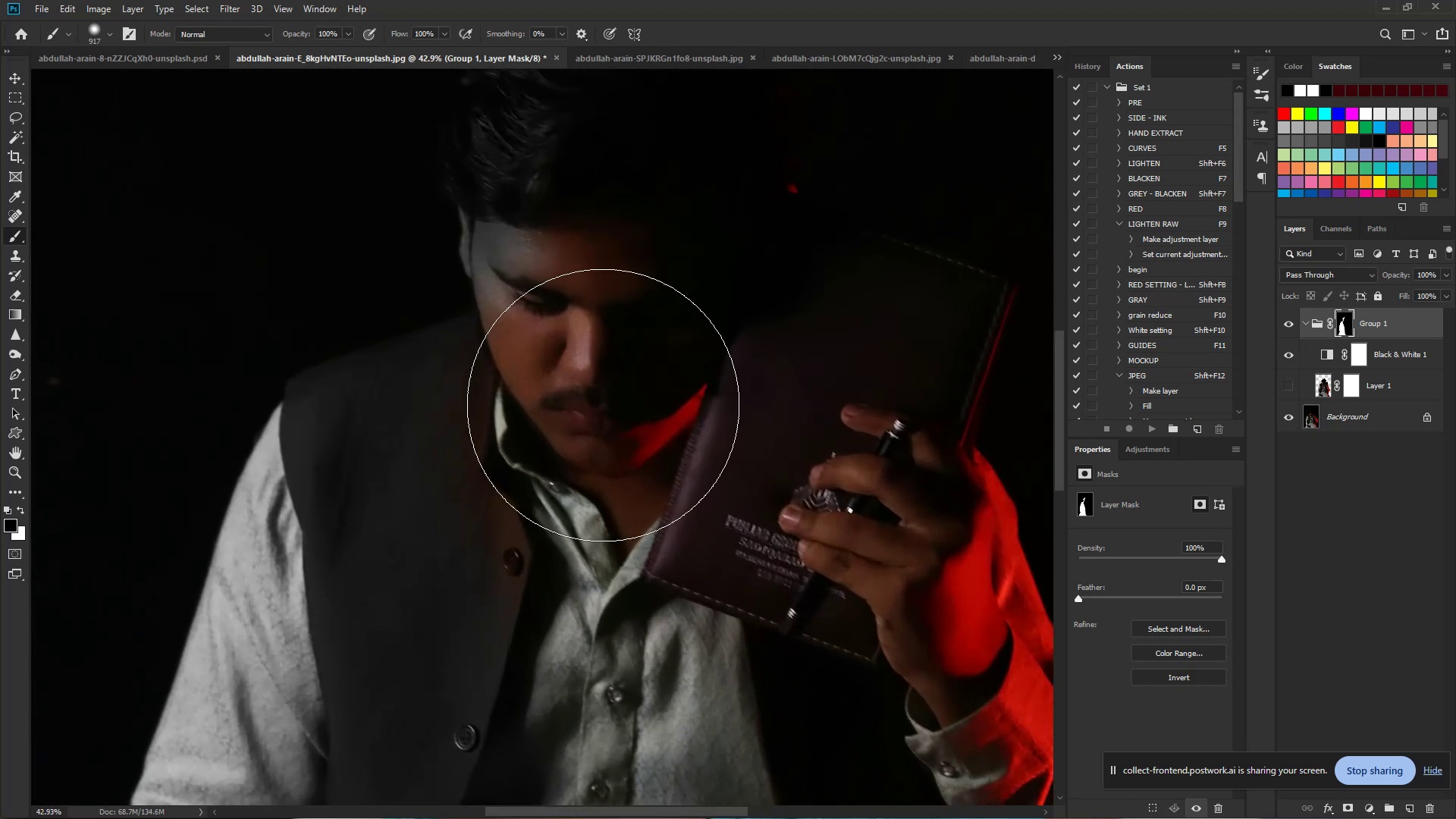 
hold_key(key=AltLeft, duration=1.06)
 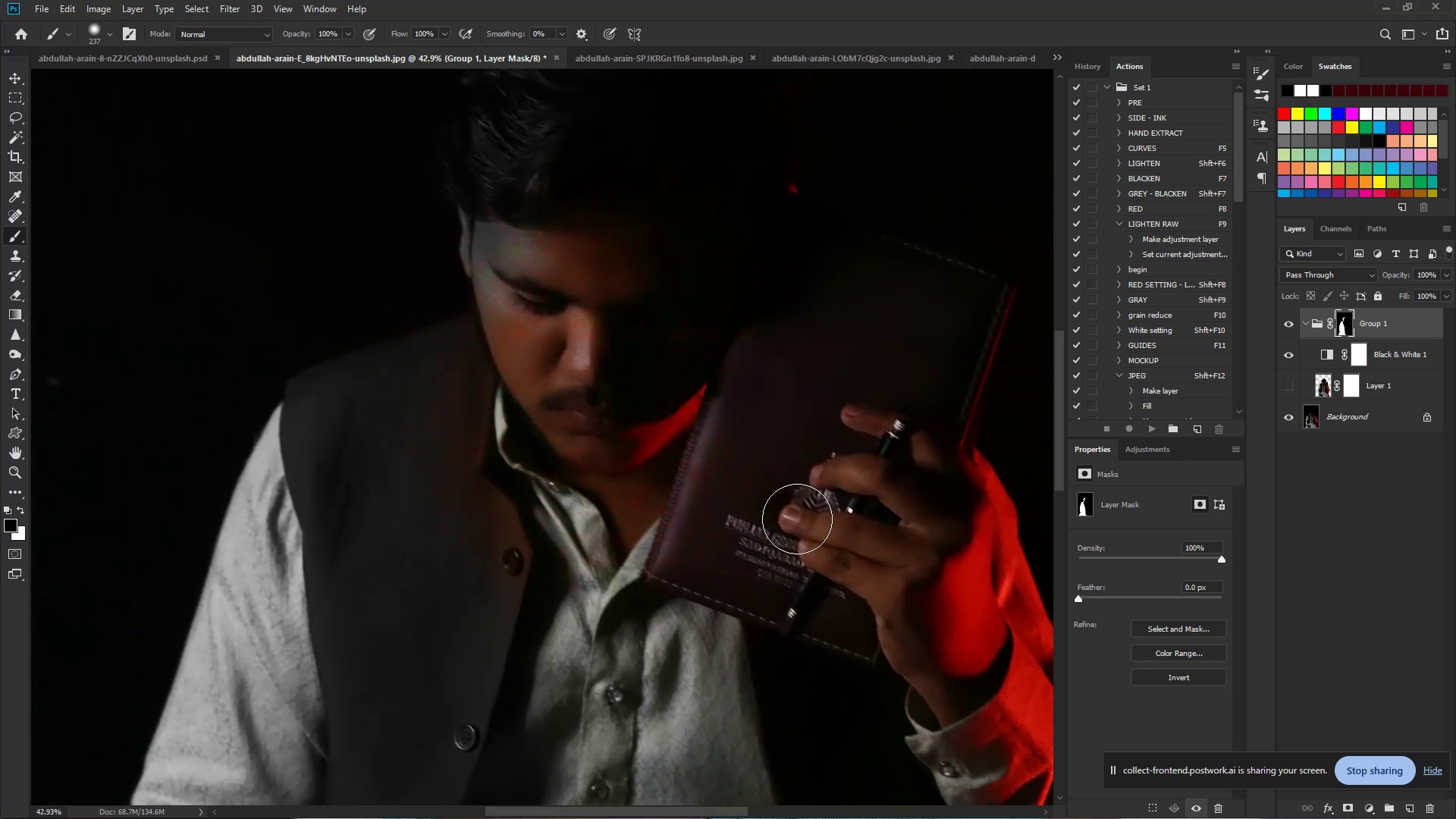 
key(X)
 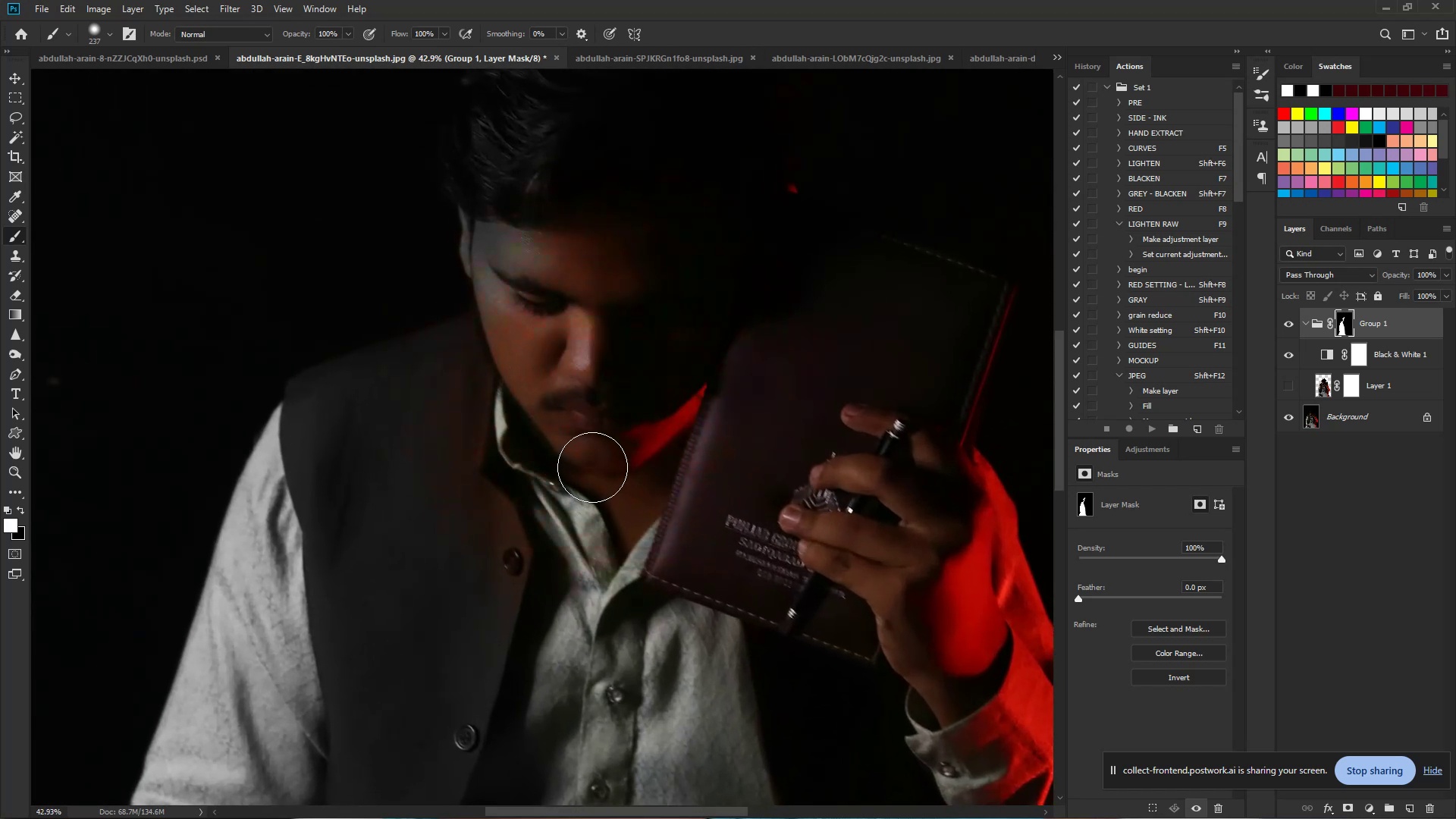 
left_click_drag(start_coordinate=[595, 457], to_coordinate=[561, 682])
 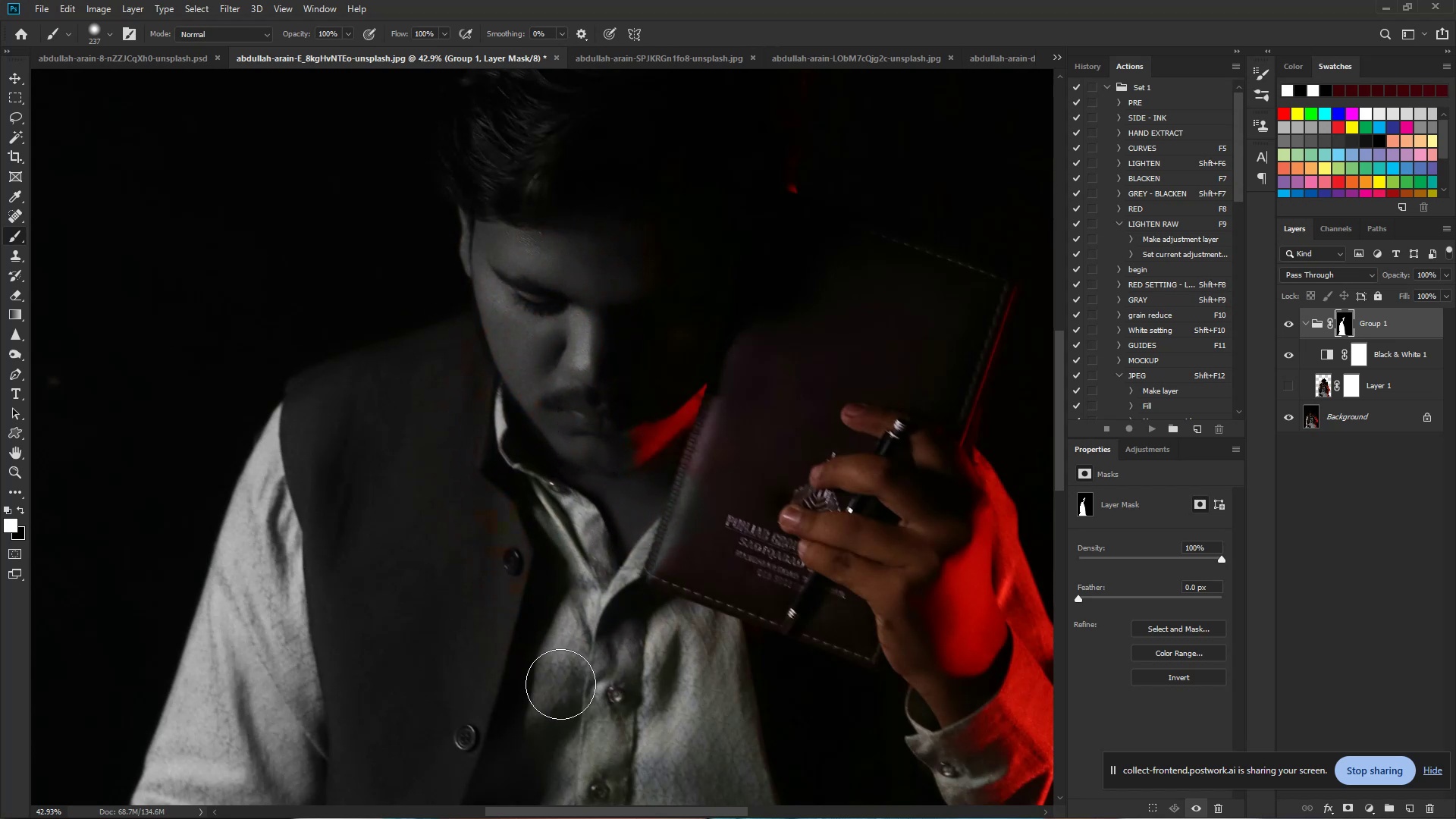 
hold_key(key=Space, duration=0.73)
 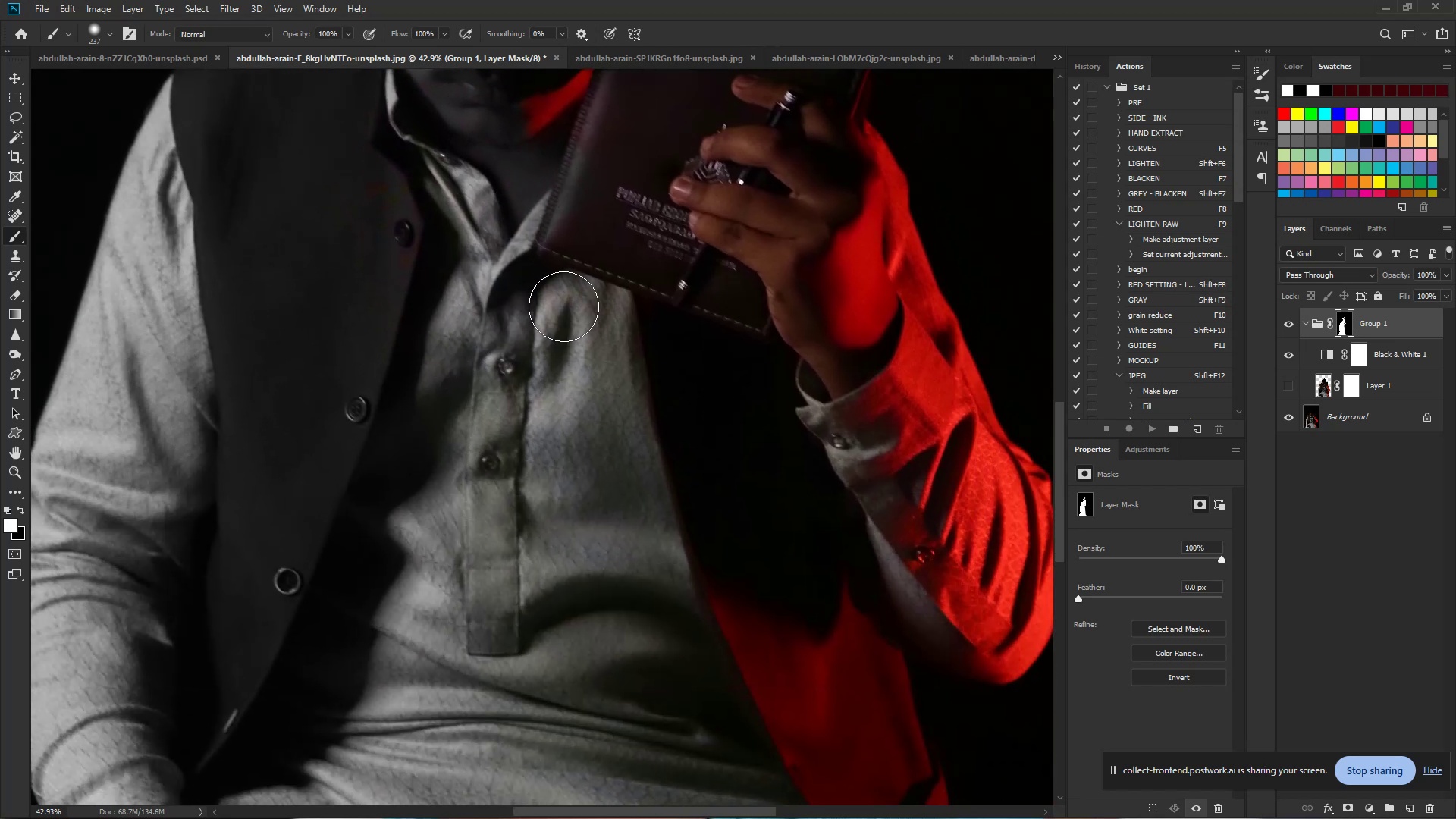 
left_click_drag(start_coordinate=[557, 673], to_coordinate=[448, 345])
 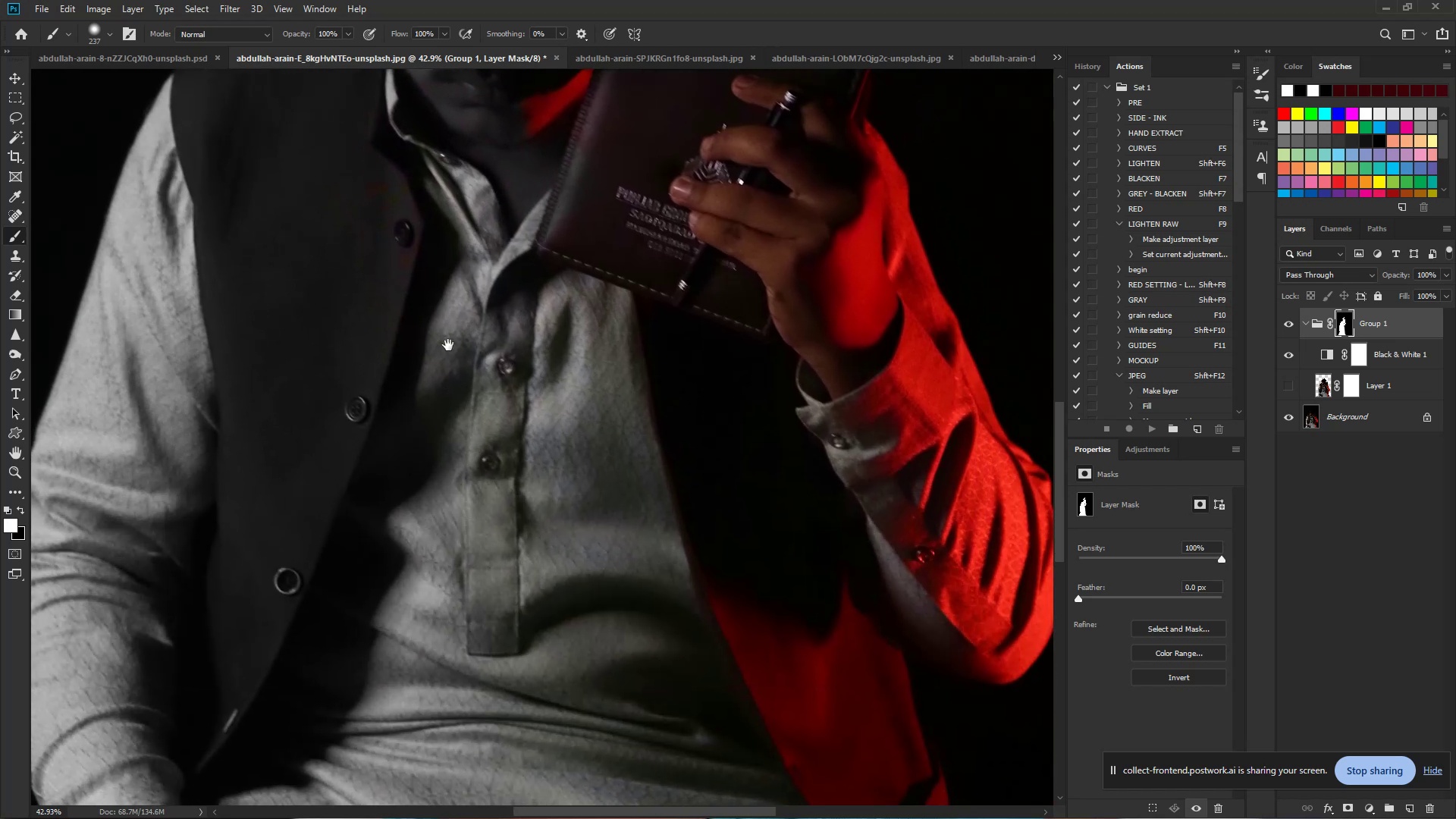 
left_click_drag(start_coordinate=[448, 345], to_coordinate=[701, 714])
 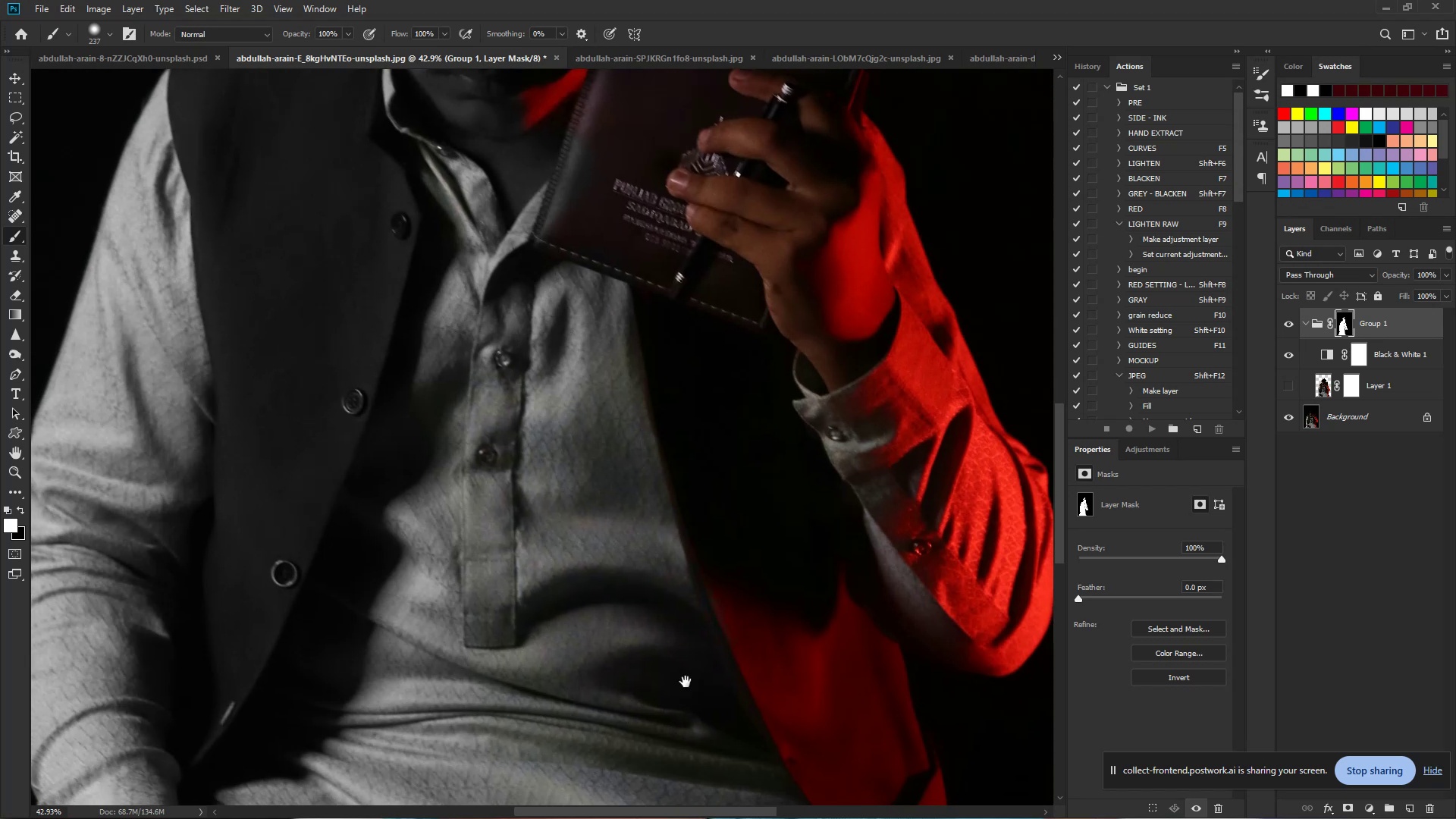 
hold_key(key=Space, duration=0.47)
 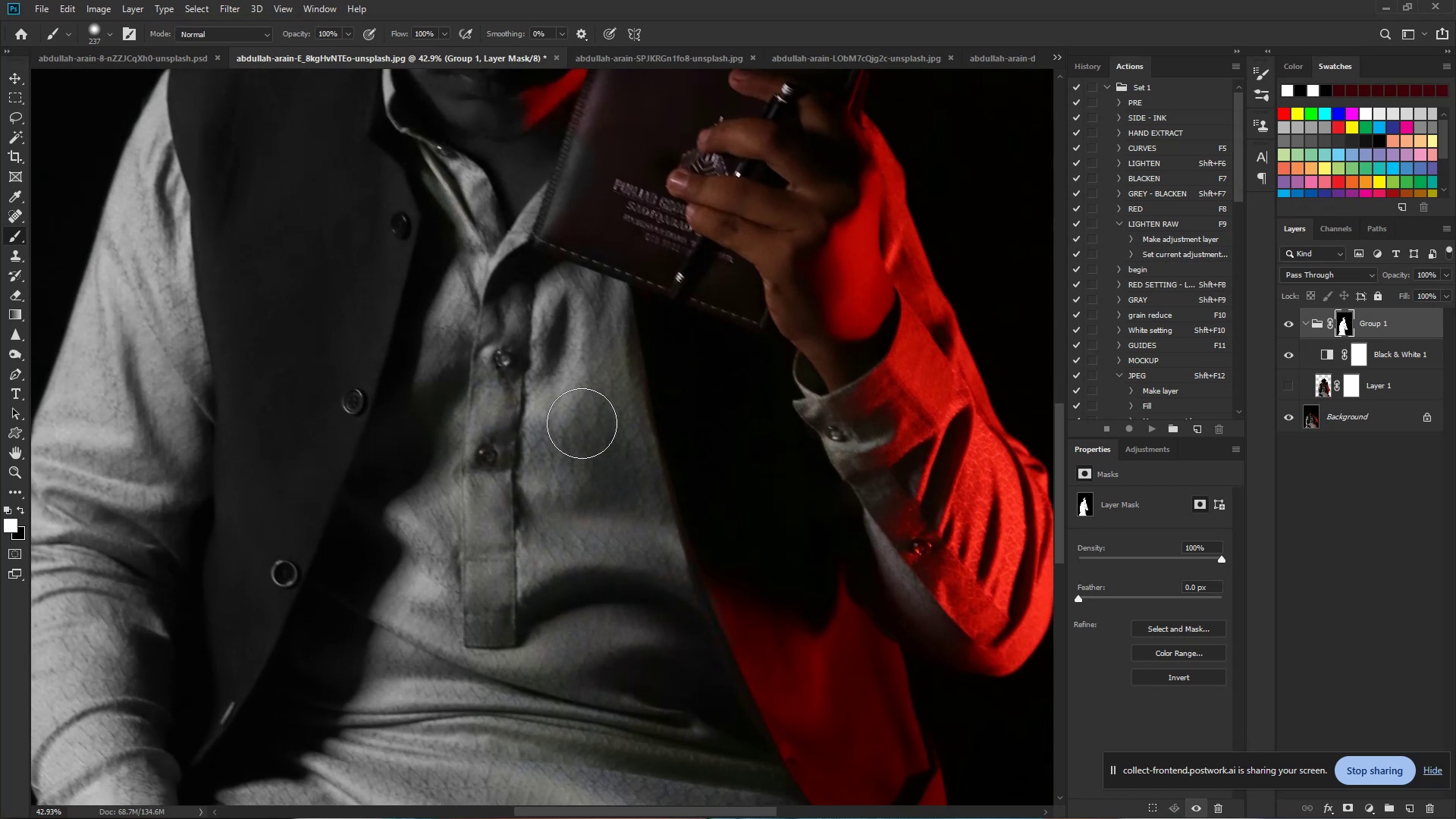 
left_click_drag(start_coordinate=[697, 705], to_coordinate=[694, 698])
 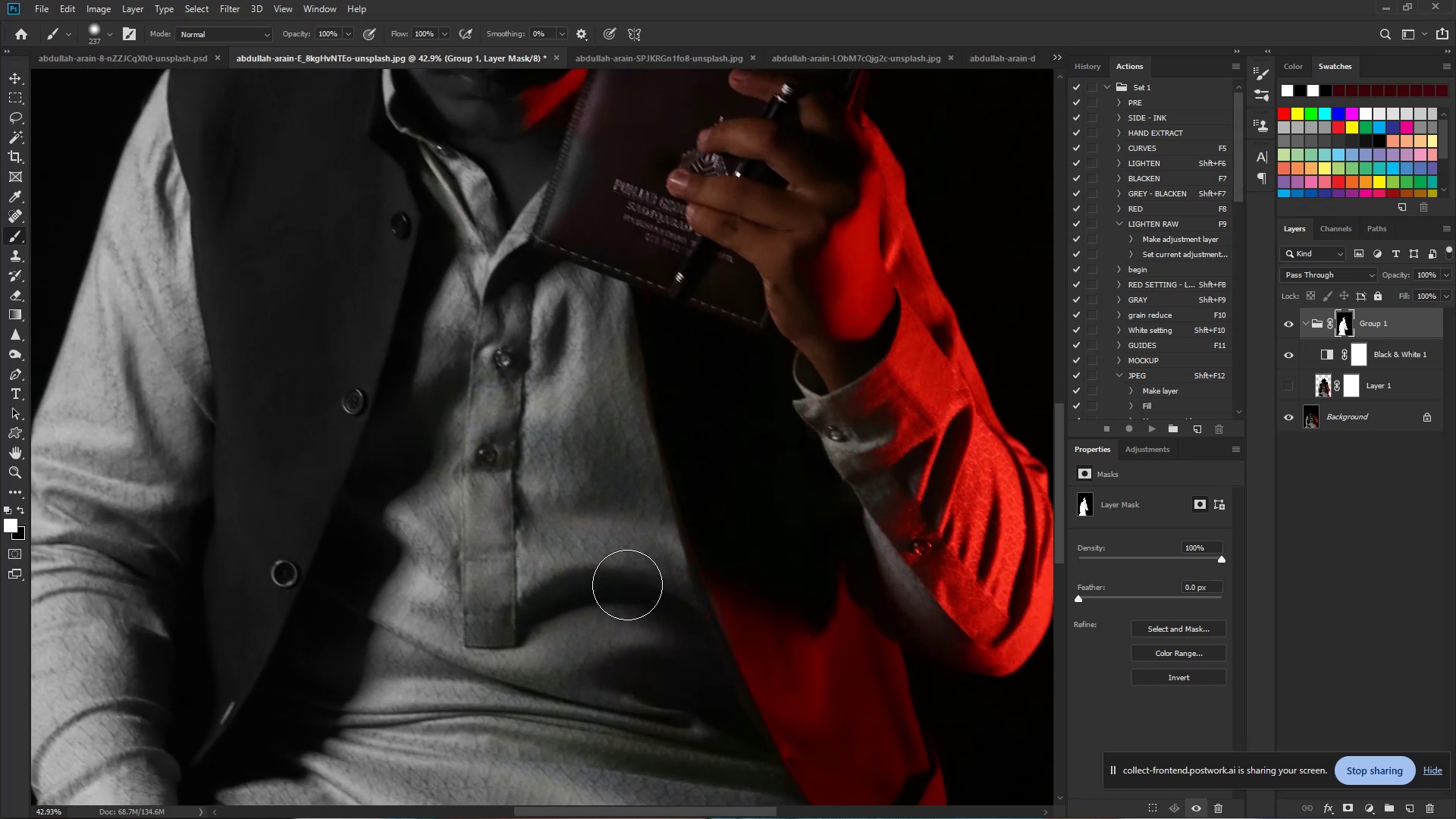 
left_click_drag(start_coordinate=[599, 529], to_coordinate=[622, 527])
 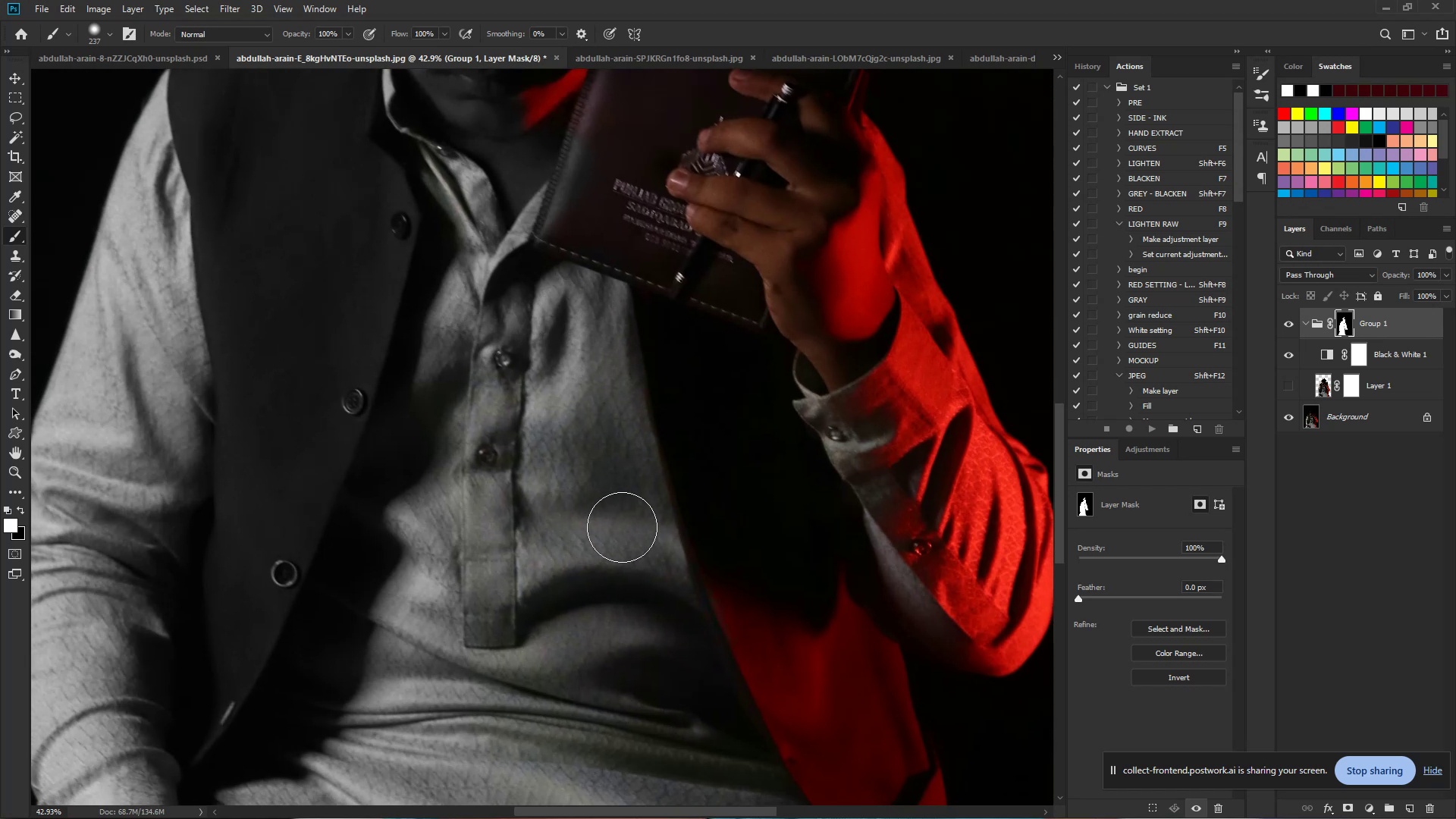 
hold_key(key=Space, duration=0.6)
 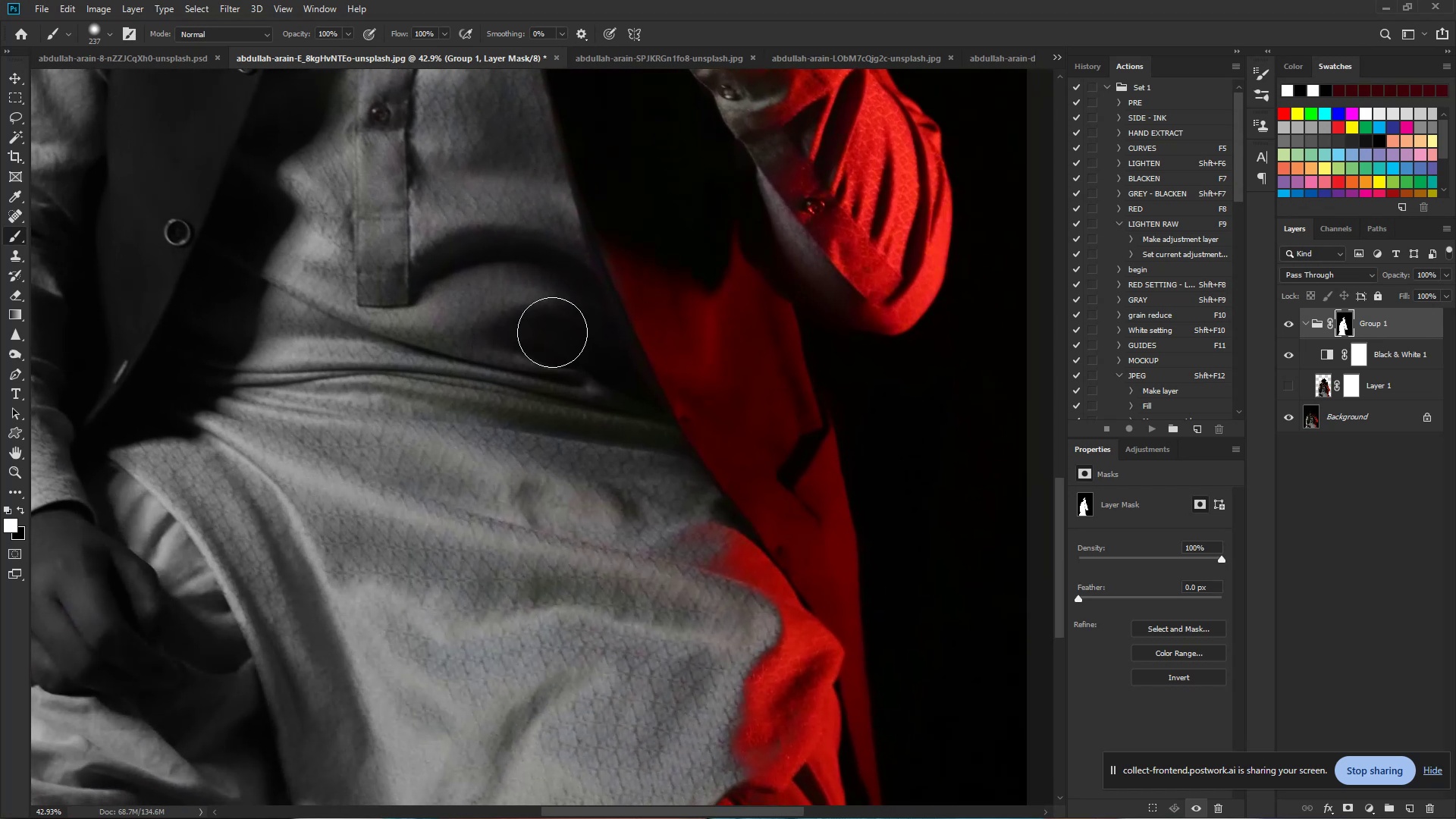 
left_click_drag(start_coordinate=[622, 527], to_coordinate=[518, 196])
 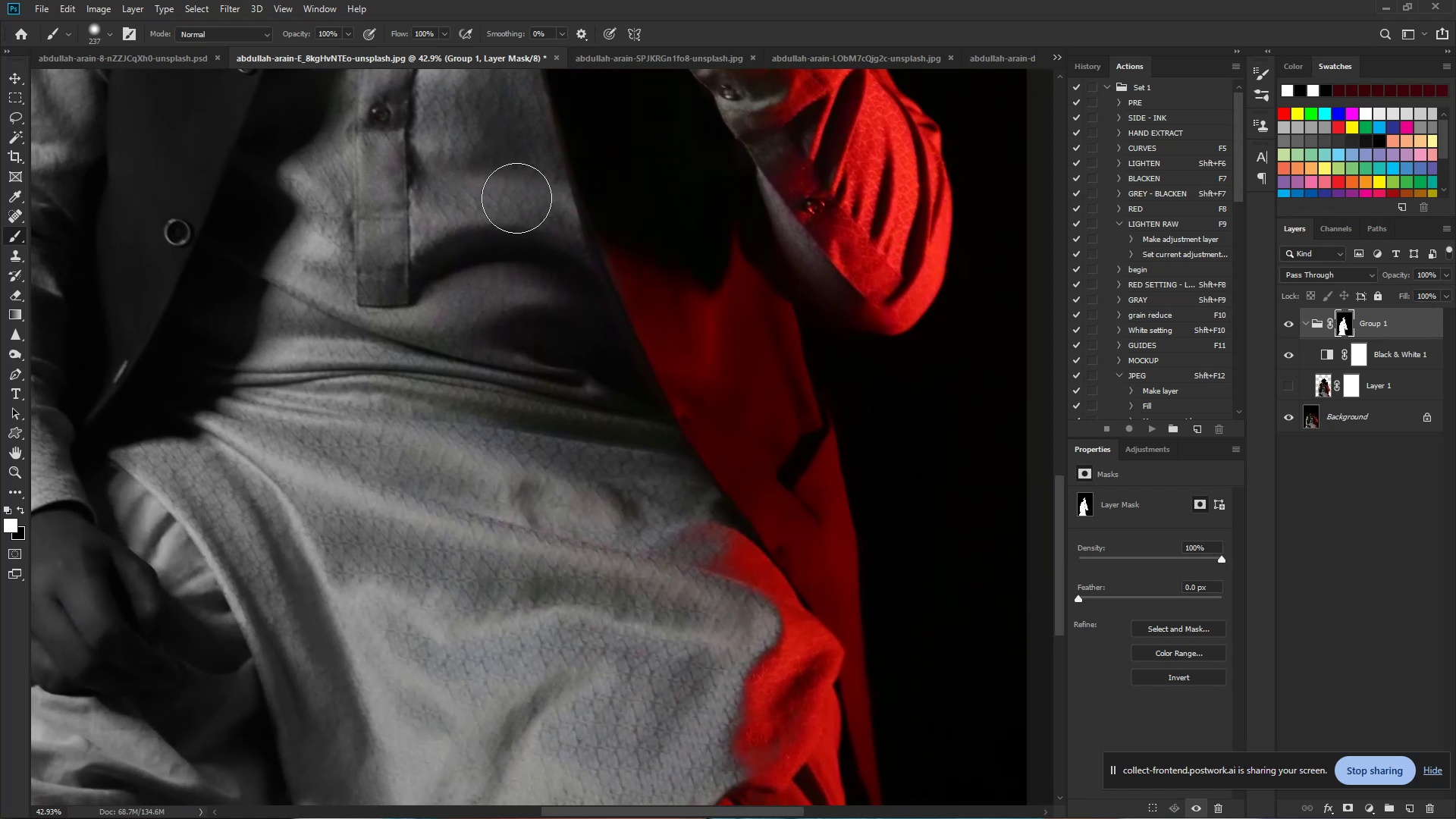 
left_click_drag(start_coordinate=[517, 200], to_coordinate=[595, 651])
 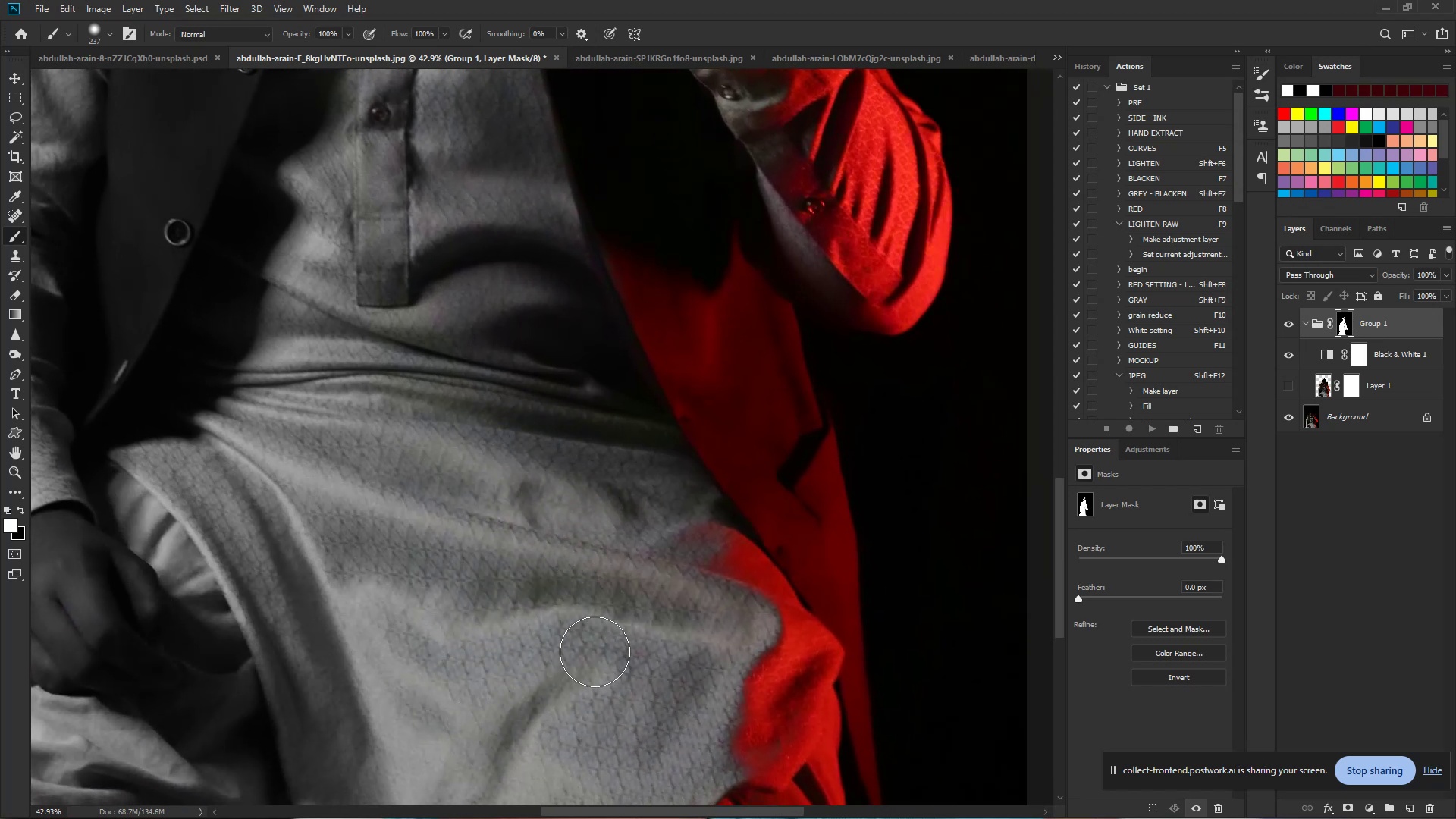 
hold_key(key=Space, duration=0.73)
 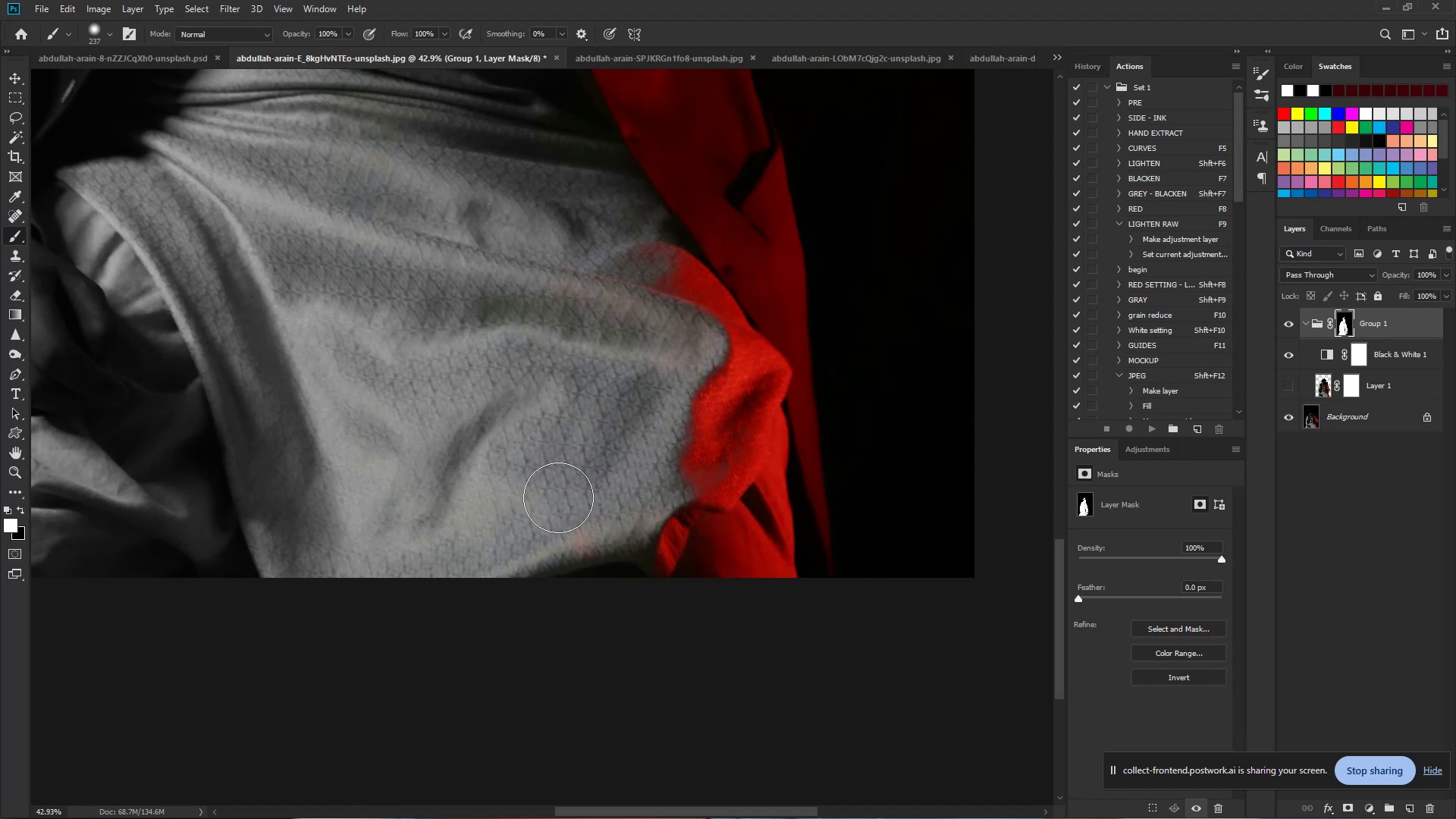 
left_click_drag(start_coordinate=[594, 653], to_coordinate=[541, 372])
 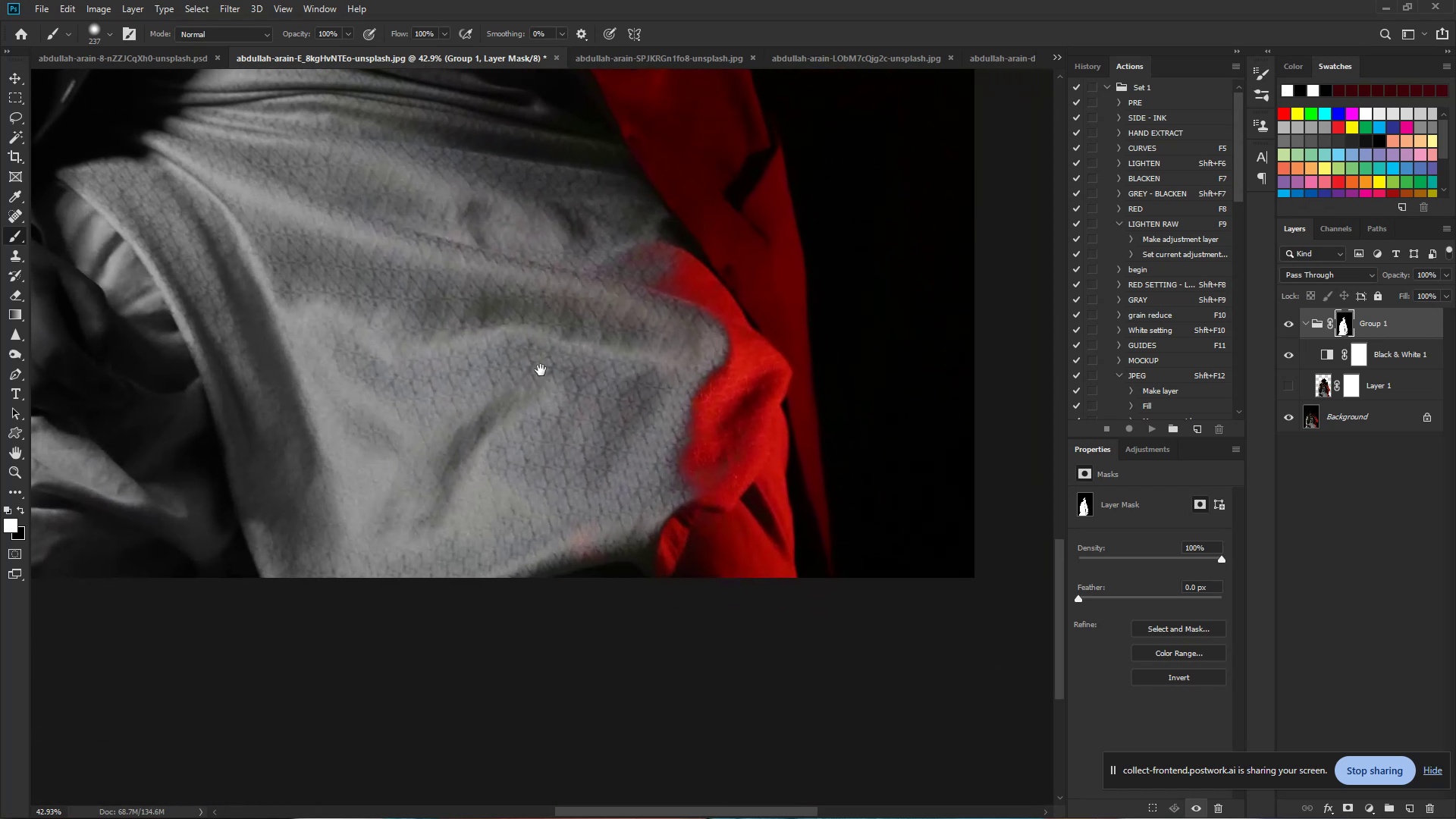 
left_click_drag(start_coordinate=[540, 369], to_coordinate=[337, 265])
 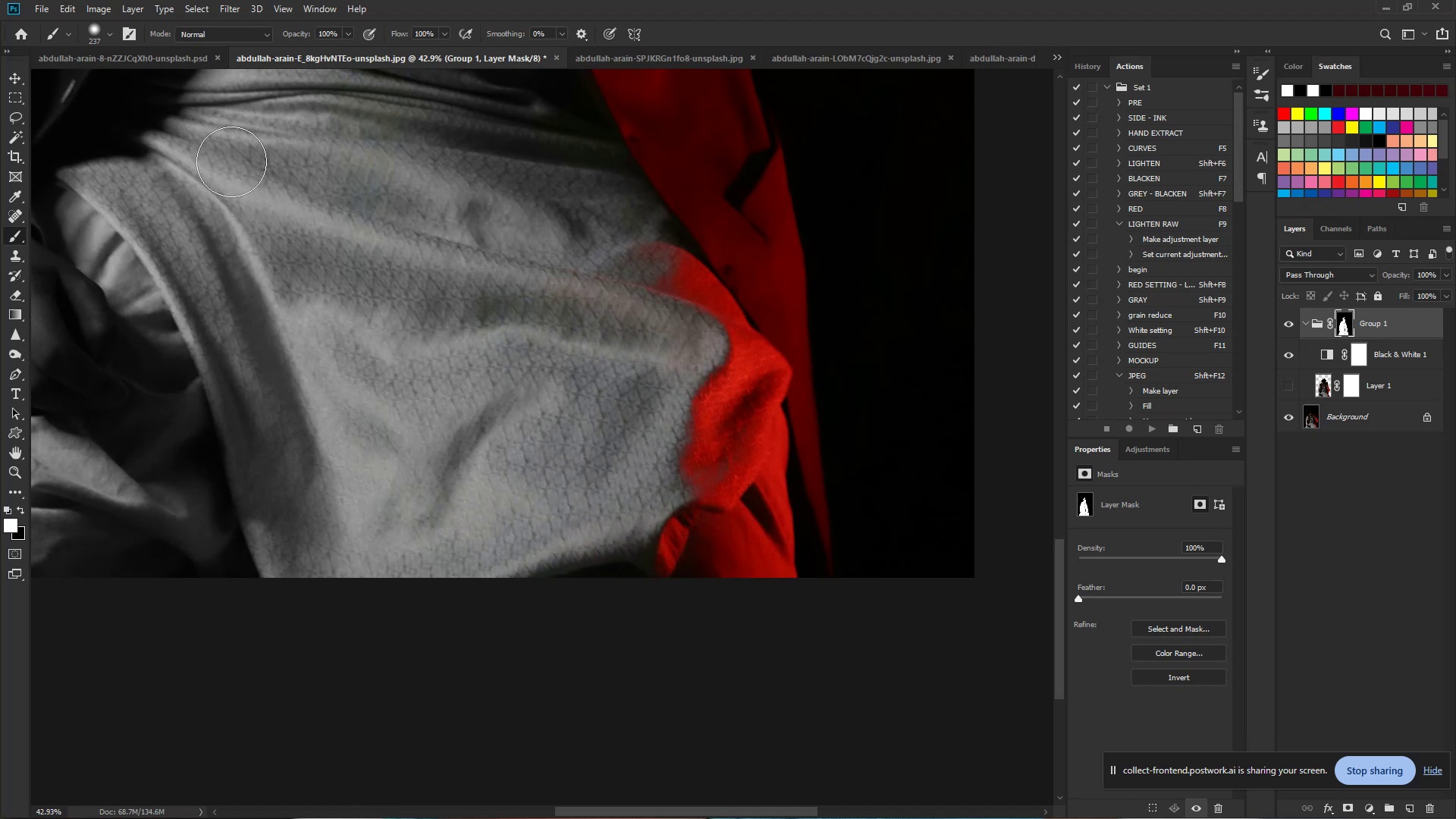 
hold_key(key=Space, duration=0.66)
 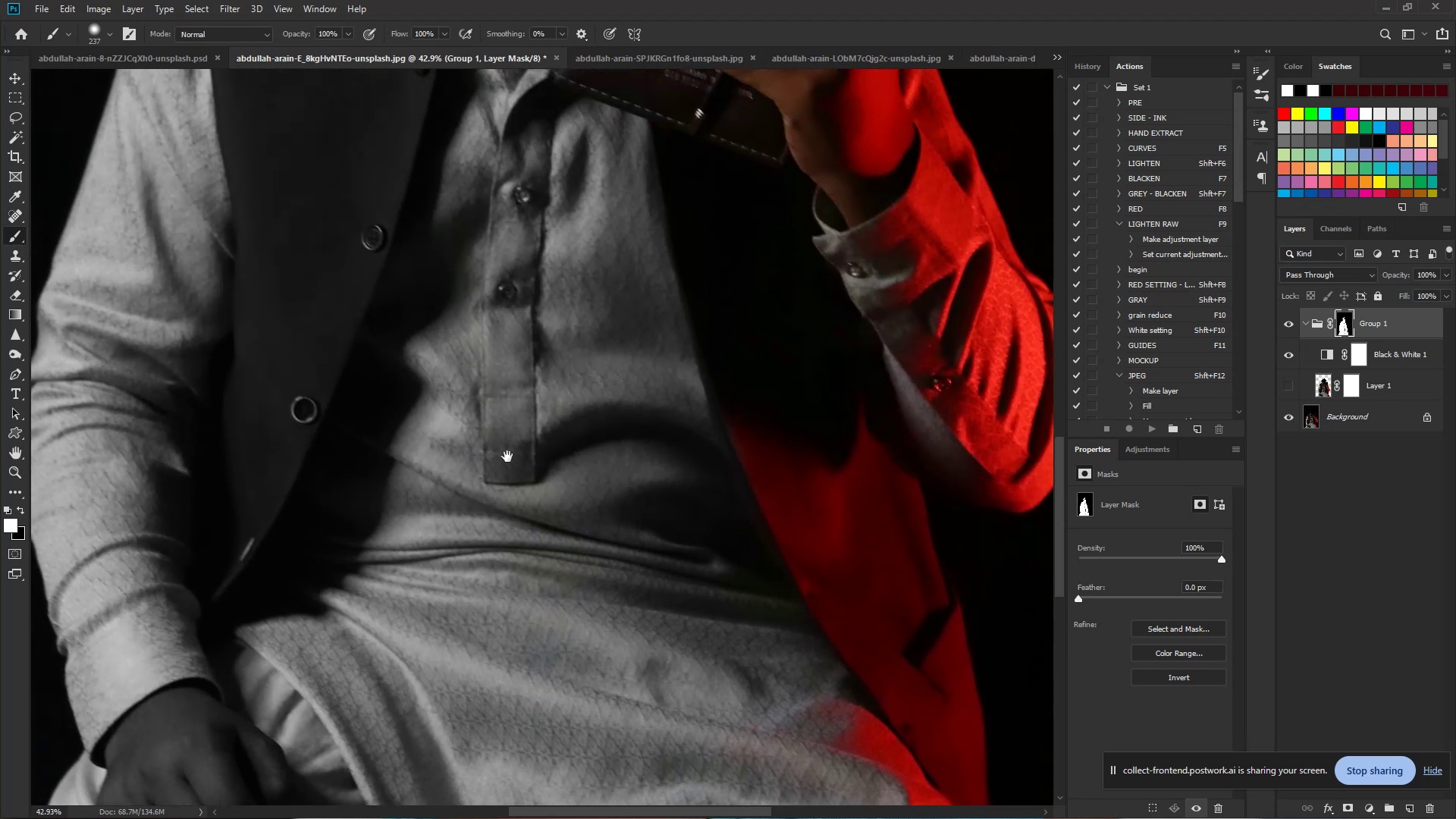 
left_click_drag(start_coordinate=[276, 156], to_coordinate=[450, 556])
 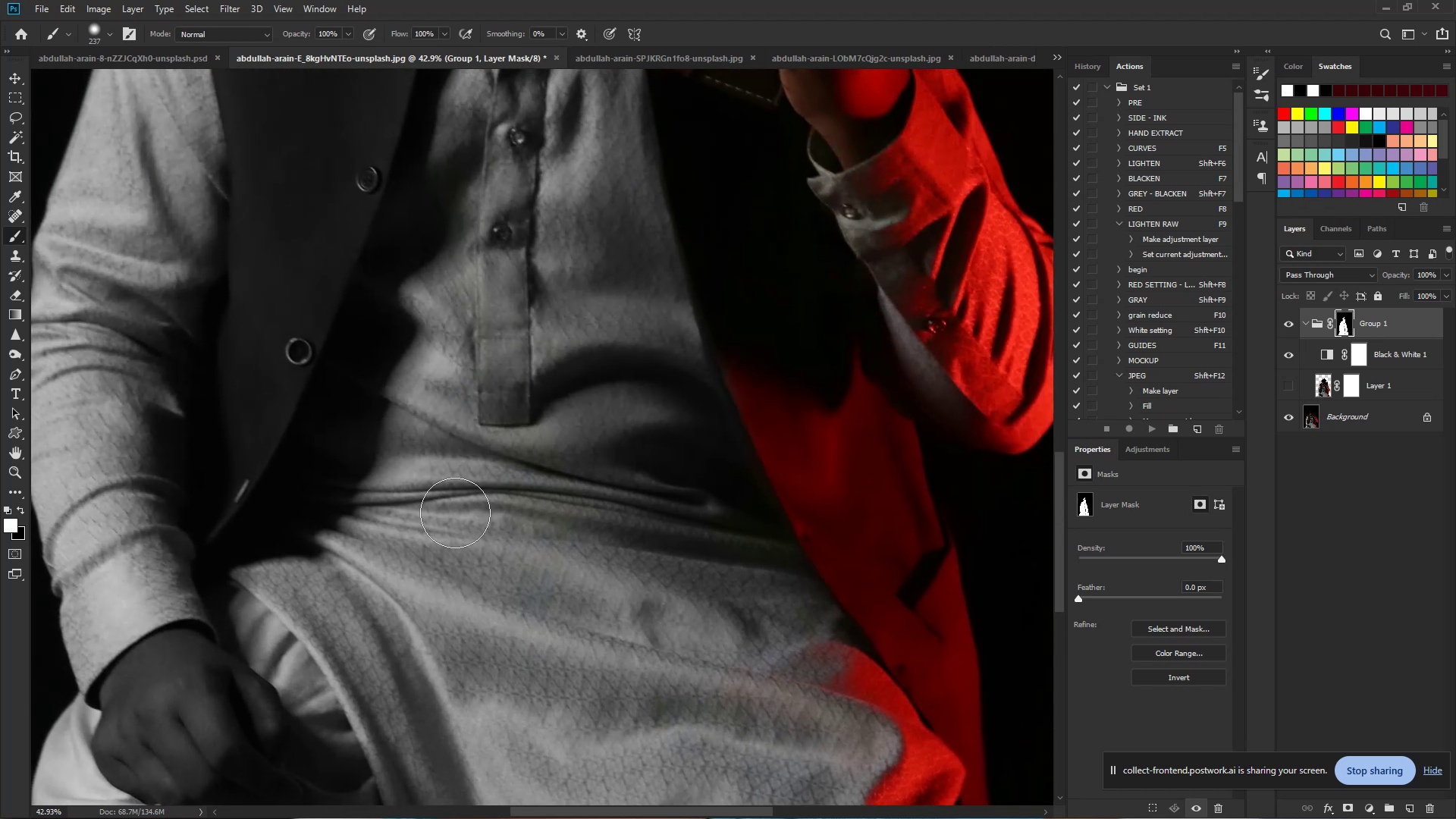 
hold_key(key=Space, duration=0.59)
 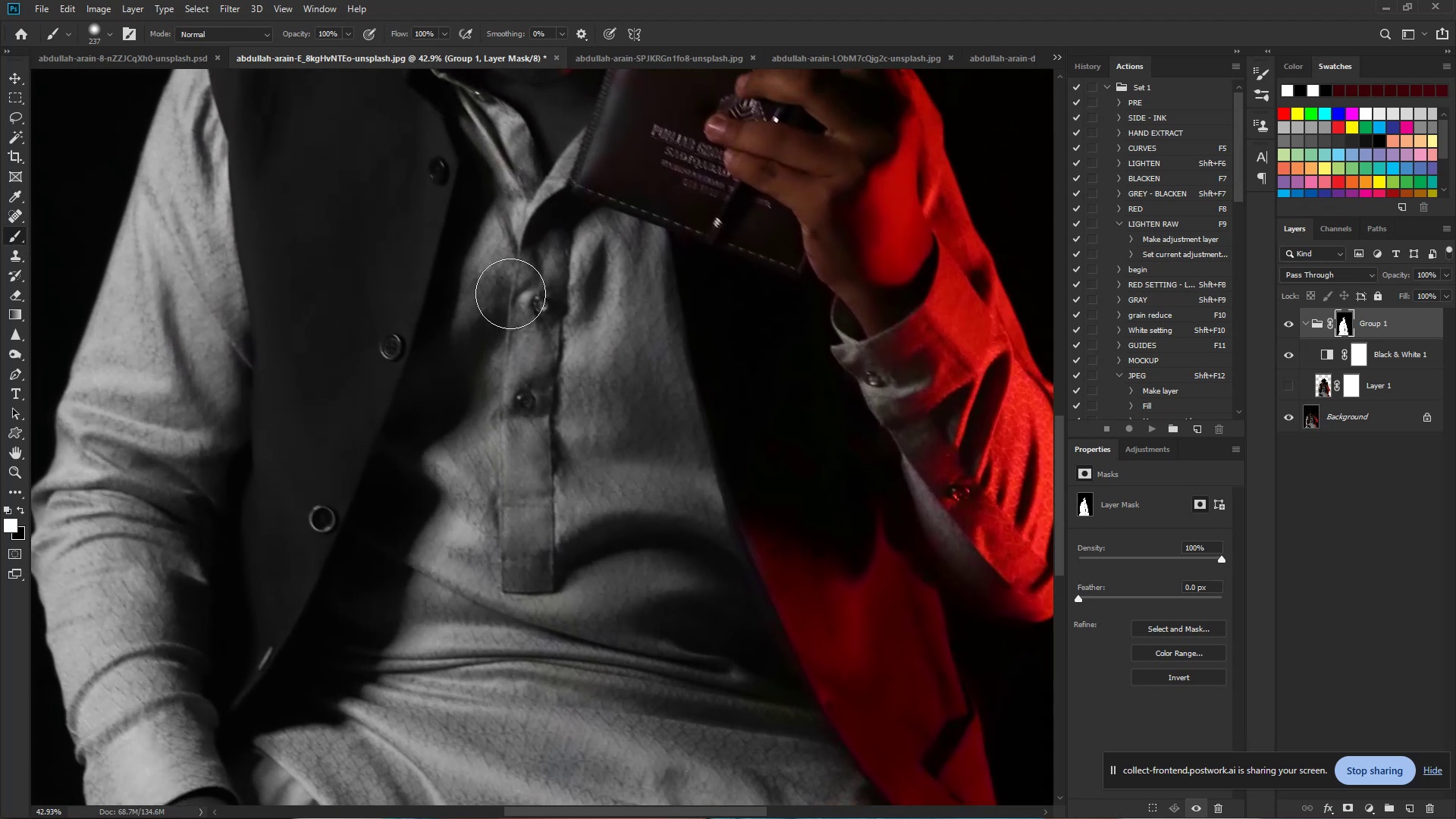 
left_click_drag(start_coordinate=[501, 367], to_coordinate=[517, 510])
 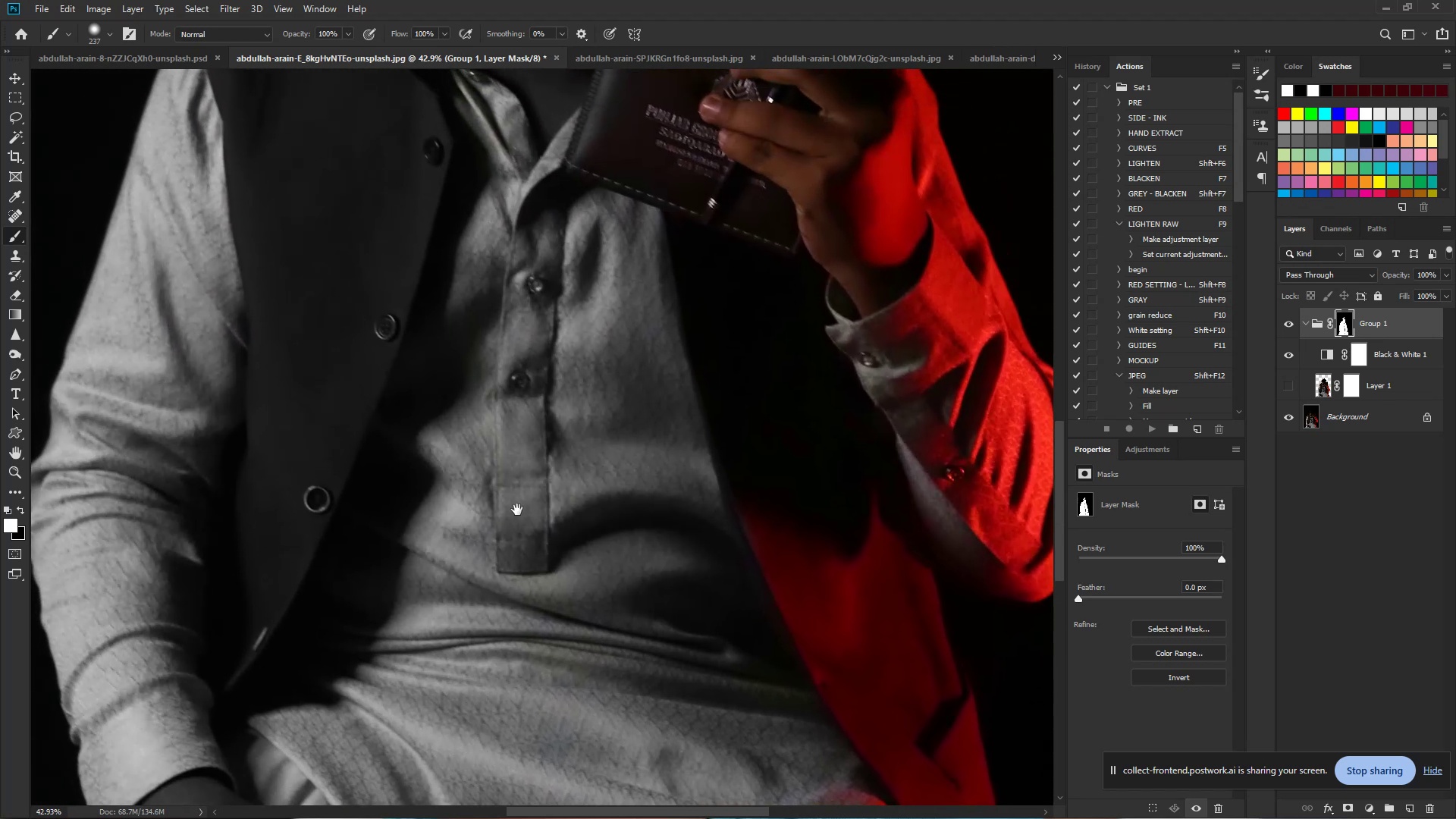 
left_click_drag(start_coordinate=[517, 510], to_coordinate=[511, 564])
 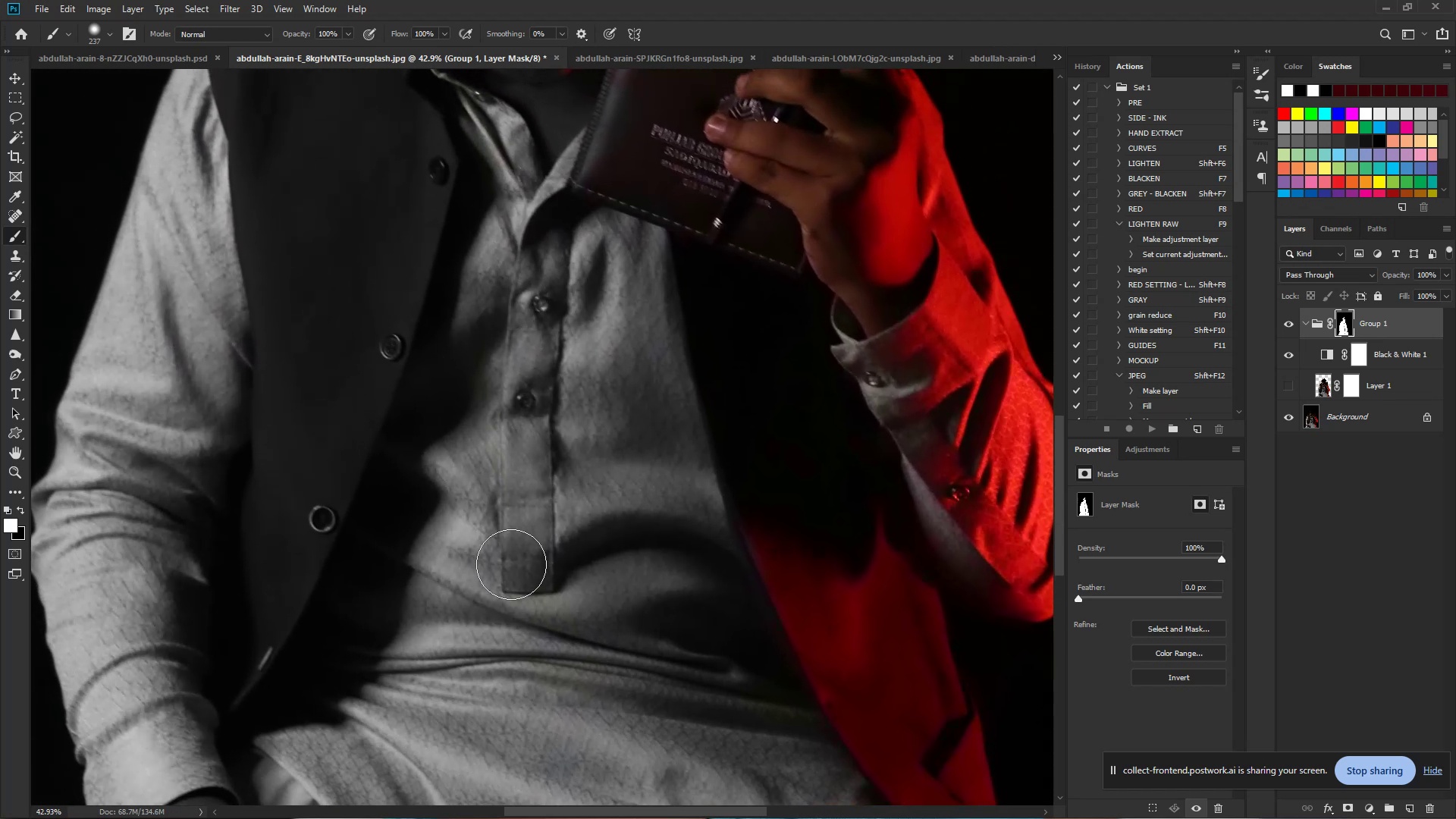 
hold_key(key=Space, duration=0.73)
 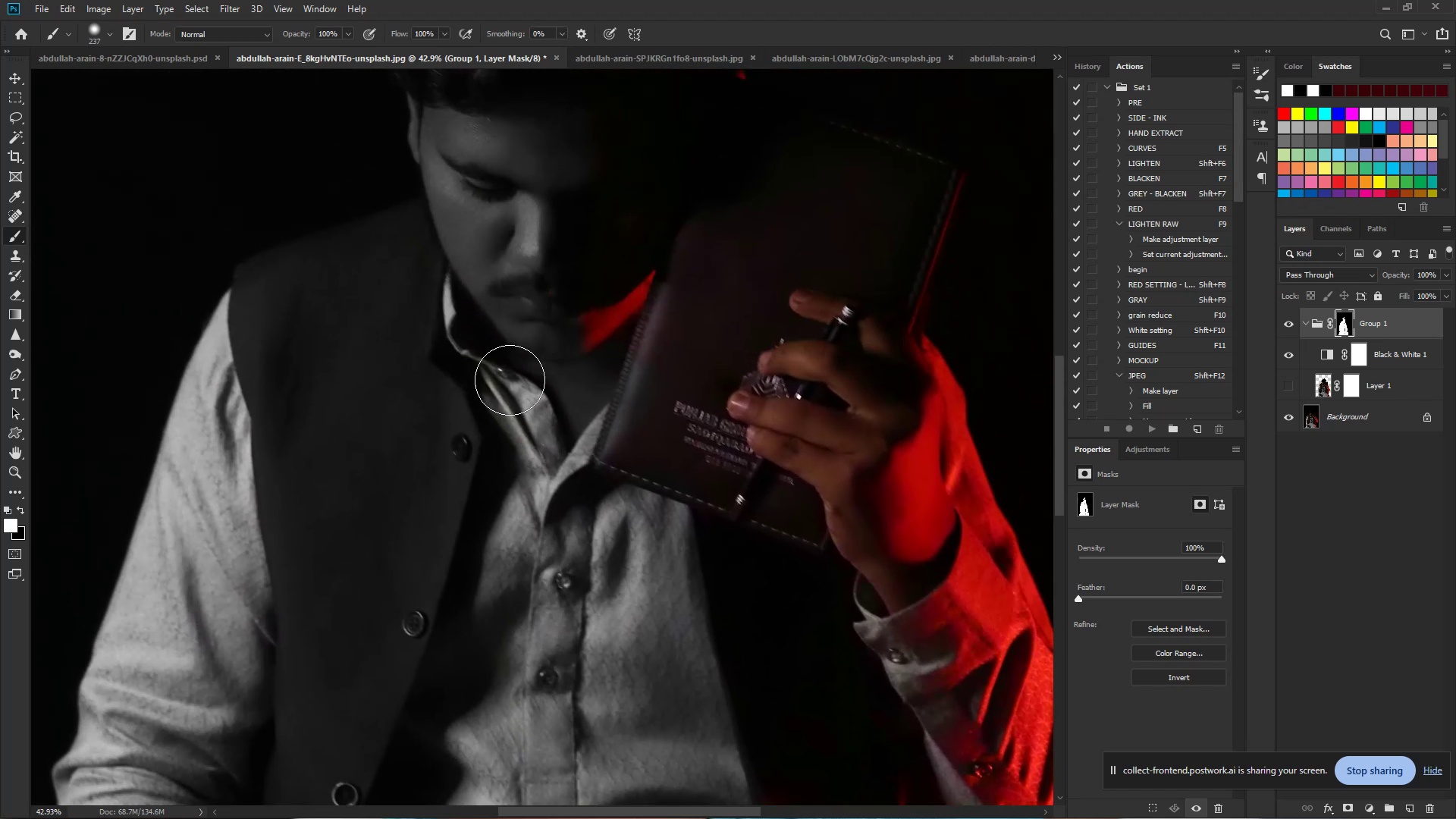 
left_click_drag(start_coordinate=[490, 287], to_coordinate=[513, 563])
 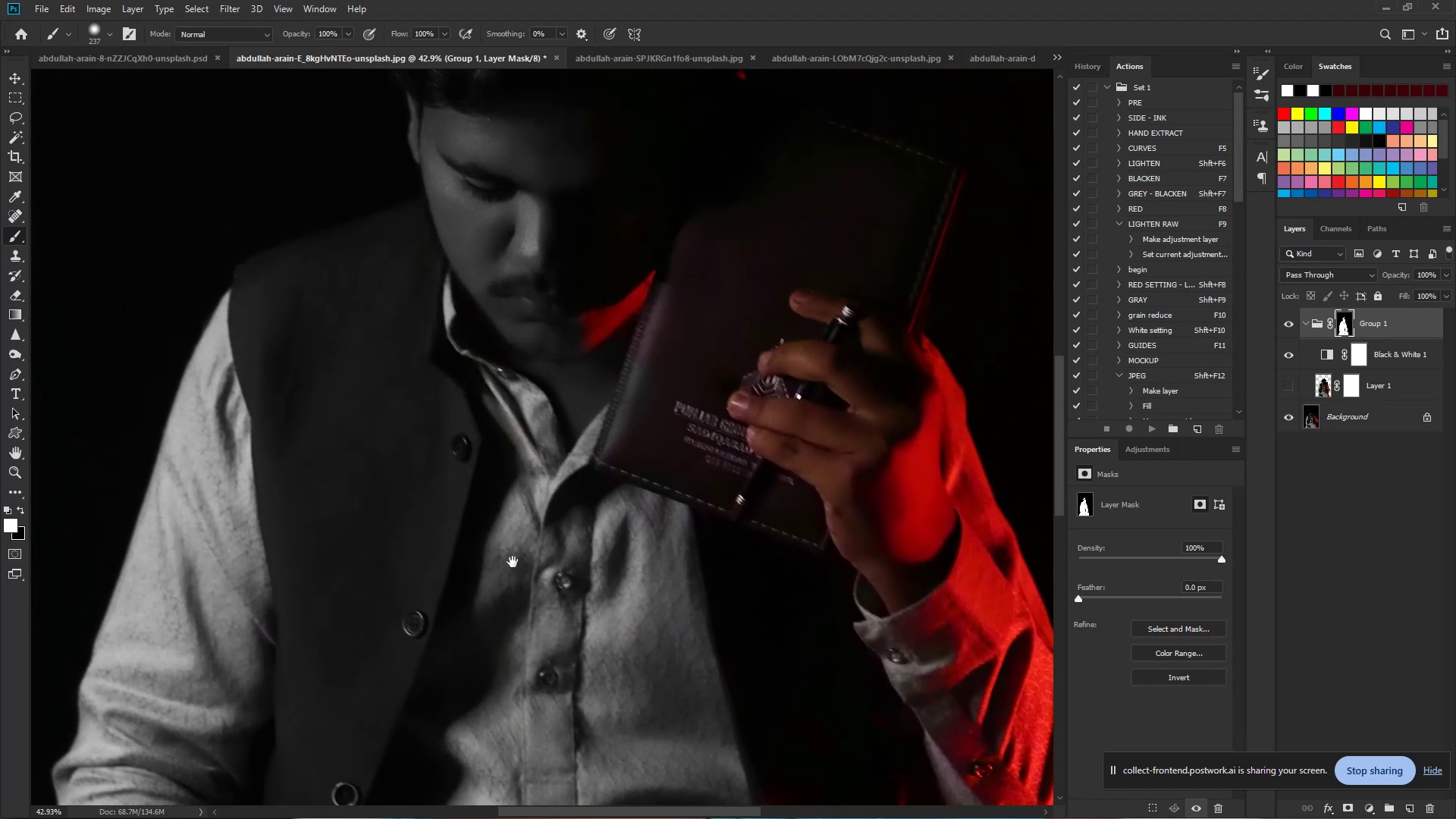 
left_click_drag(start_coordinate=[512, 557], to_coordinate=[460, 290])
 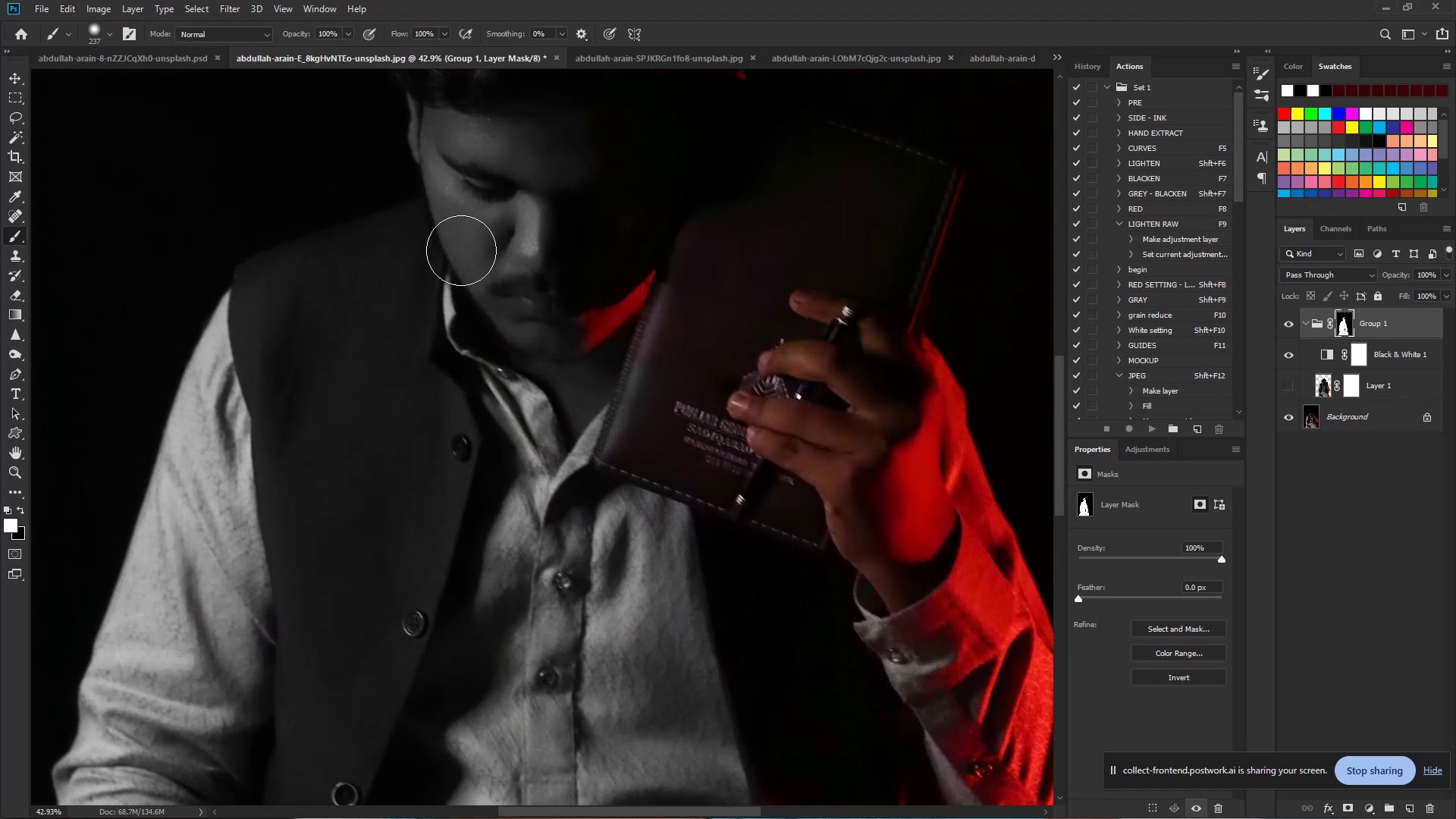 
hold_key(key=Space, duration=0.86)
 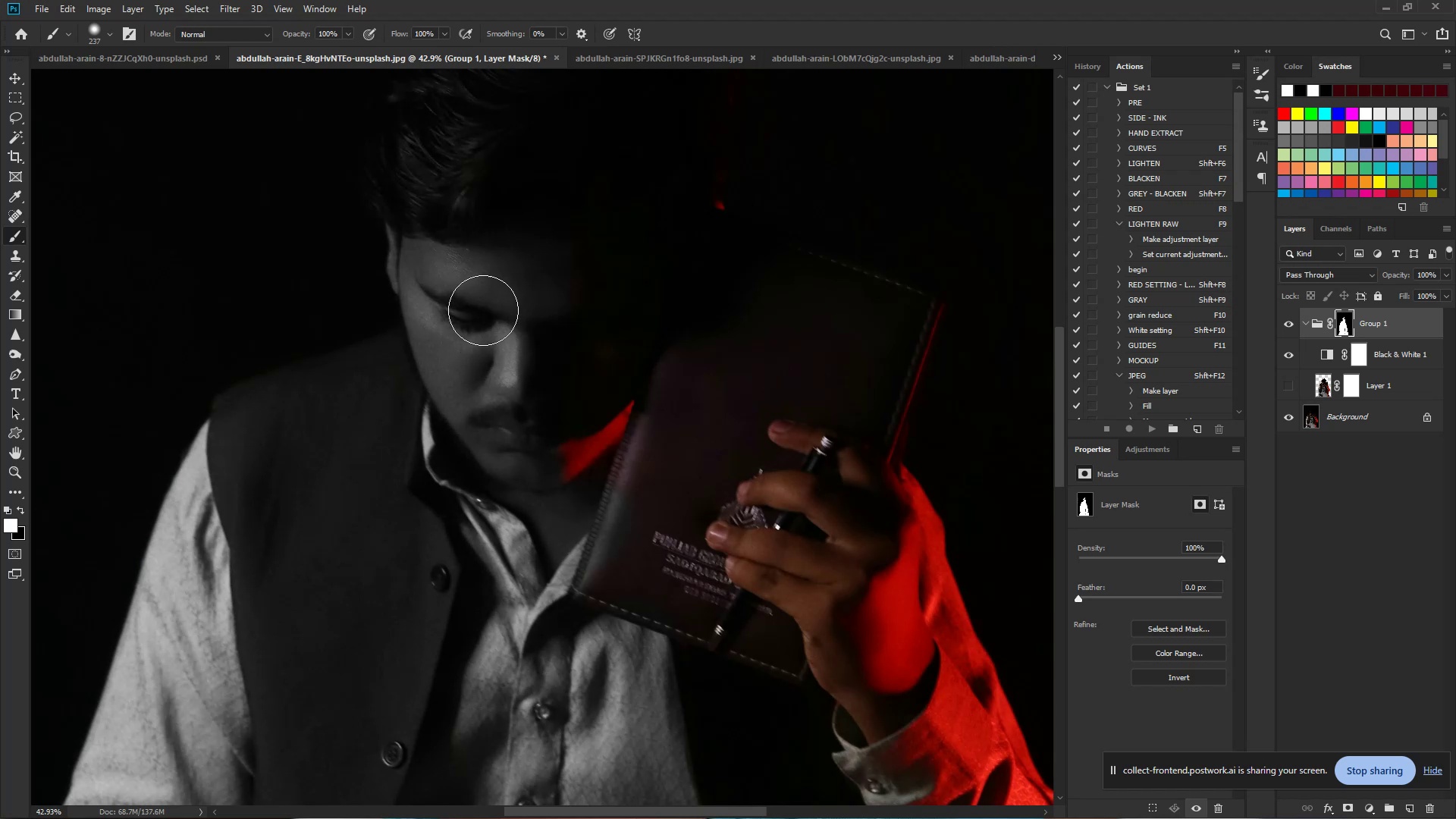 
left_click_drag(start_coordinate=[501, 211], to_coordinate=[480, 341])
 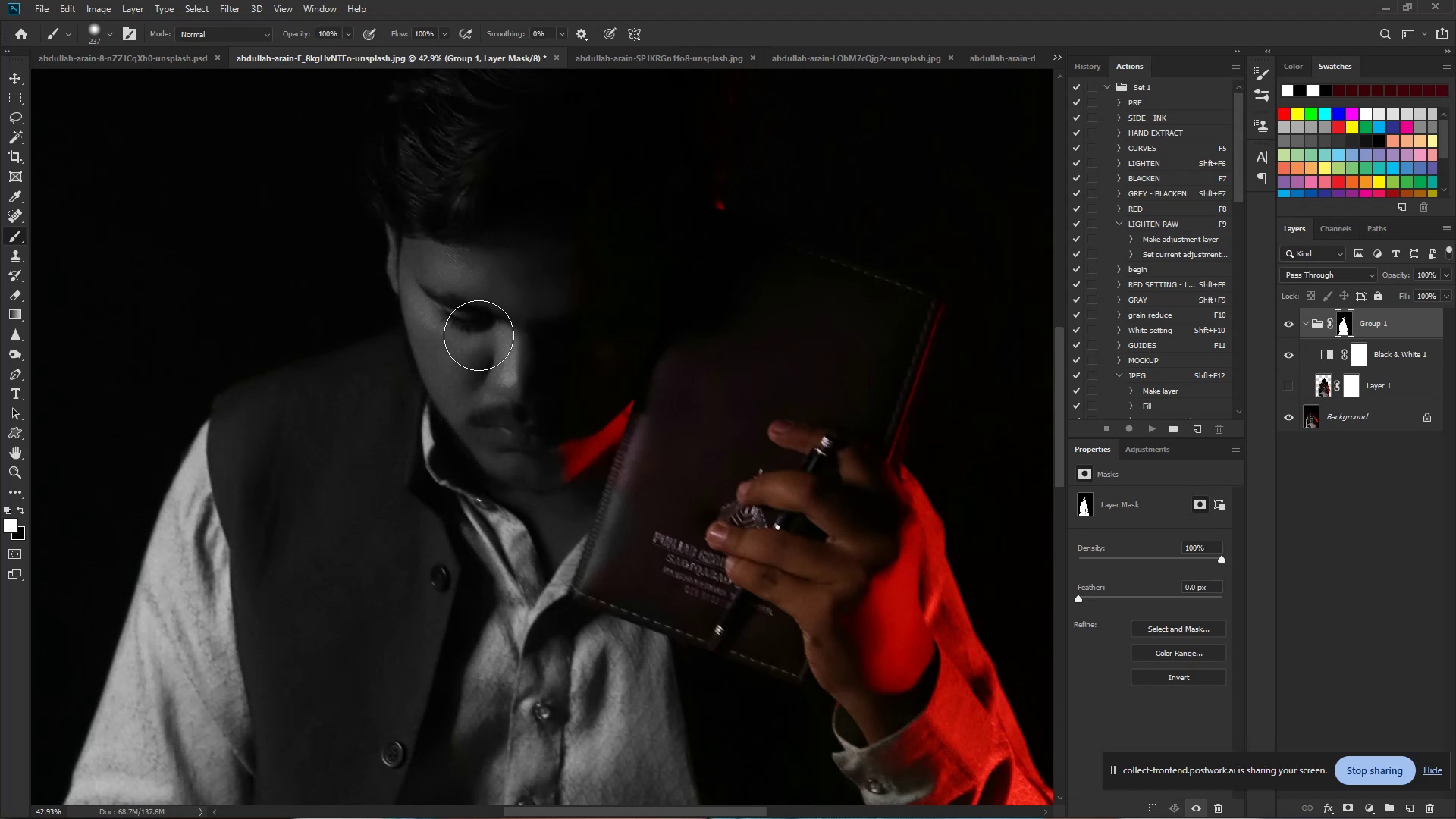 
hold_key(key=Space, duration=0.66)
 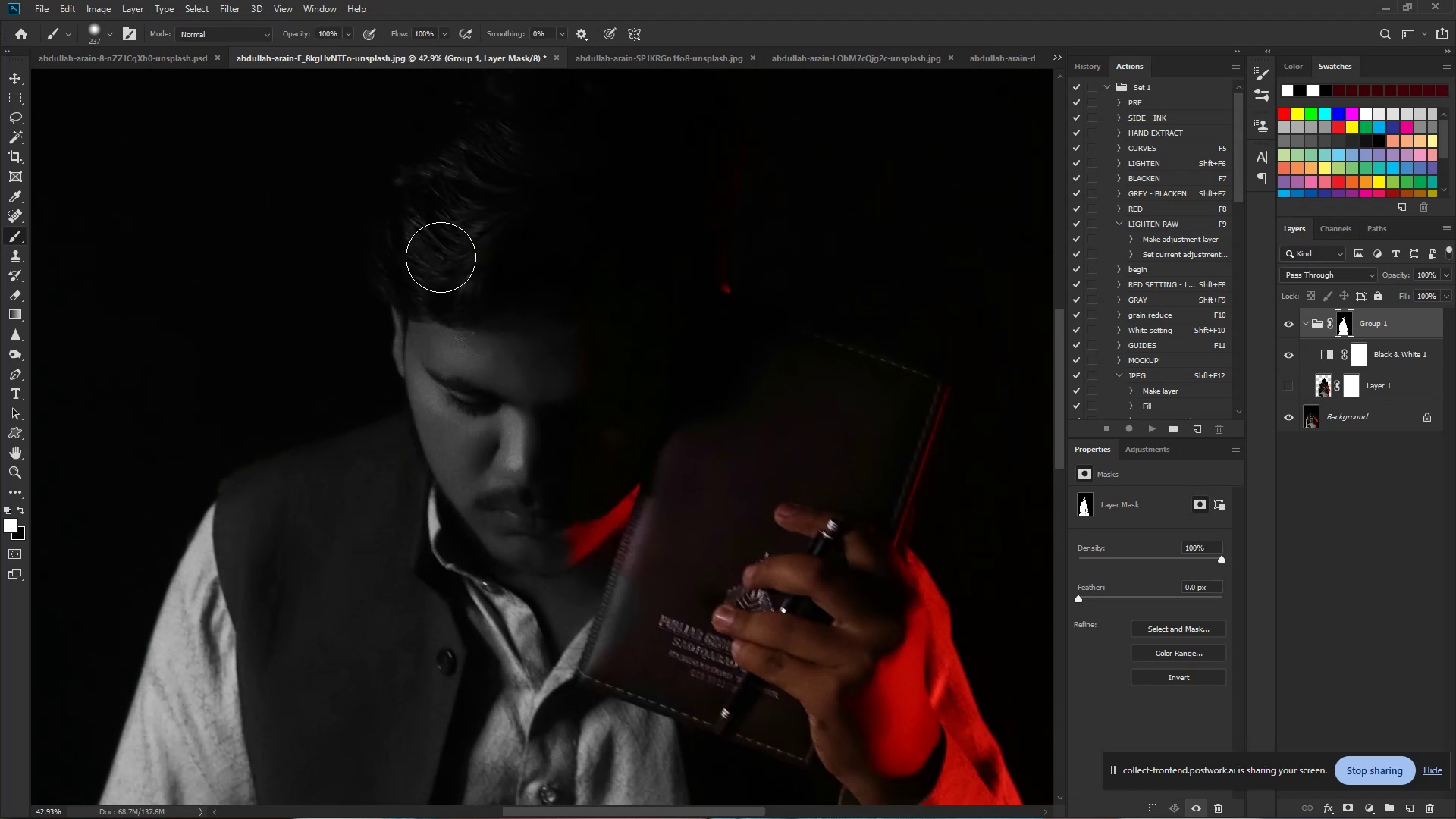 
left_click_drag(start_coordinate=[484, 300], to_coordinate=[490, 383])
 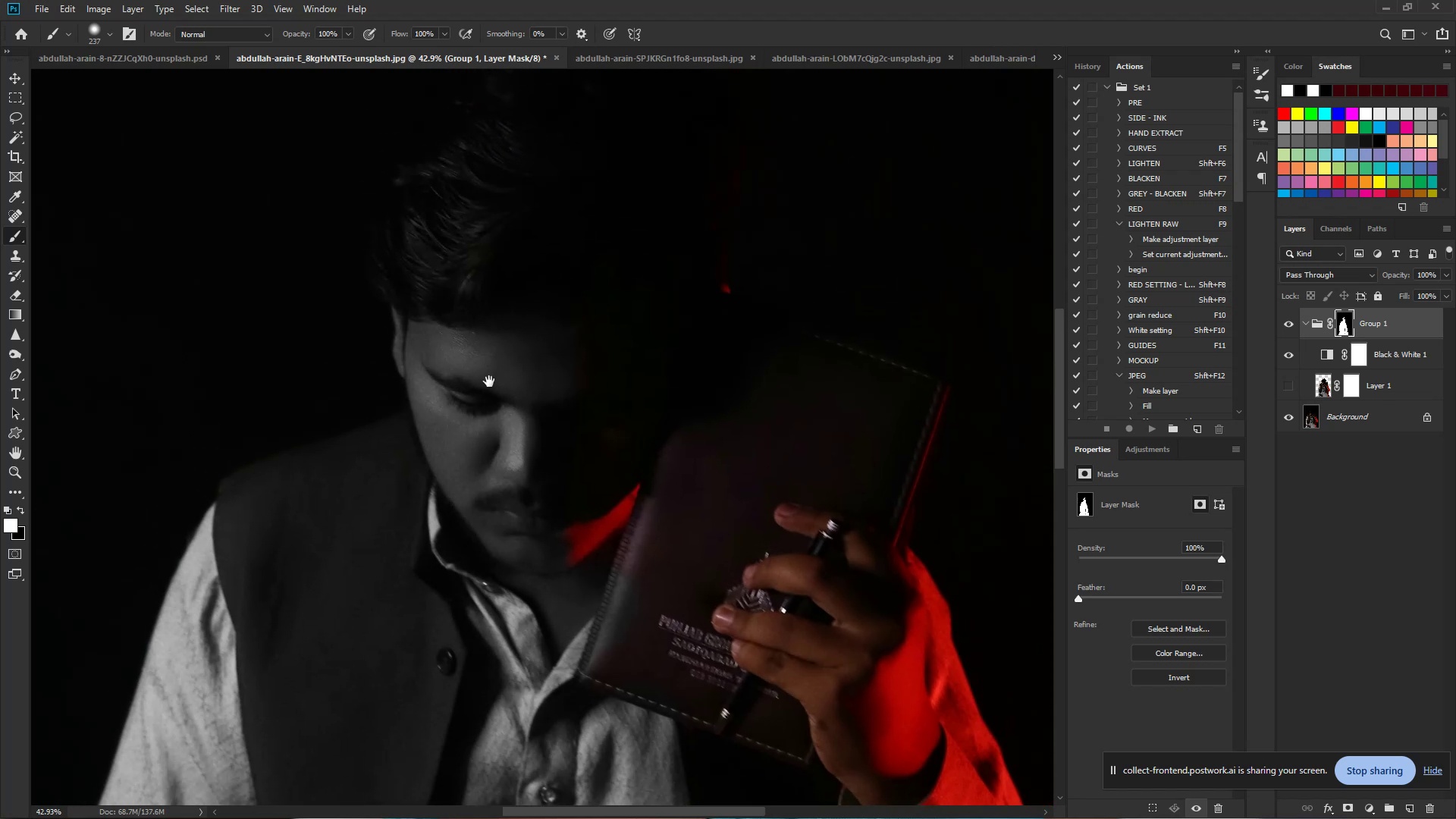 
left_click_drag(start_coordinate=[488, 380], to_coordinate=[450, 561])
 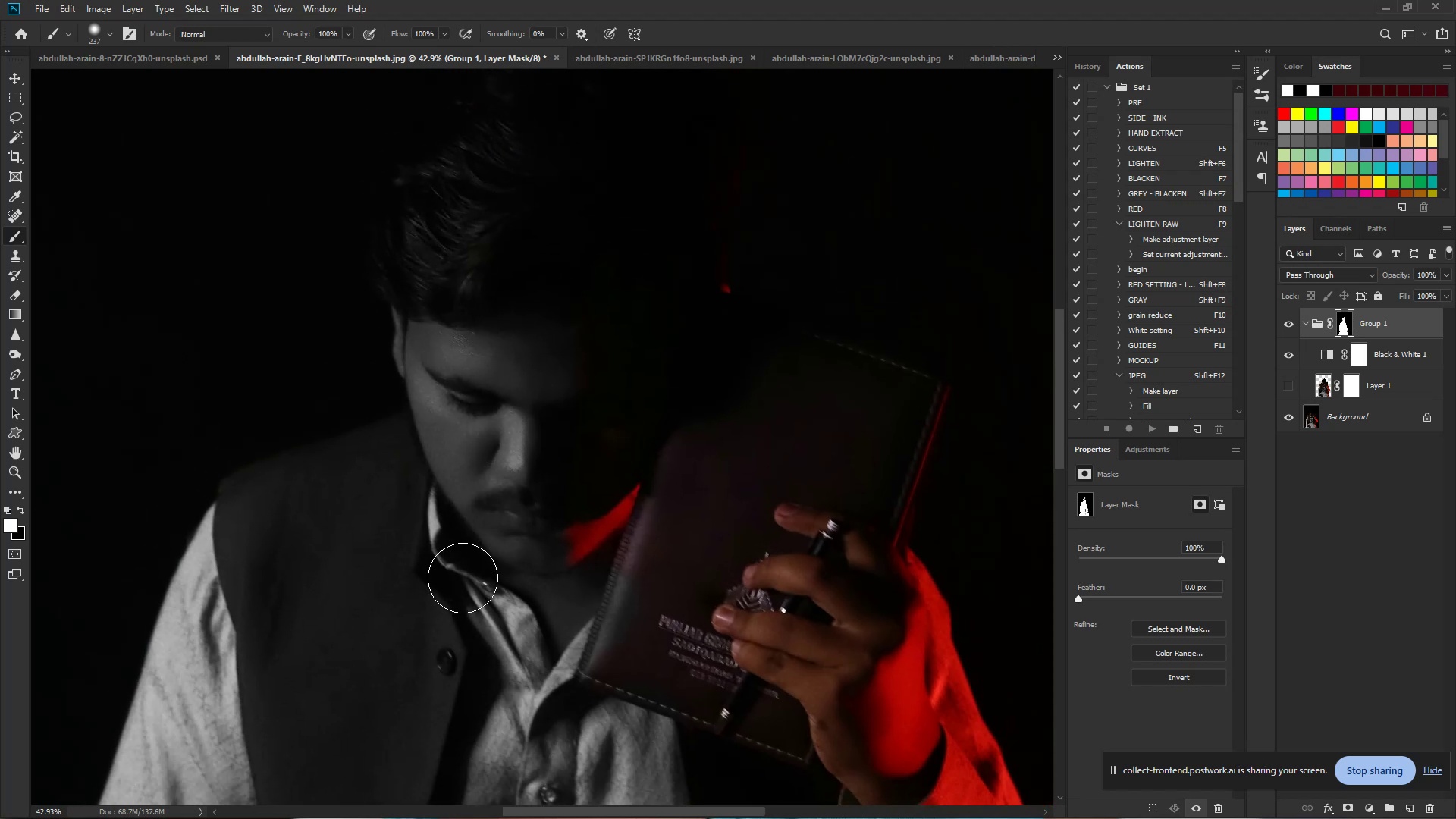 
hold_key(key=Space, duration=0.69)
 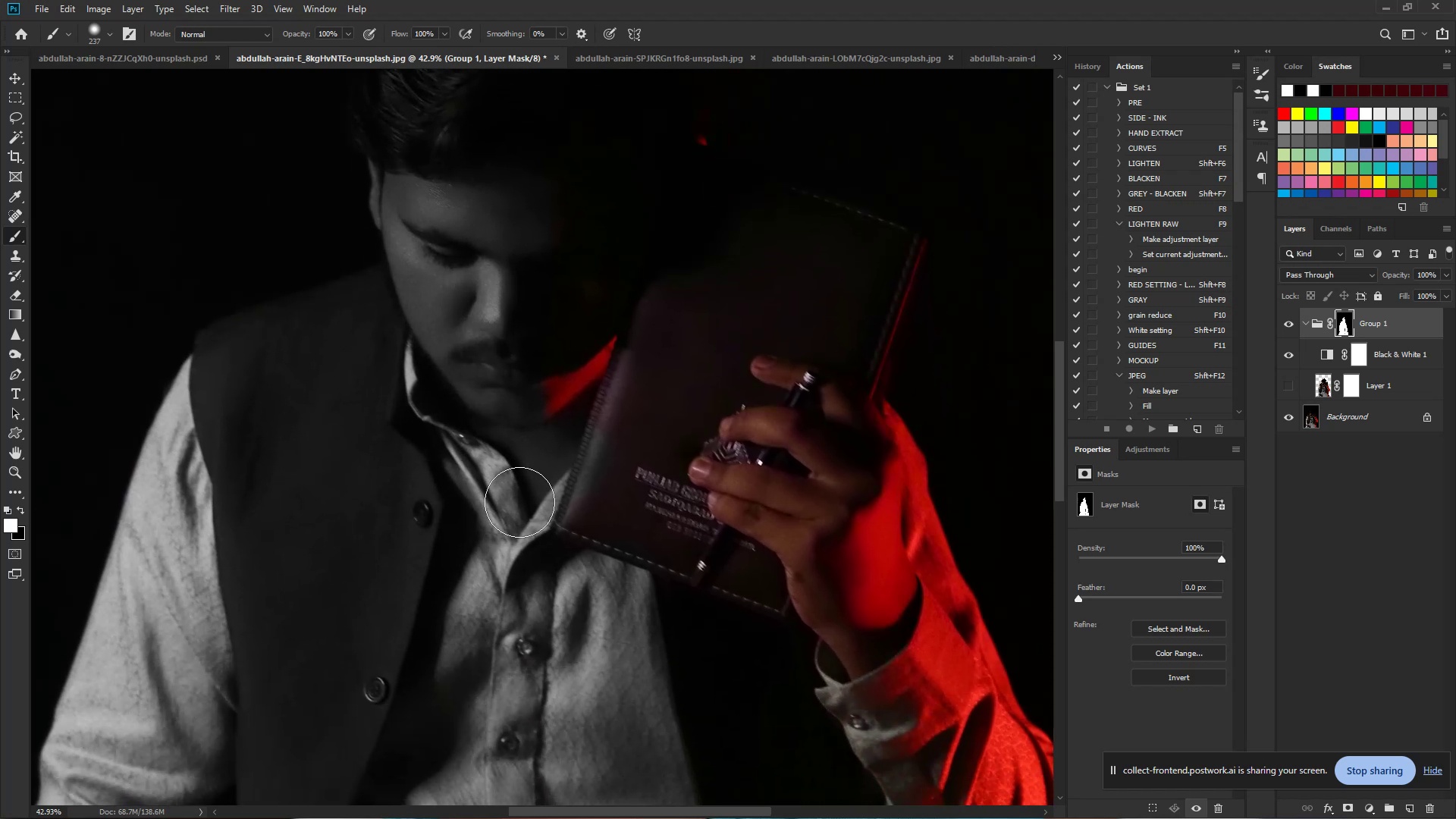 
left_click_drag(start_coordinate=[483, 608], to_coordinate=[460, 460])
 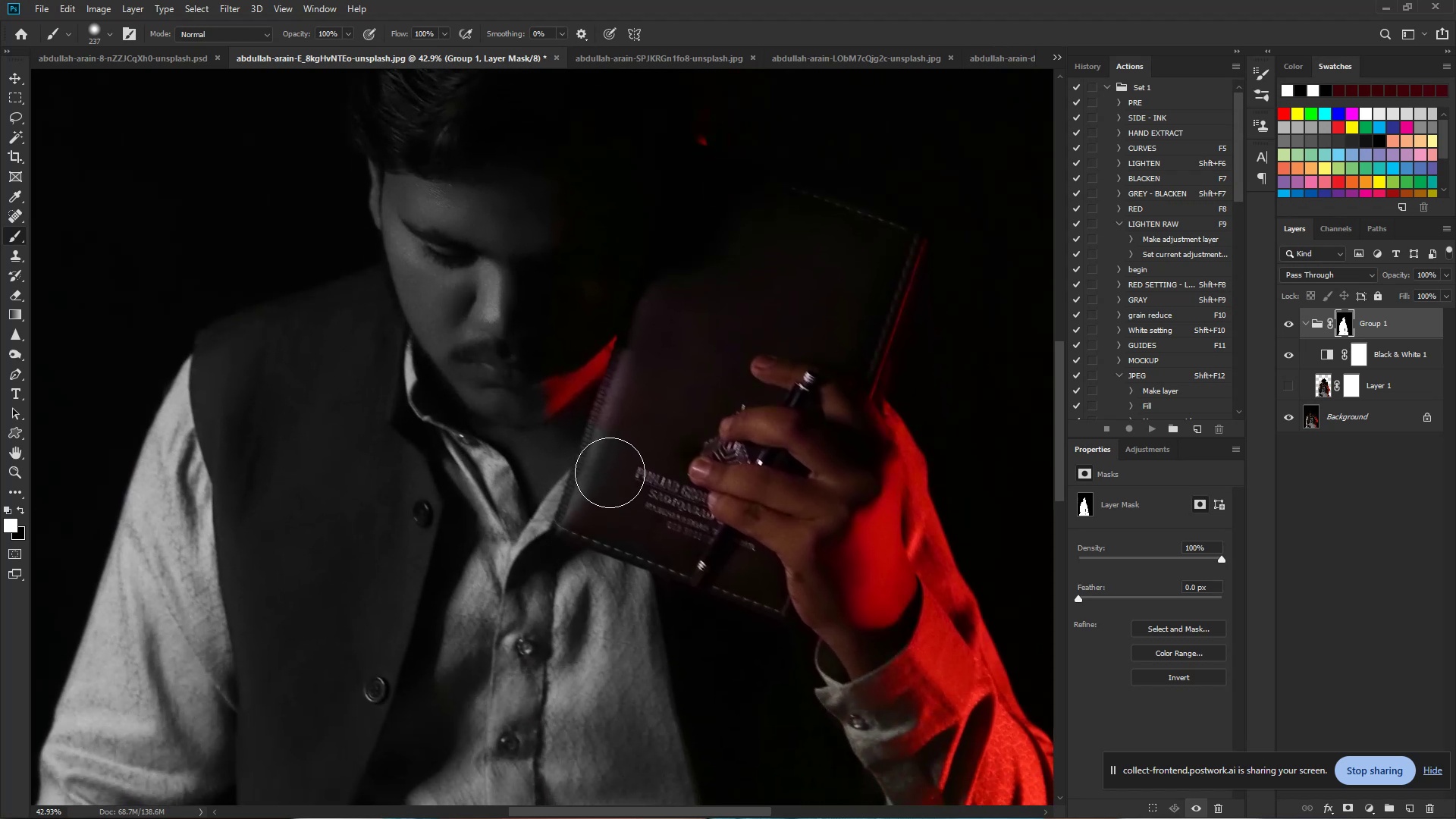 
left_click_drag(start_coordinate=[587, 521], to_coordinate=[703, 529])
 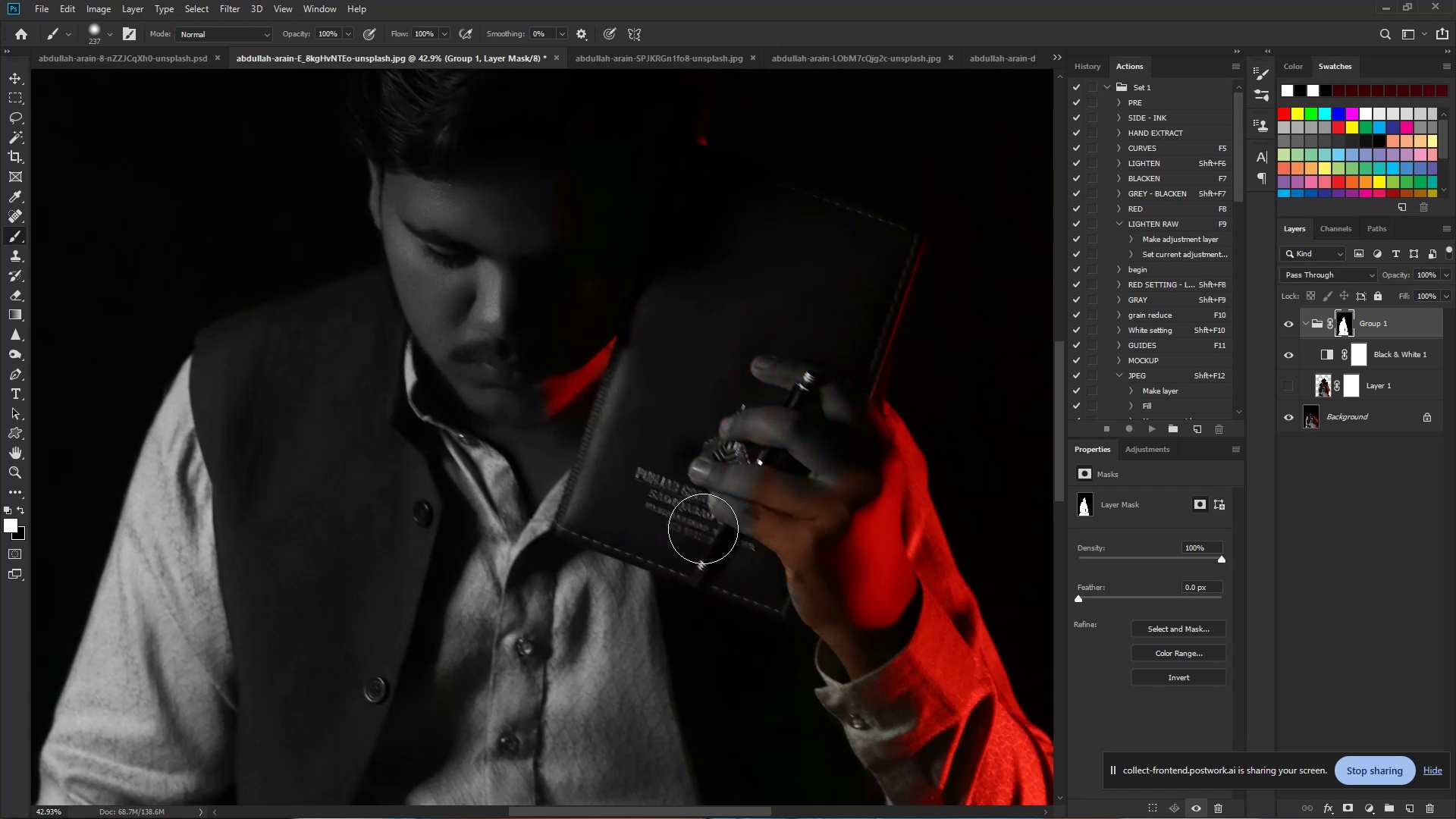 
hold_key(key=Space, duration=0.7)
 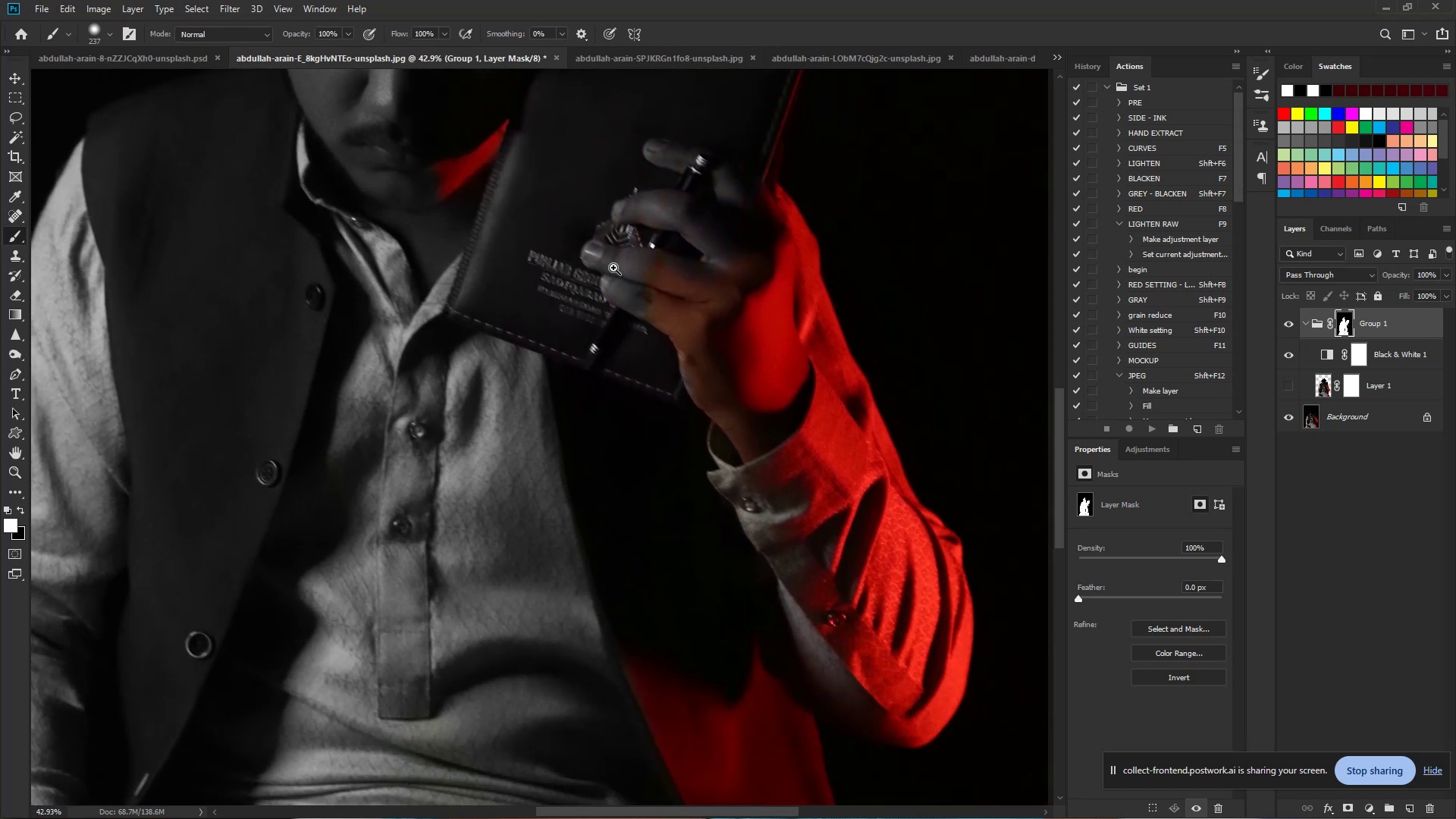 
left_click_drag(start_coordinate=[703, 529], to_coordinate=[595, 312])
 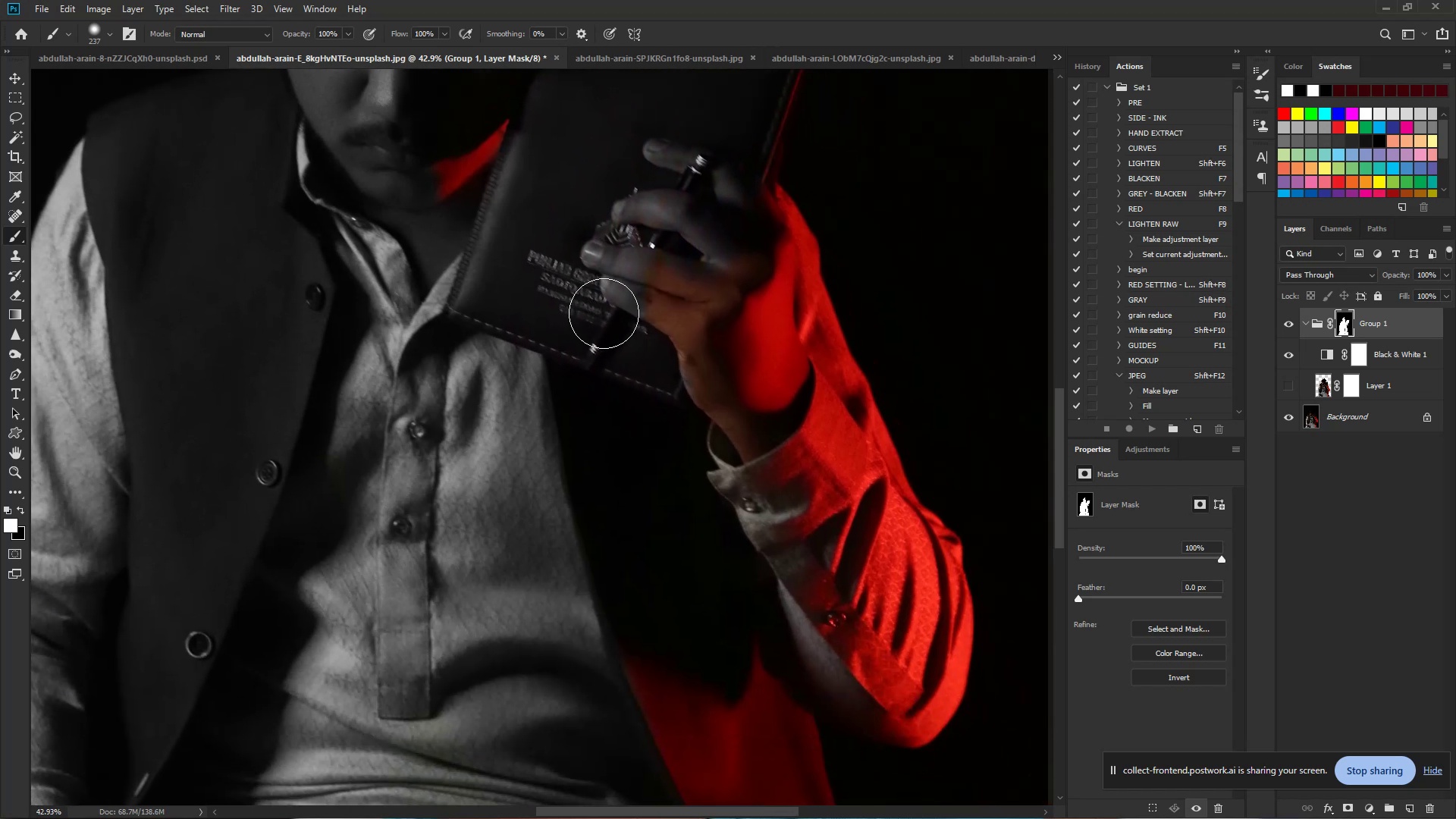 
hold_key(key=ControlLeft, duration=0.62)
 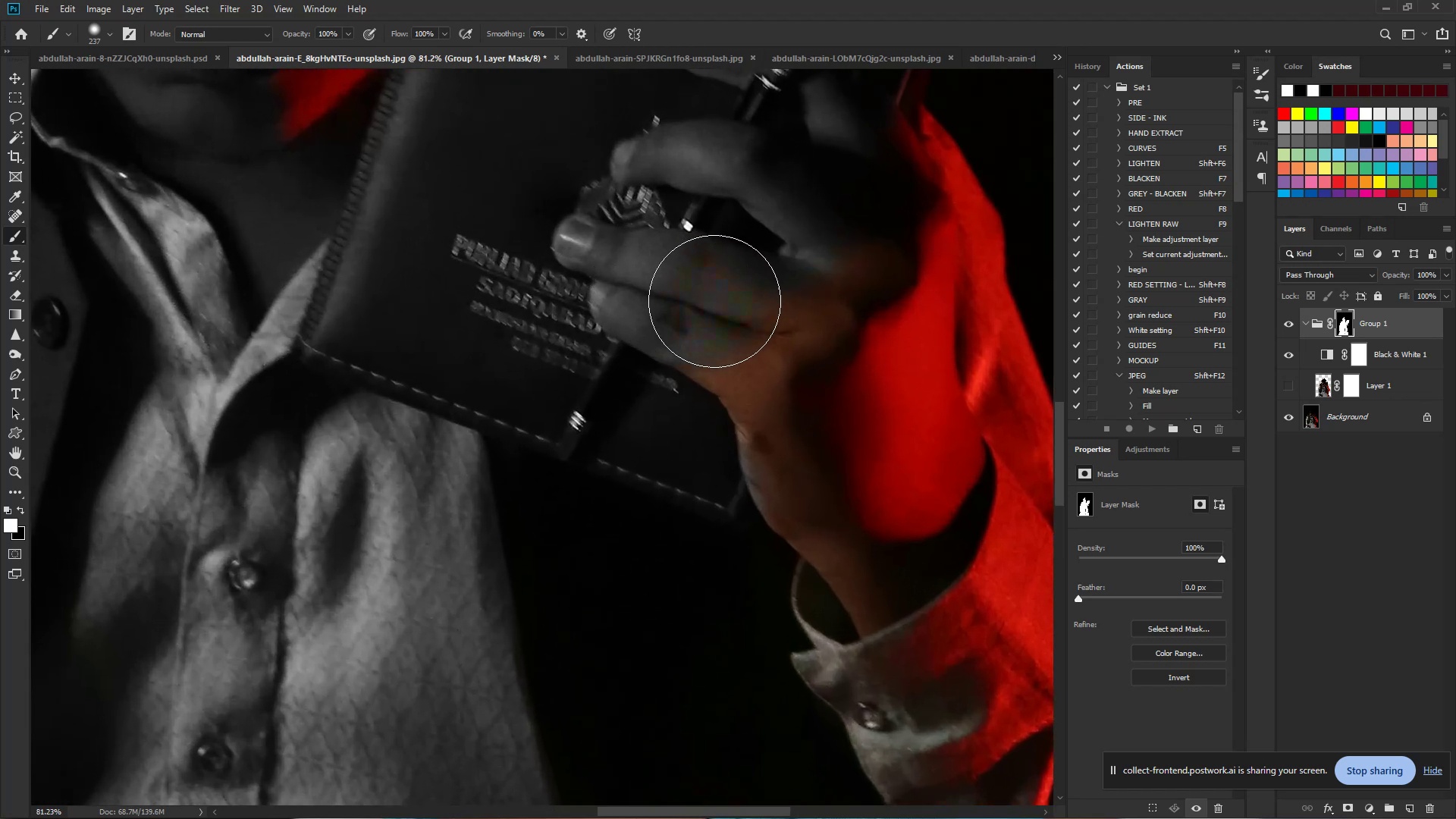 
hold_key(key=Space, duration=0.43)
 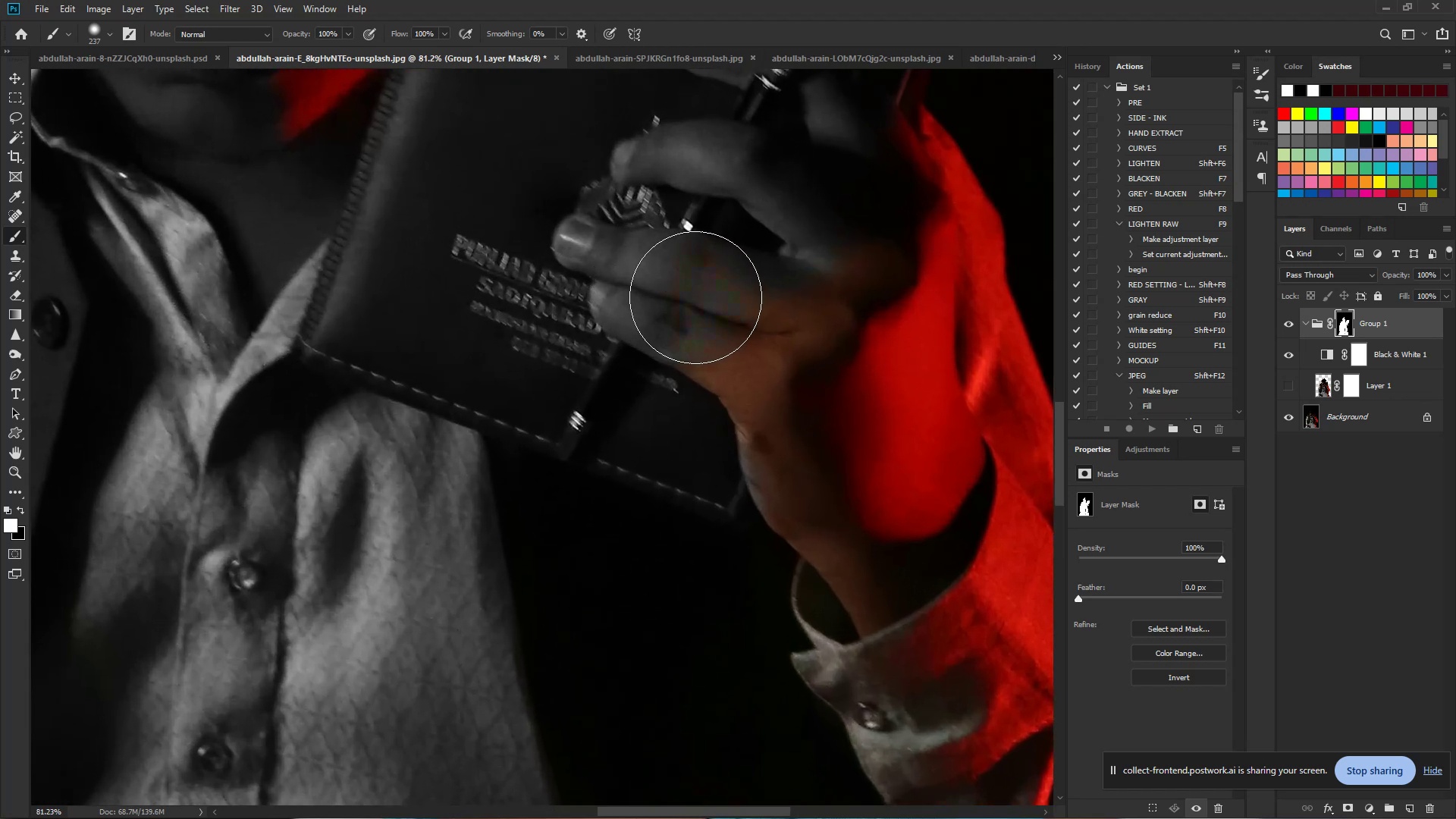 
left_click_drag(start_coordinate=[613, 268], to_coordinate=[659, 282])
 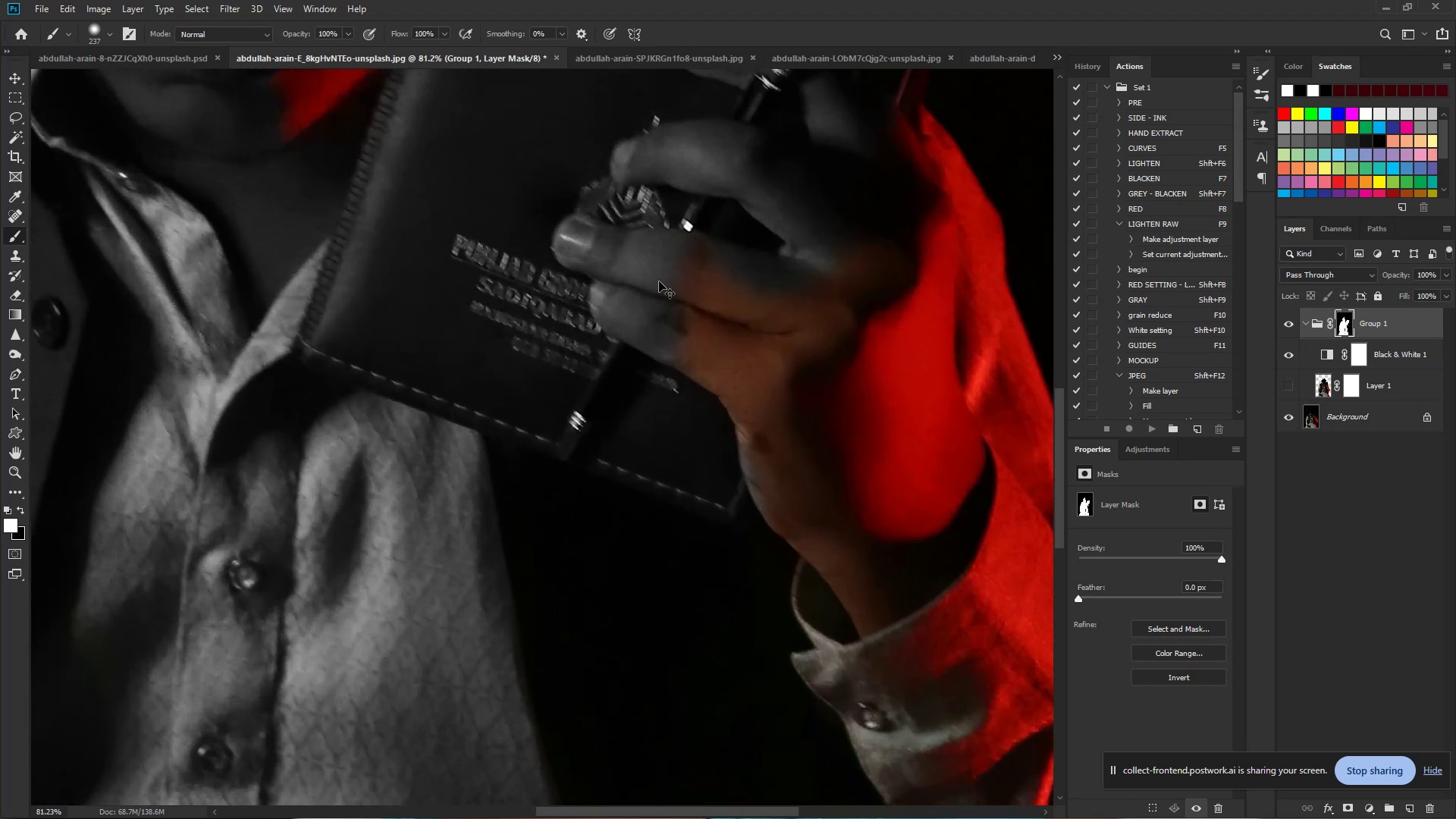 
left_click_drag(start_coordinate=[659, 280], to_coordinate=[748, 596])
 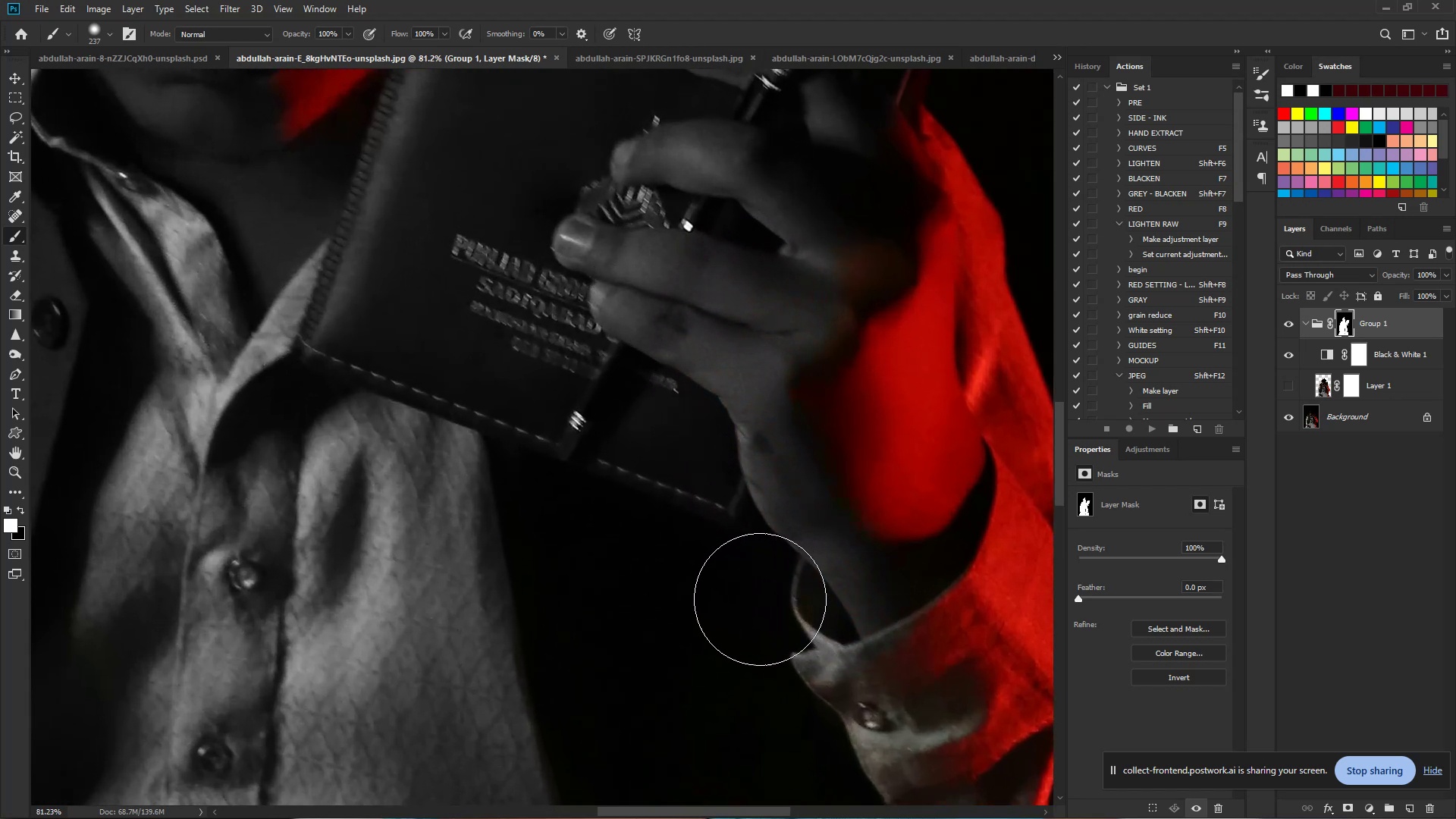 
hold_key(key=Space, duration=0.73)
 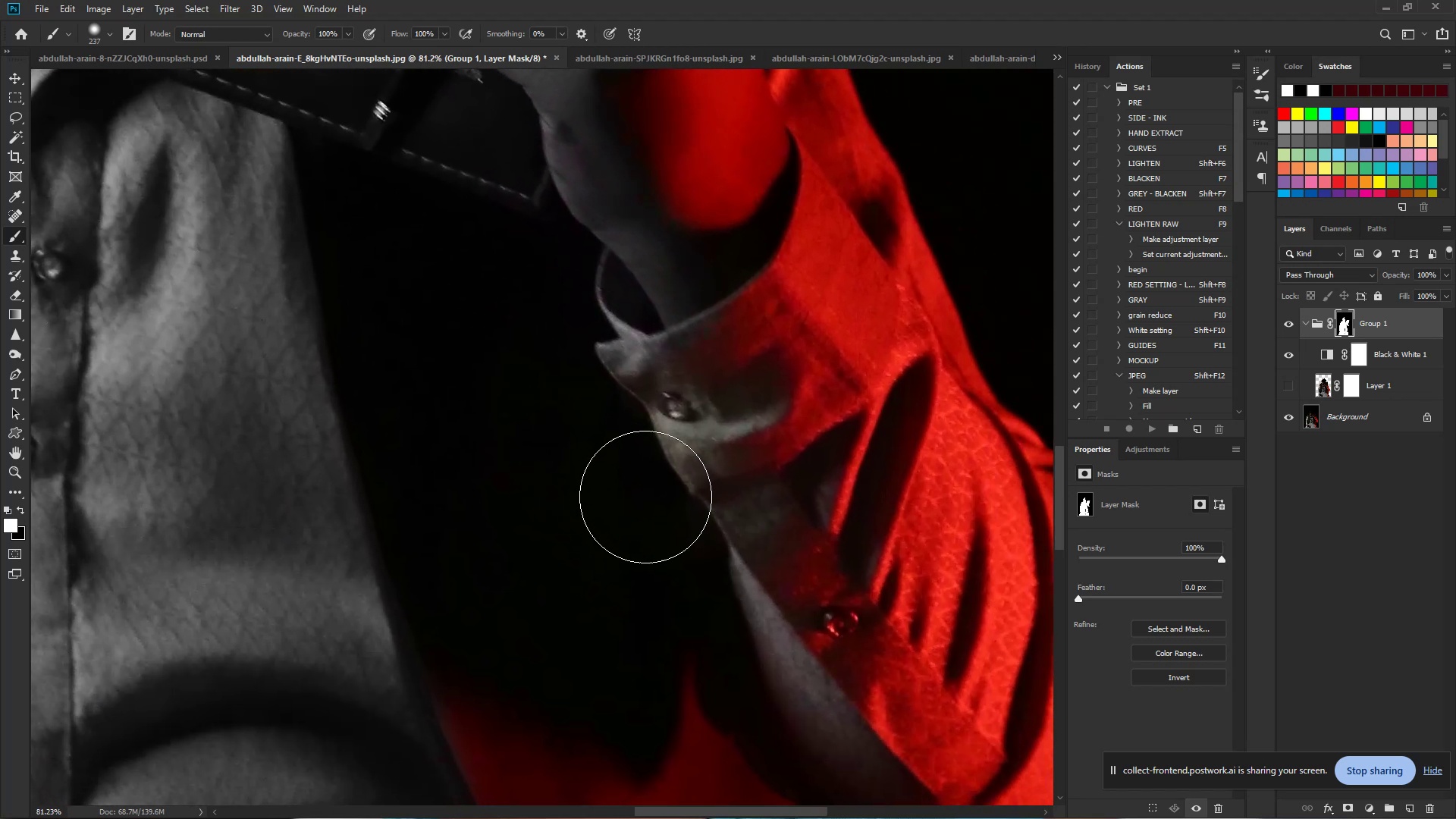 
left_click_drag(start_coordinate=[746, 595], to_coordinate=[551, 285])
 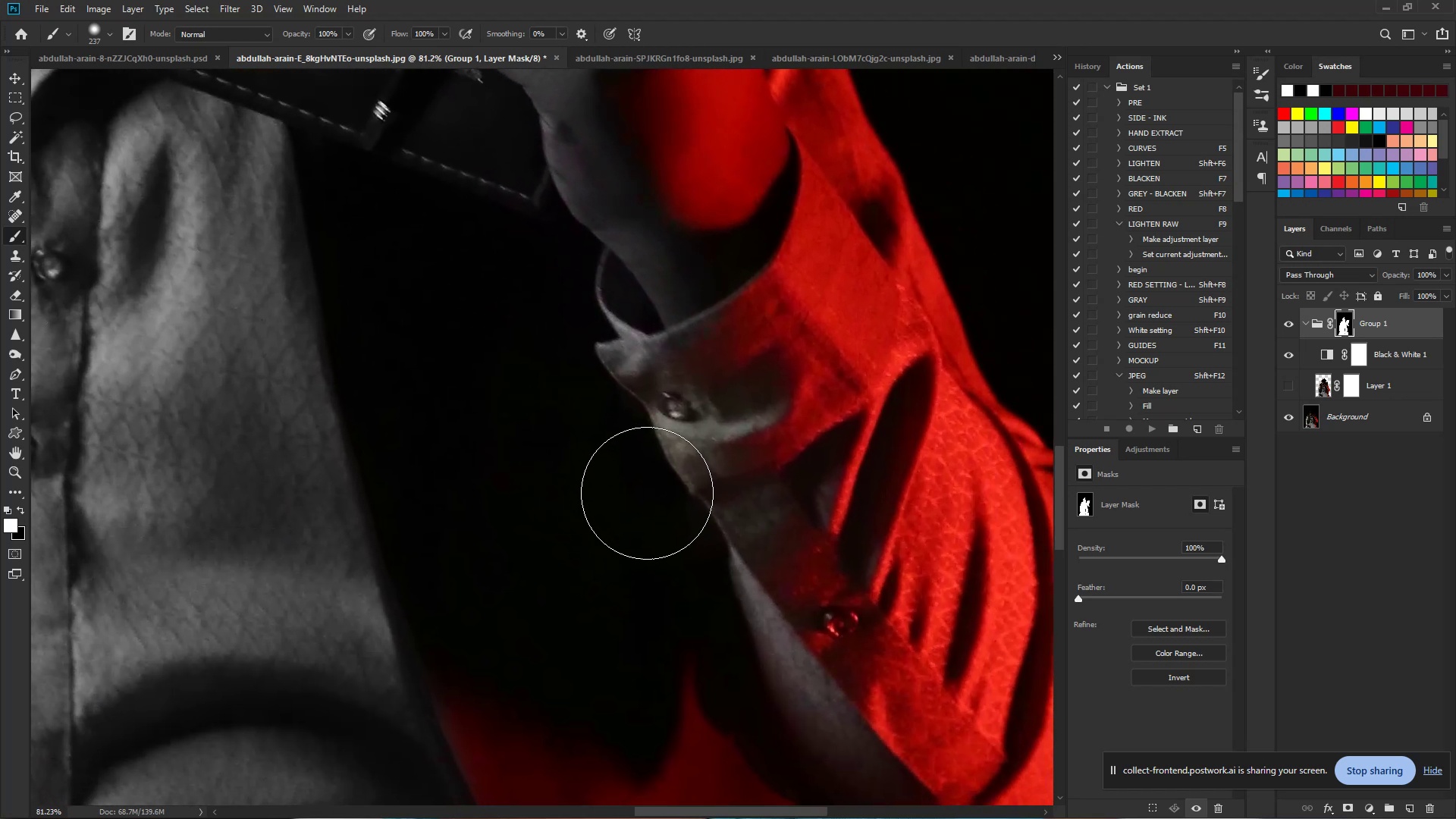 
hold_key(key=Space, duration=0.59)
 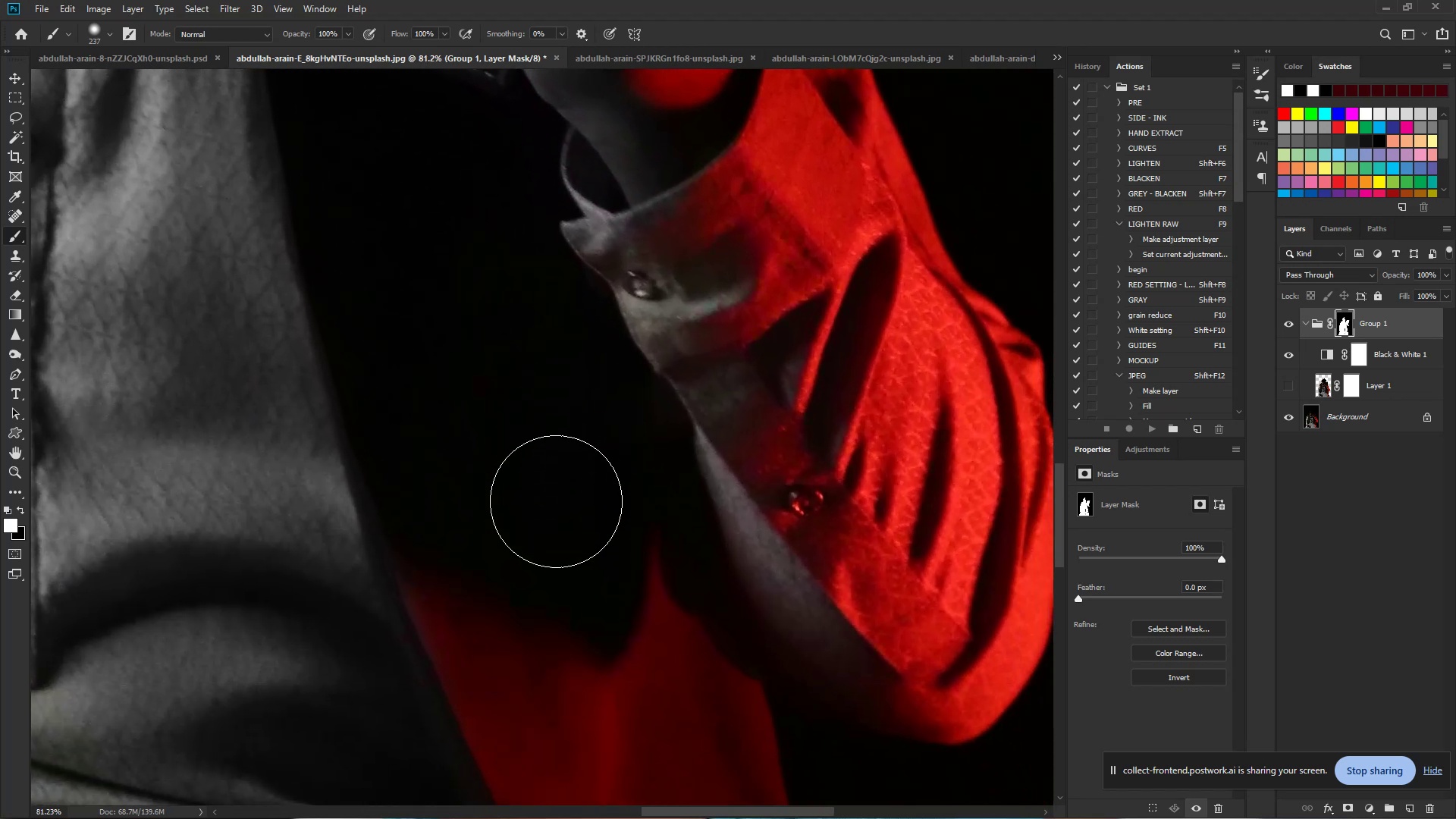 
left_click_drag(start_coordinate=[613, 513], to_coordinate=[579, 392])
 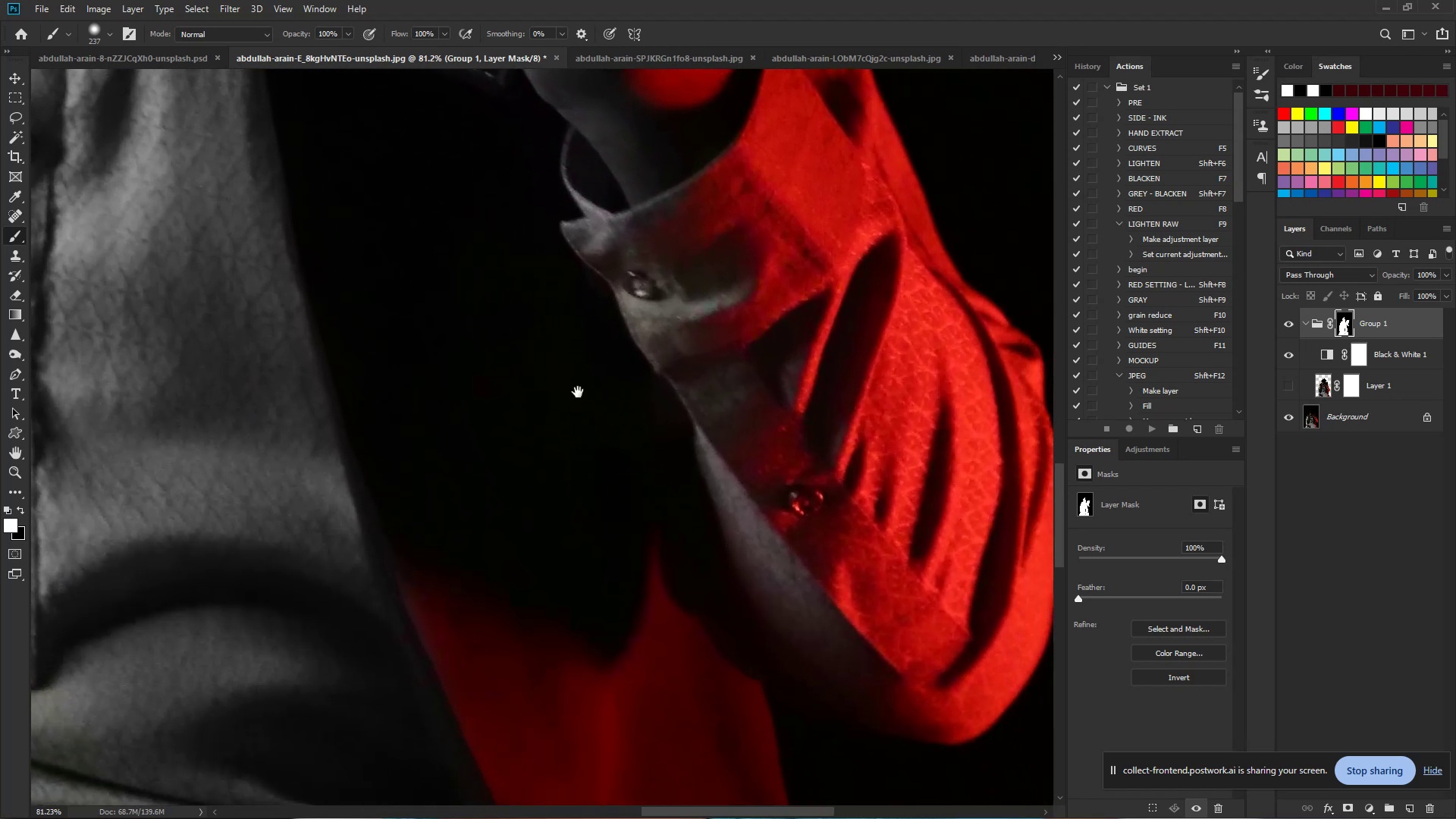 
left_click_drag(start_coordinate=[577, 392], to_coordinate=[399, 279])
 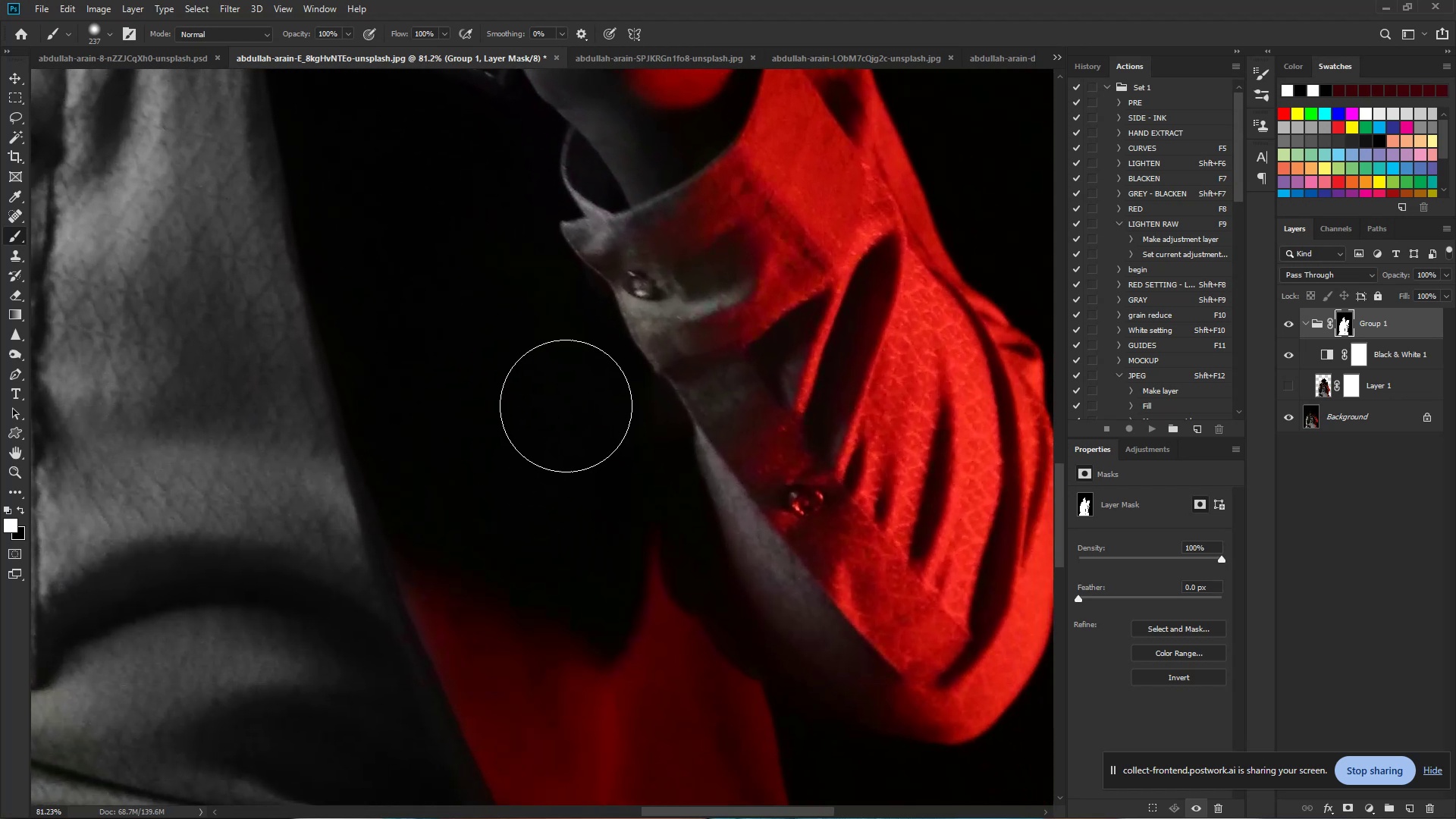 
hold_key(key=Space, duration=0.76)
 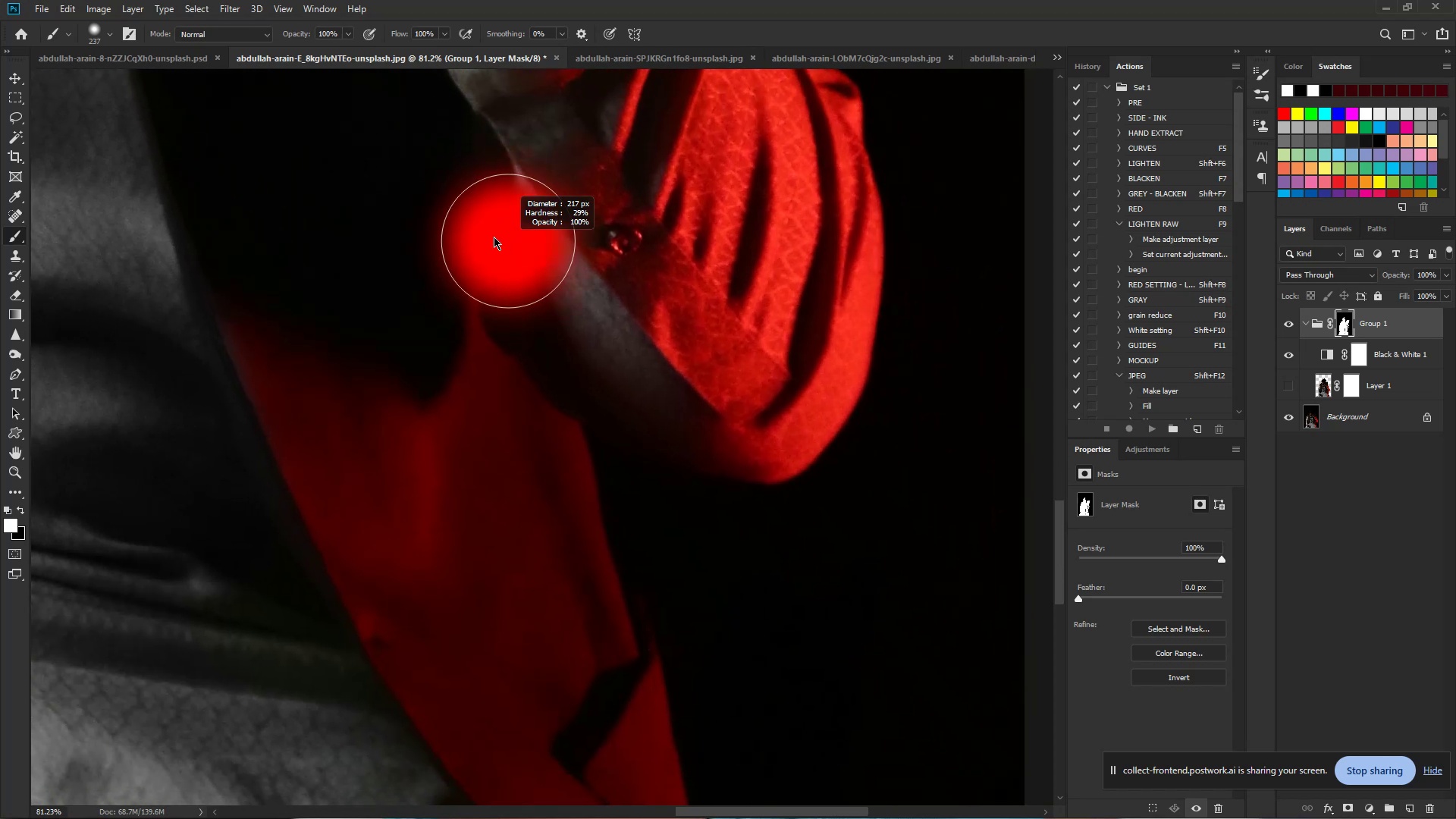 
left_click_drag(start_coordinate=[602, 425], to_coordinate=[421, 164])
 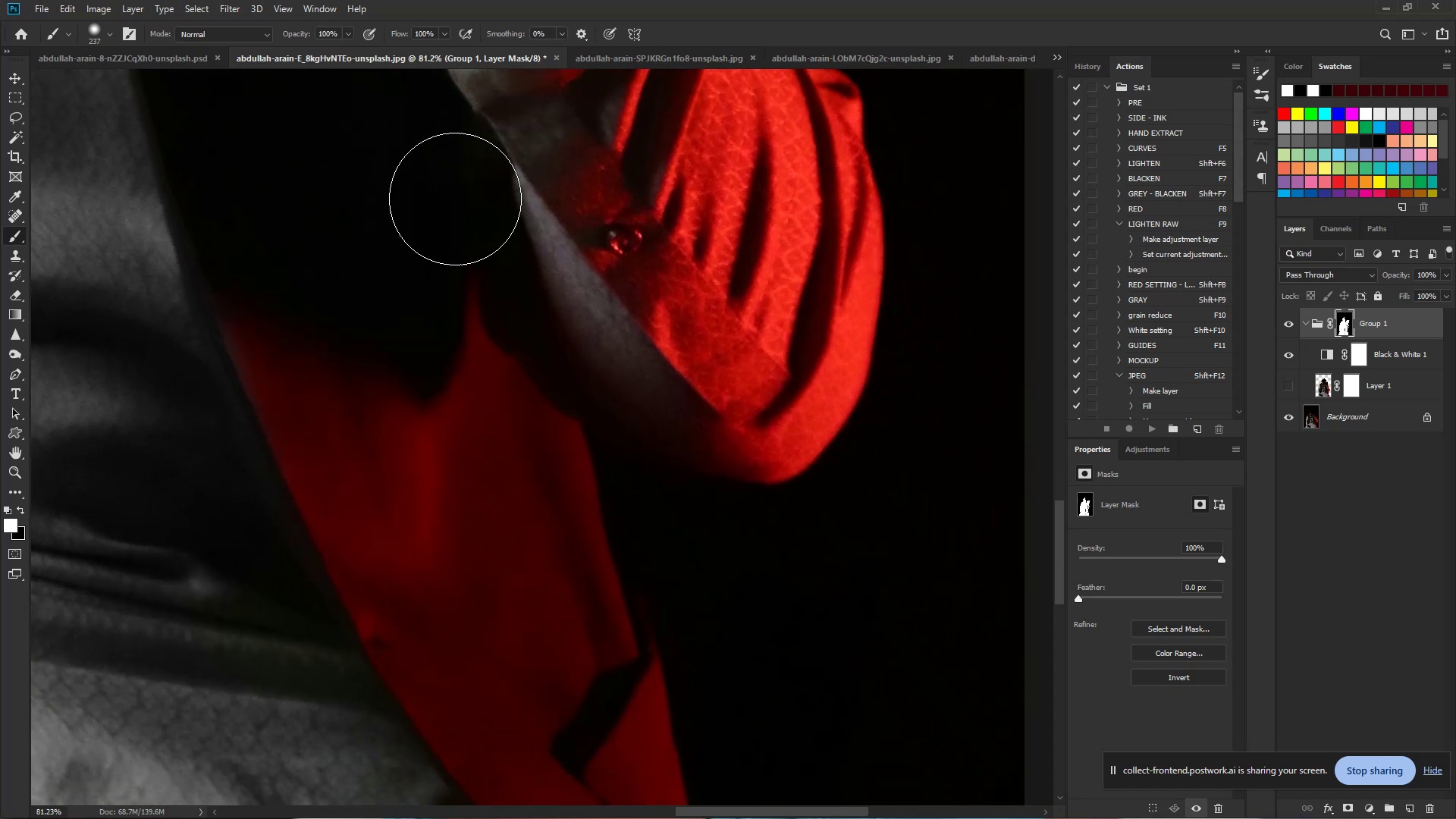 
hold_key(key=AltLeft, duration=0.56)
 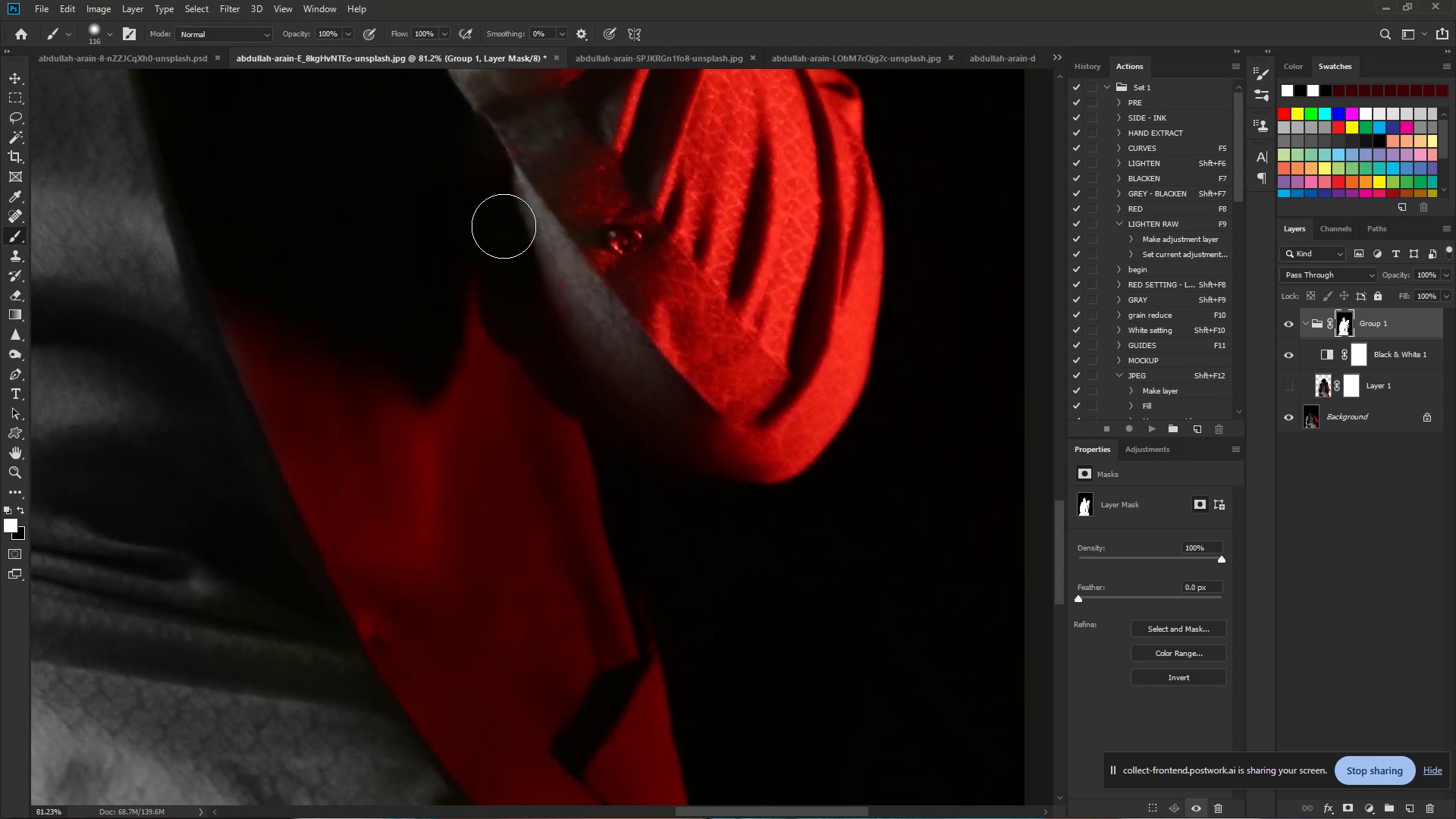 
left_click_drag(start_coordinate=[504, 209], to_coordinate=[771, 487])
 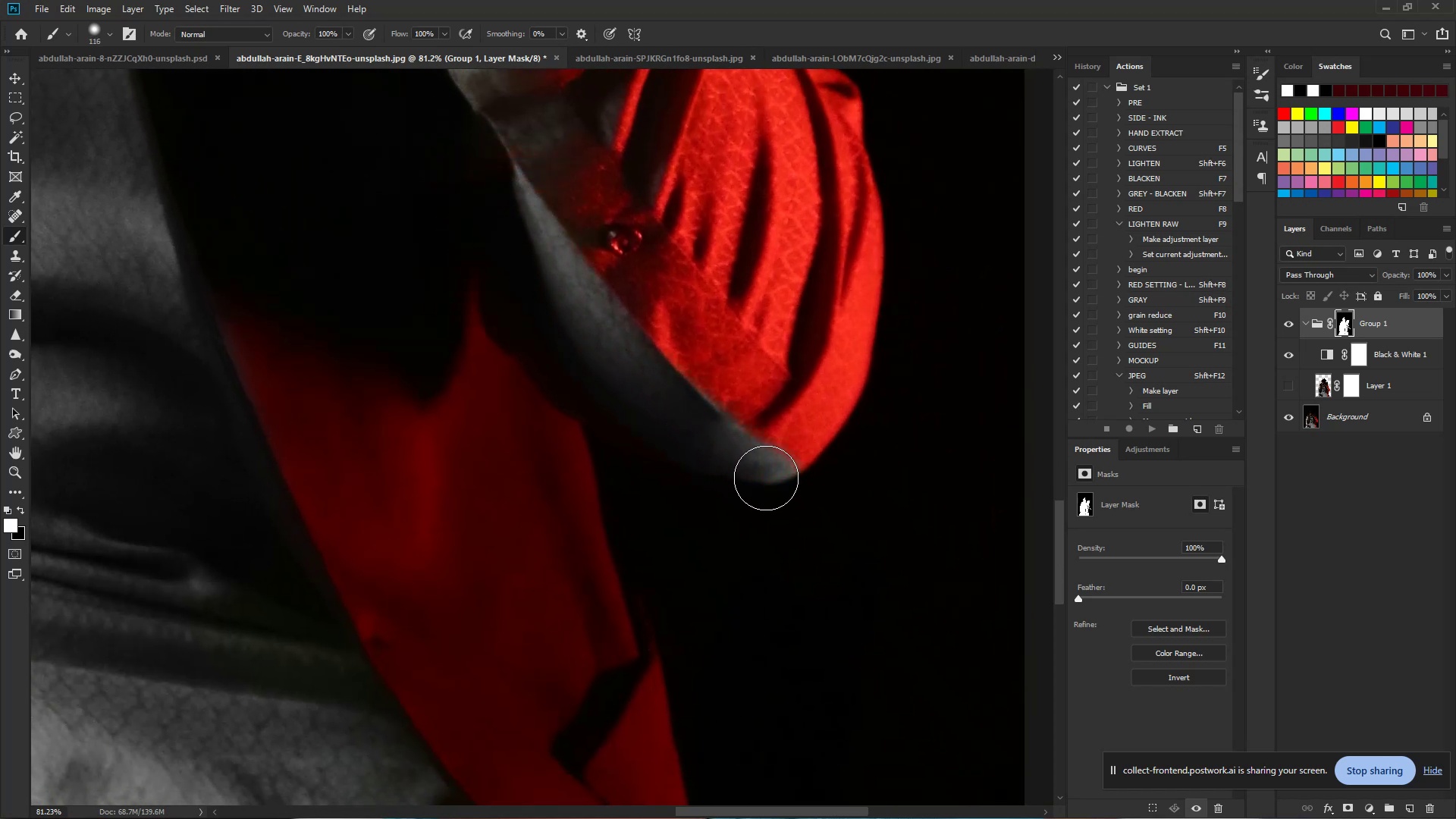 
key(Control+Z)
 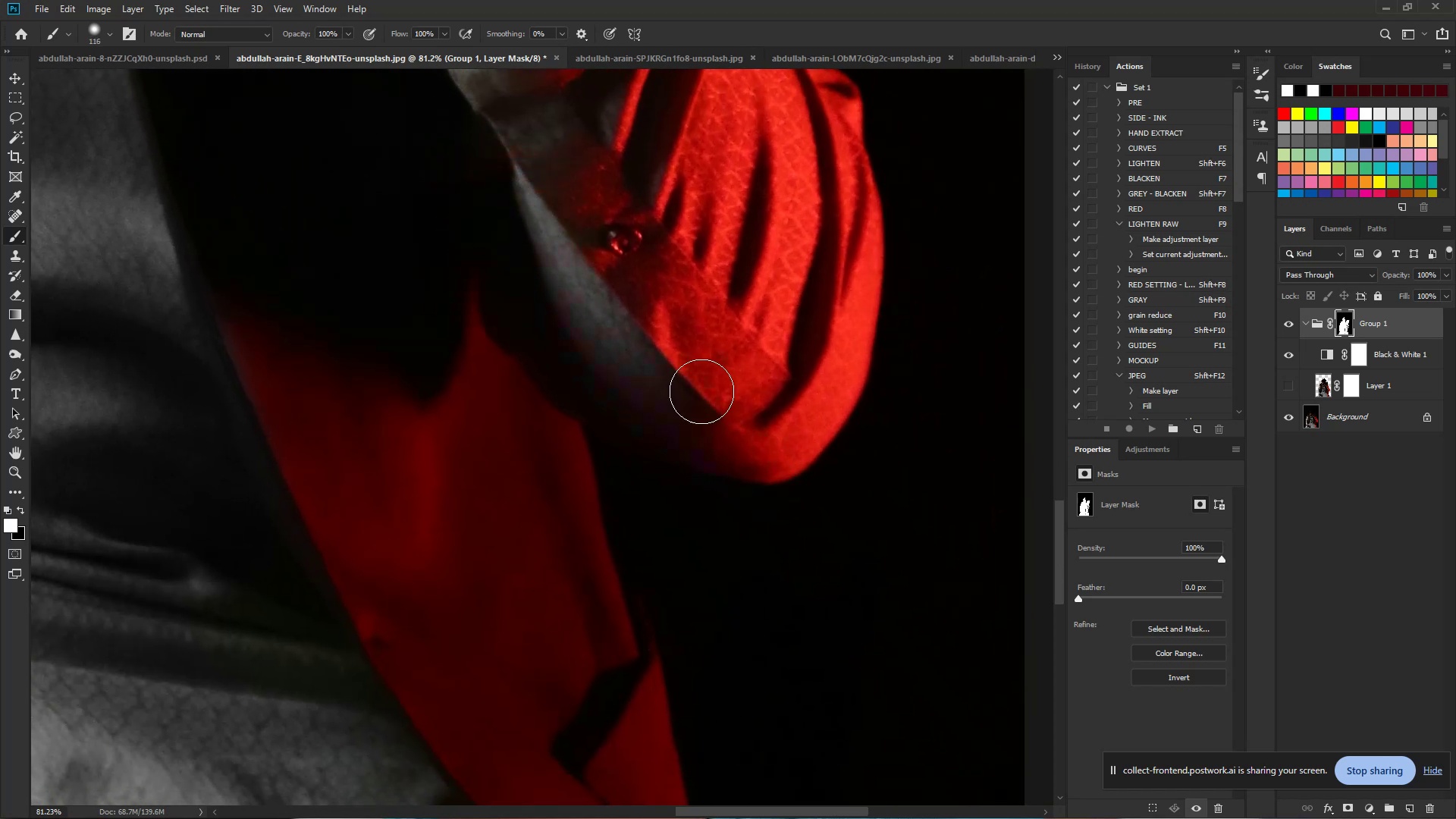 
hold_key(key=Space, duration=0.72)
 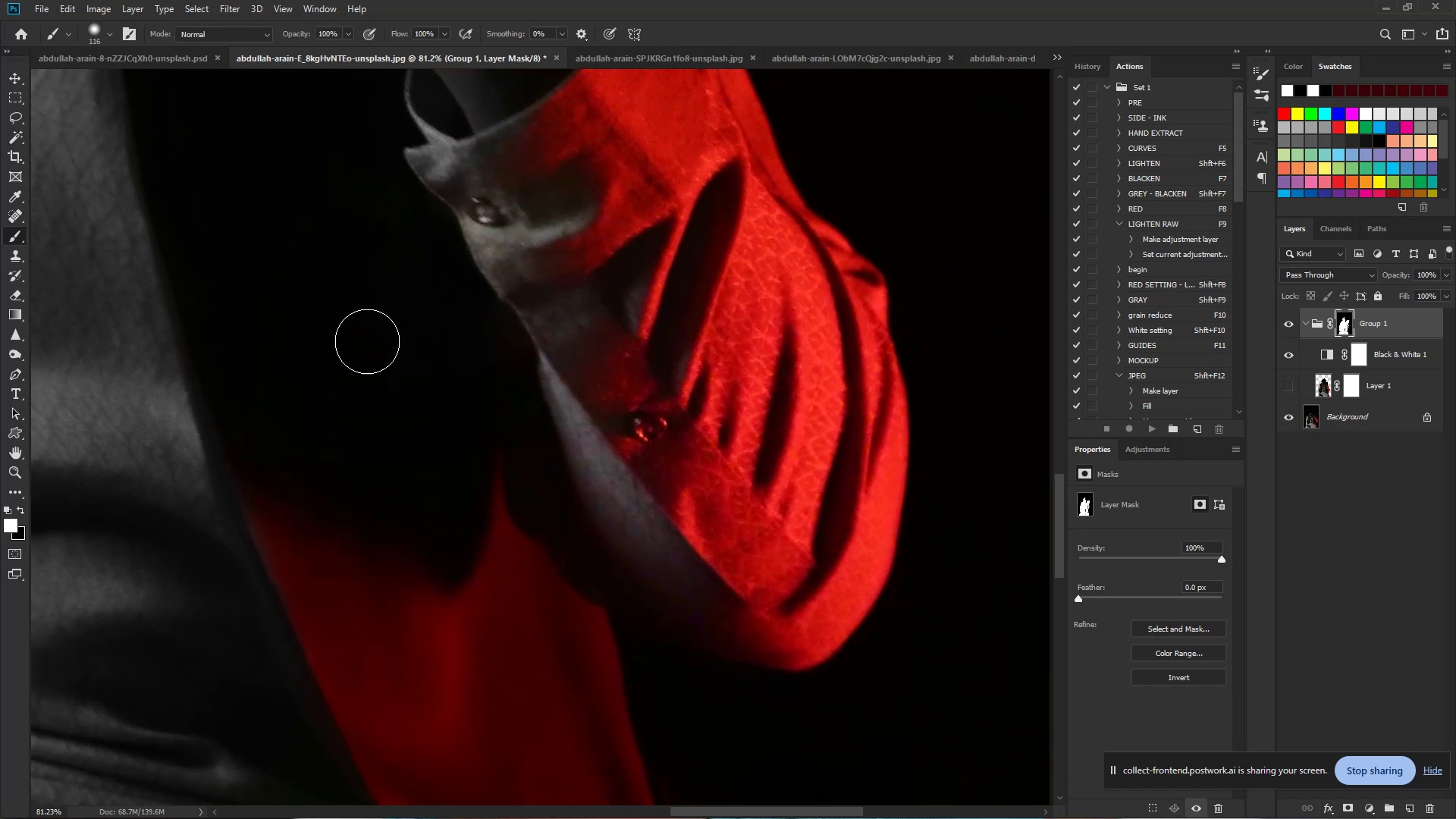 
left_click_drag(start_coordinate=[434, 138], to_coordinate=[459, 325])
 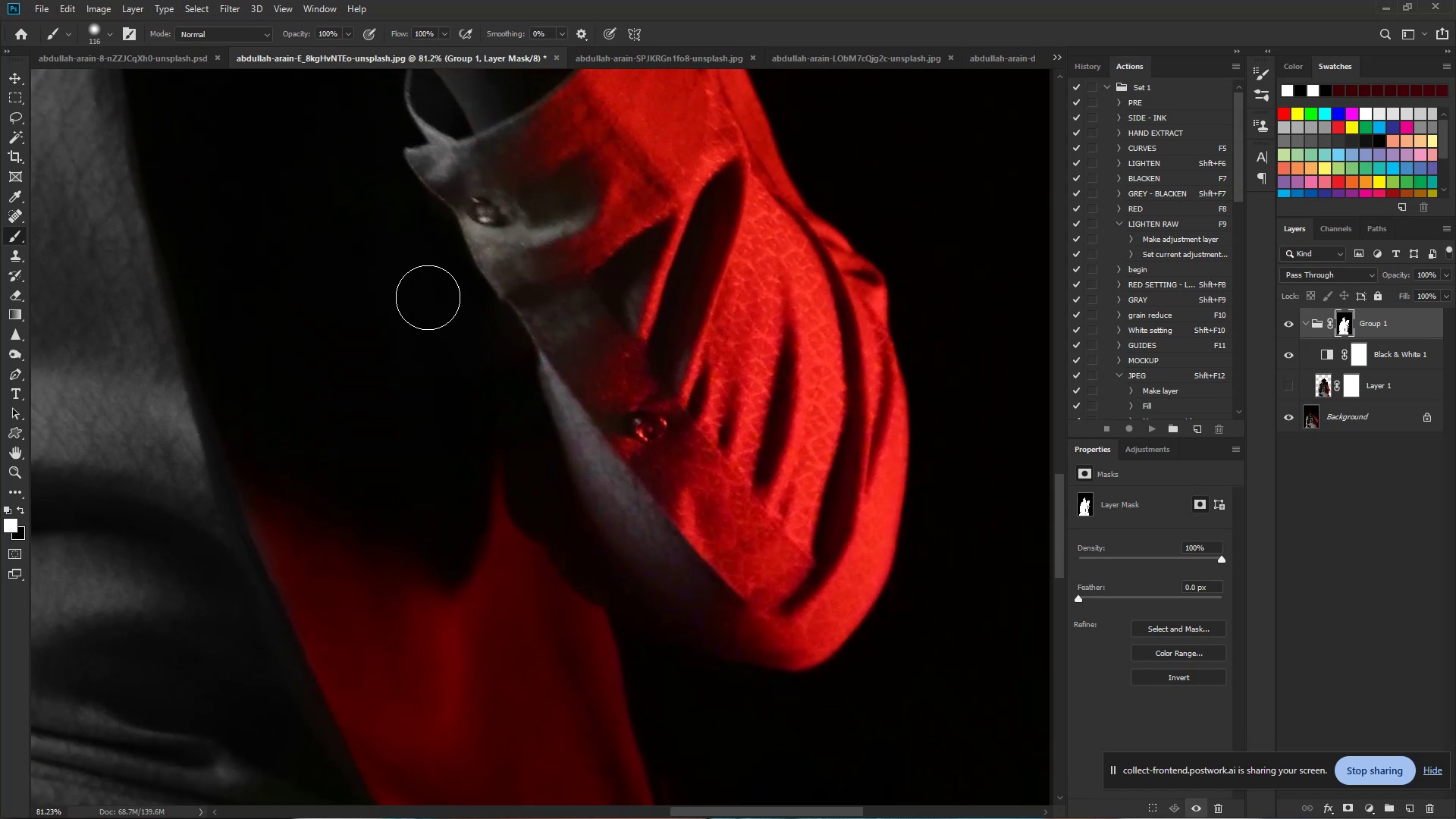 
left_click_drag(start_coordinate=[363, 258], to_coordinate=[215, 211])
 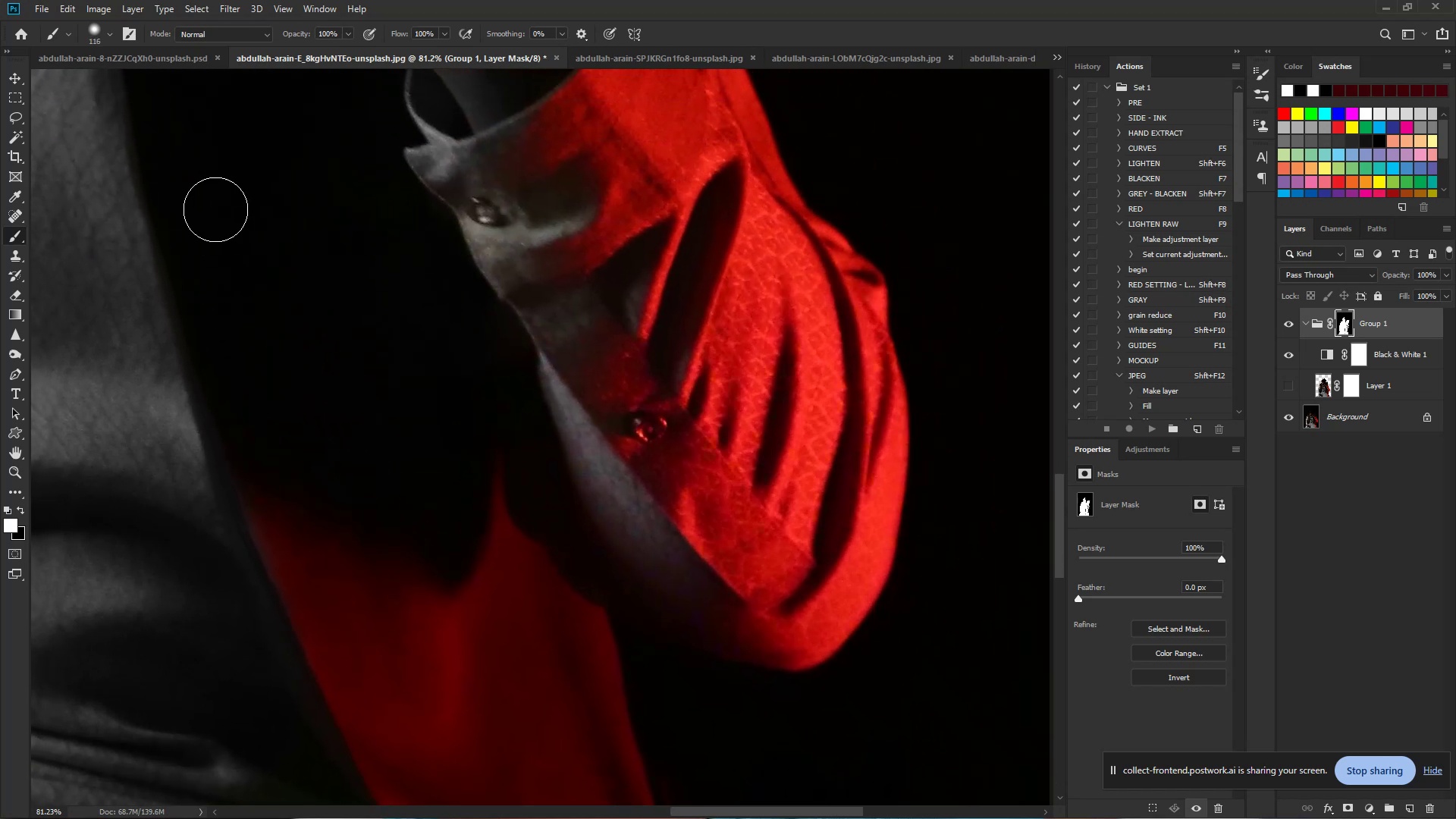 
hold_key(key=Space, duration=0.69)
 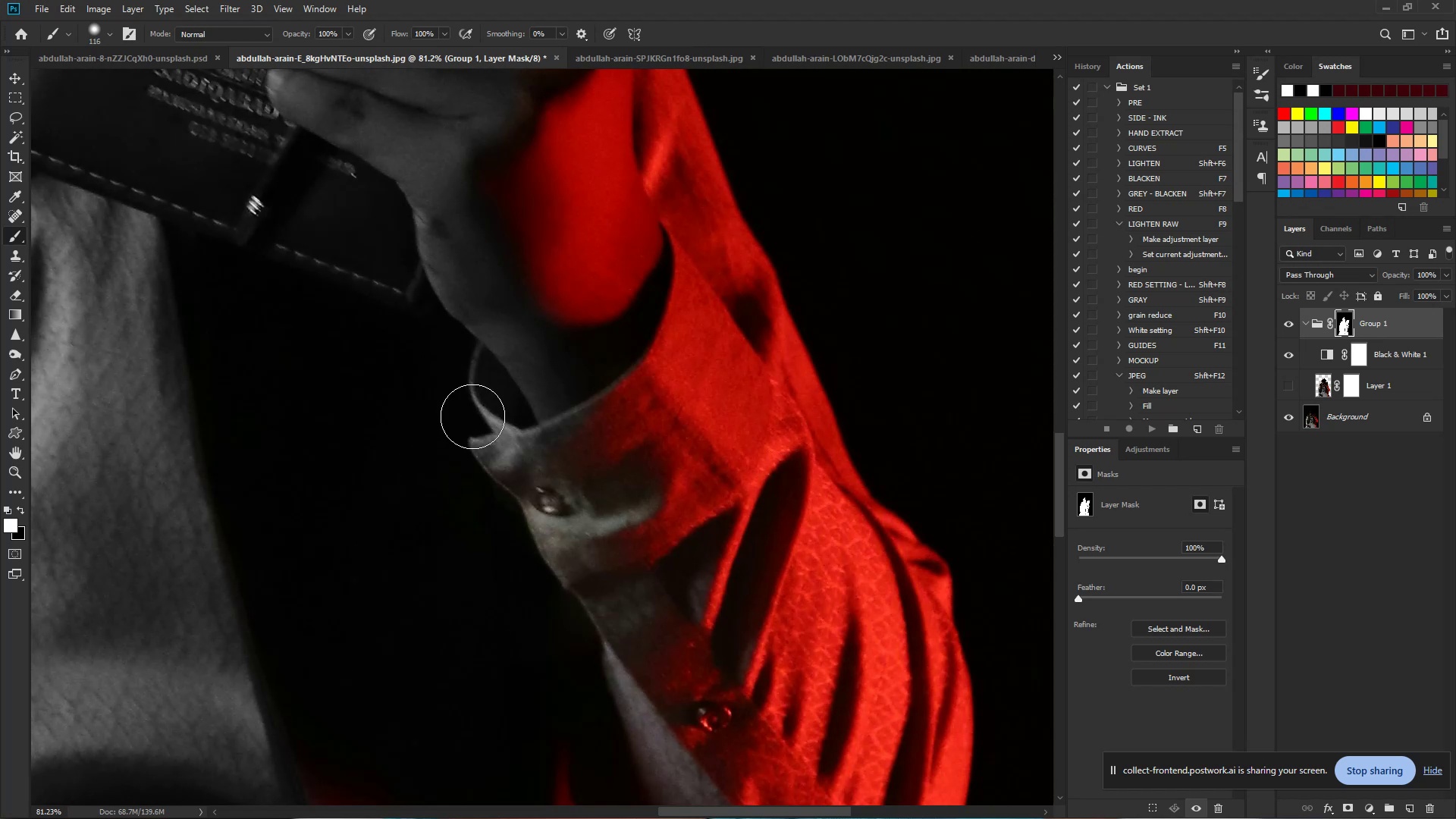 
left_click_drag(start_coordinate=[243, 196], to_coordinate=[308, 486])
 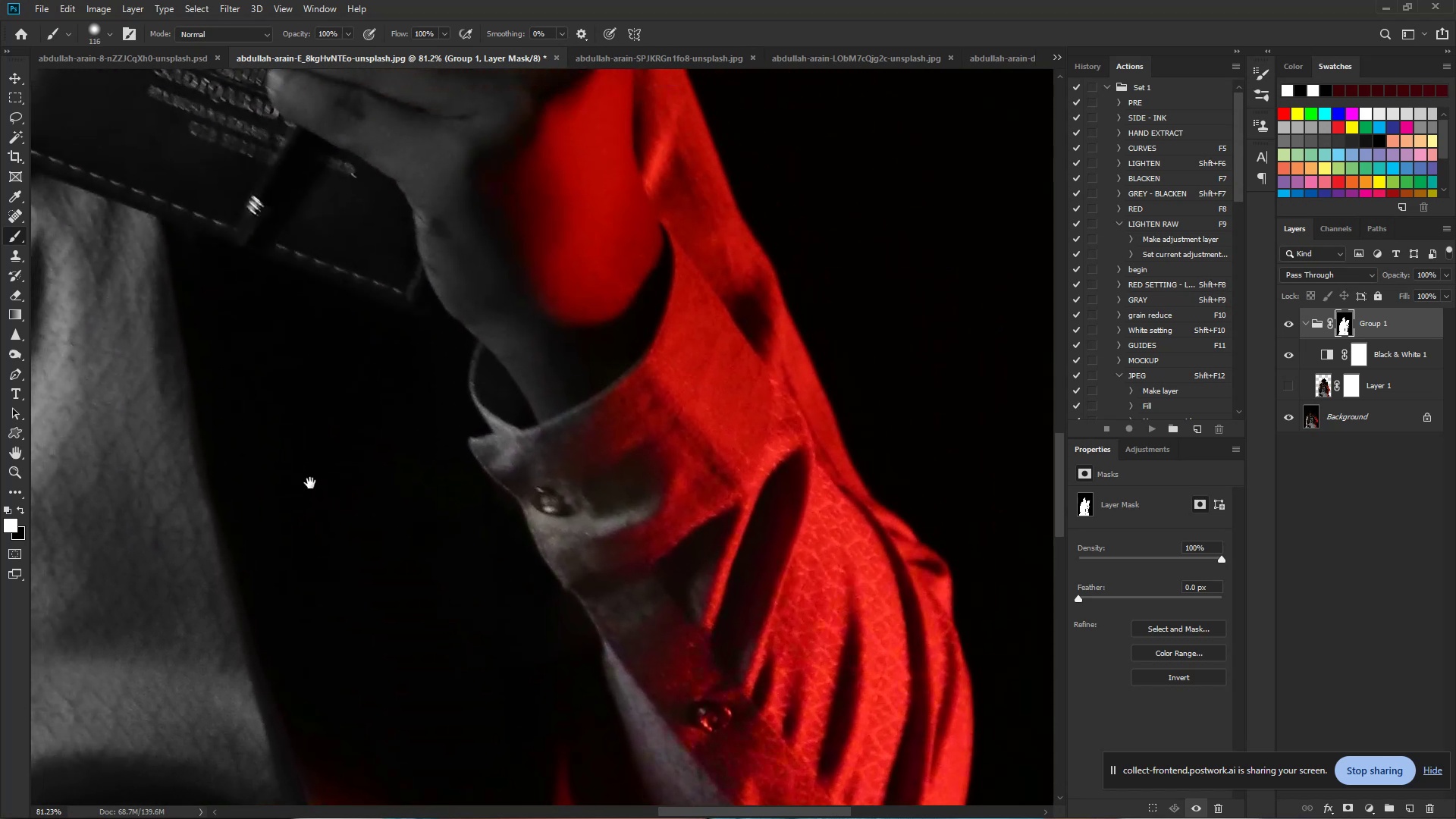 
left_click_drag(start_coordinate=[318, 479], to_coordinate=[563, 372])
 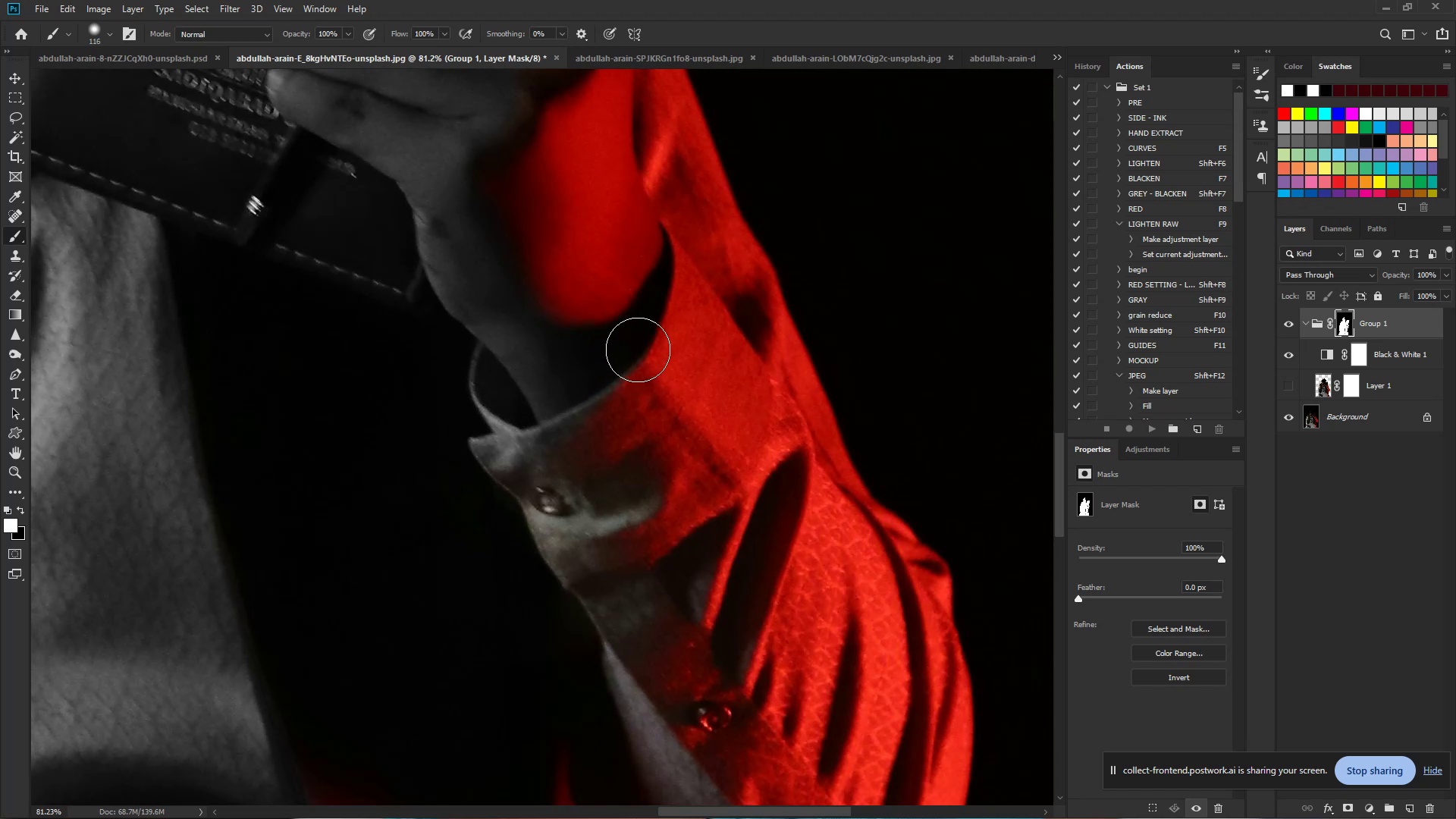 
hold_key(key=AltLeft, duration=0.69)
 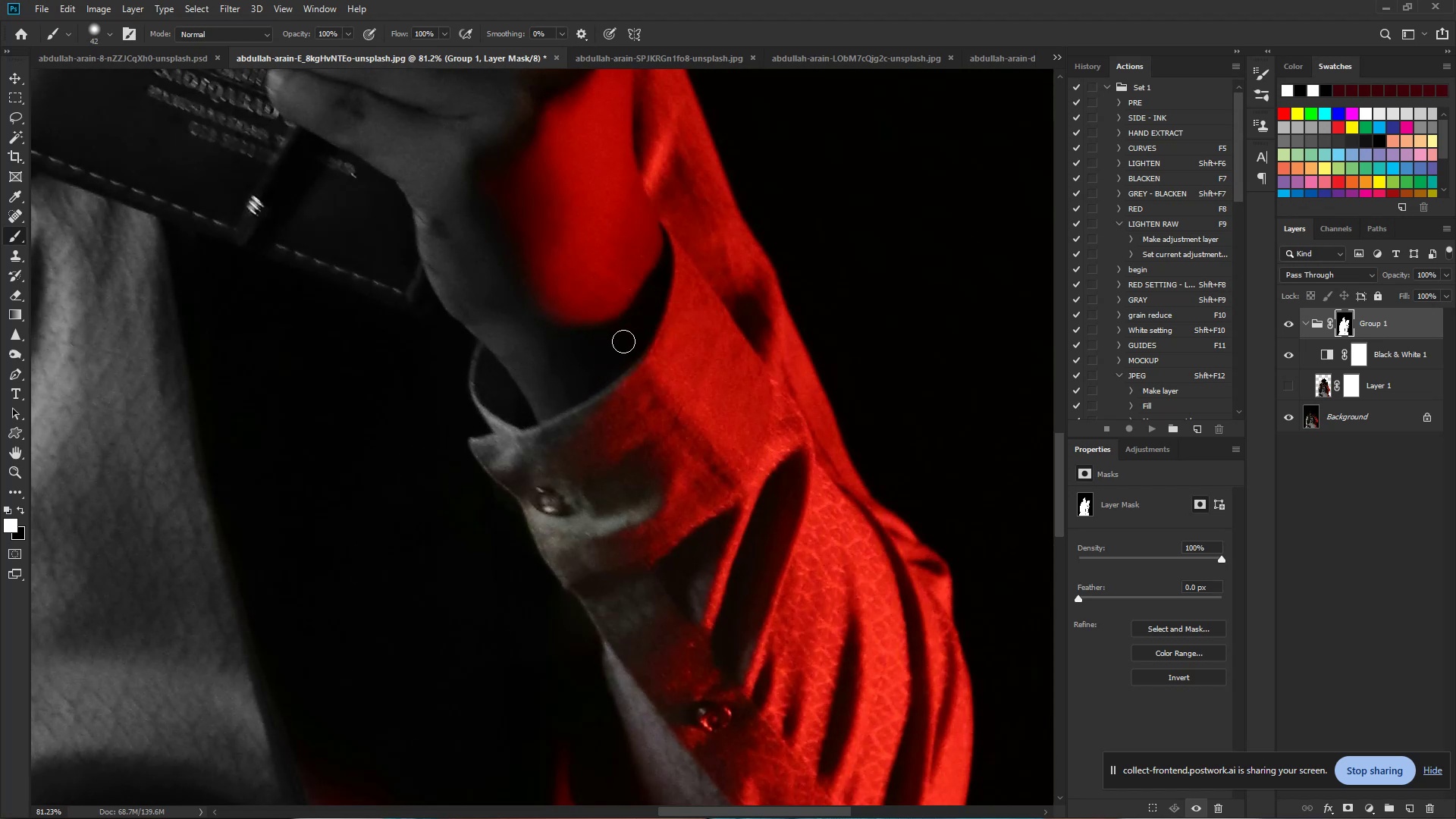 
left_click_drag(start_coordinate=[627, 339], to_coordinate=[508, 368])
 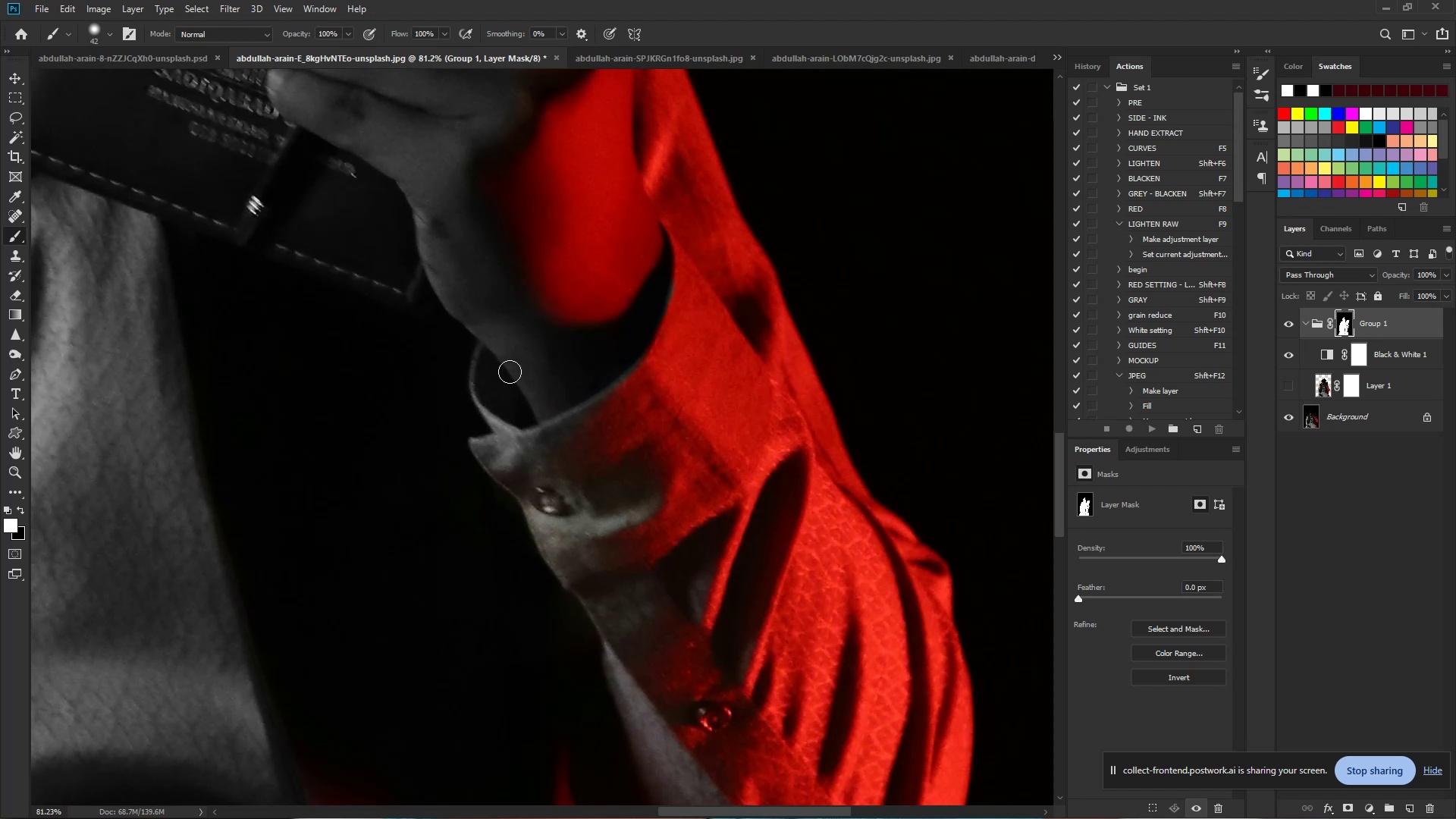 
hold_key(key=Space, duration=0.7)
 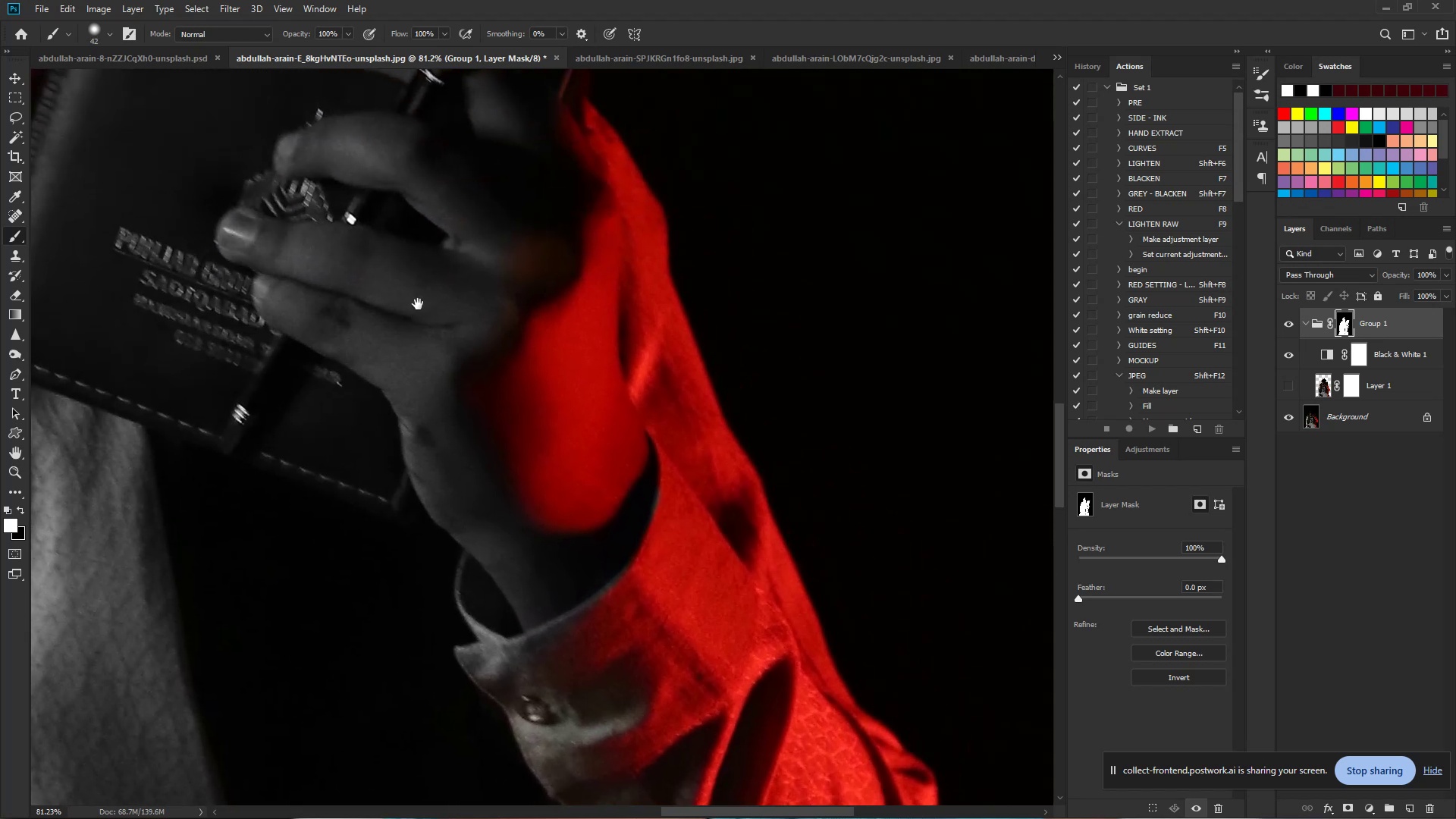 
left_click_drag(start_coordinate=[477, 302], to_coordinate=[463, 510])
 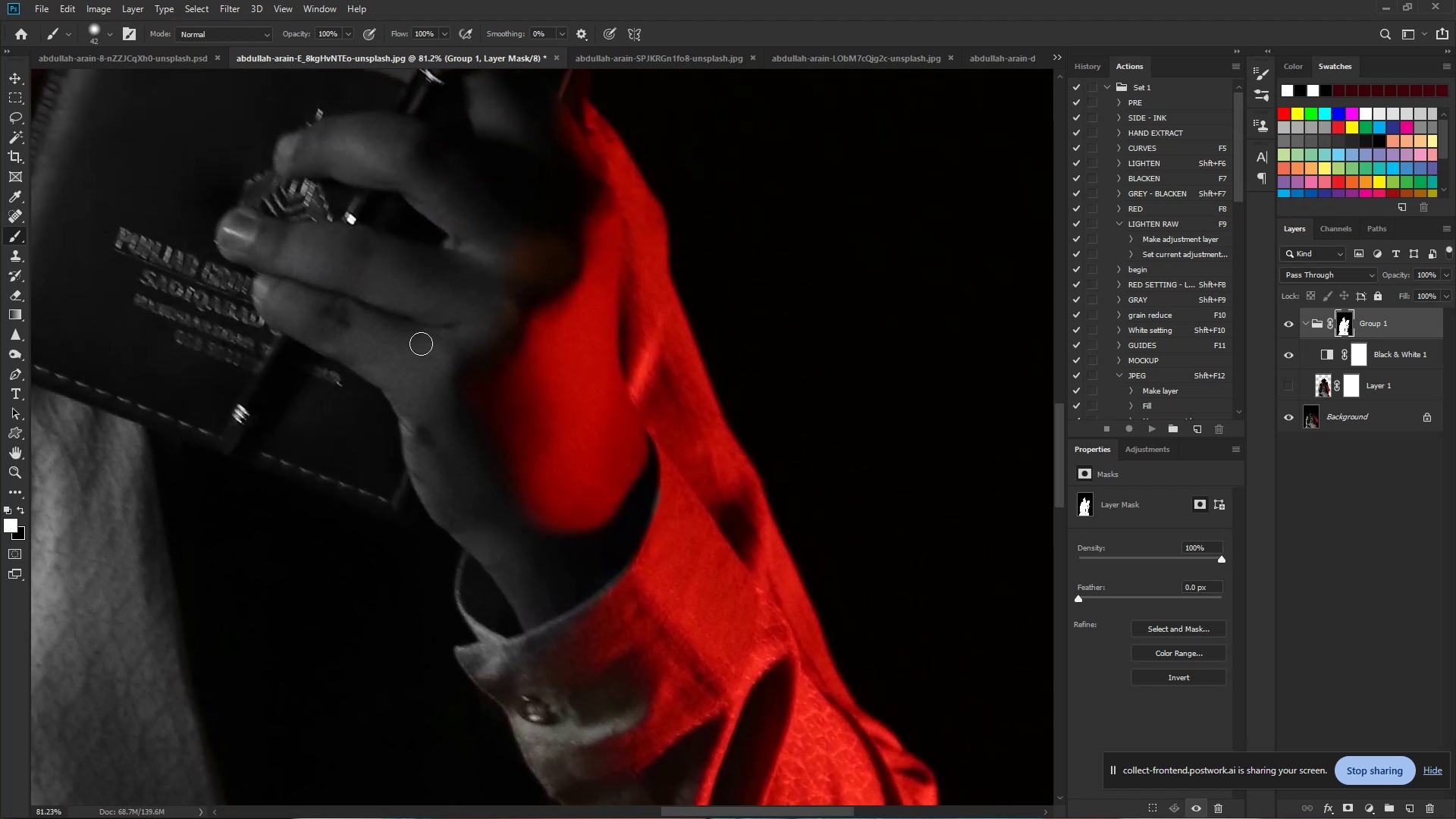 
hold_key(key=Space, duration=0.46)
 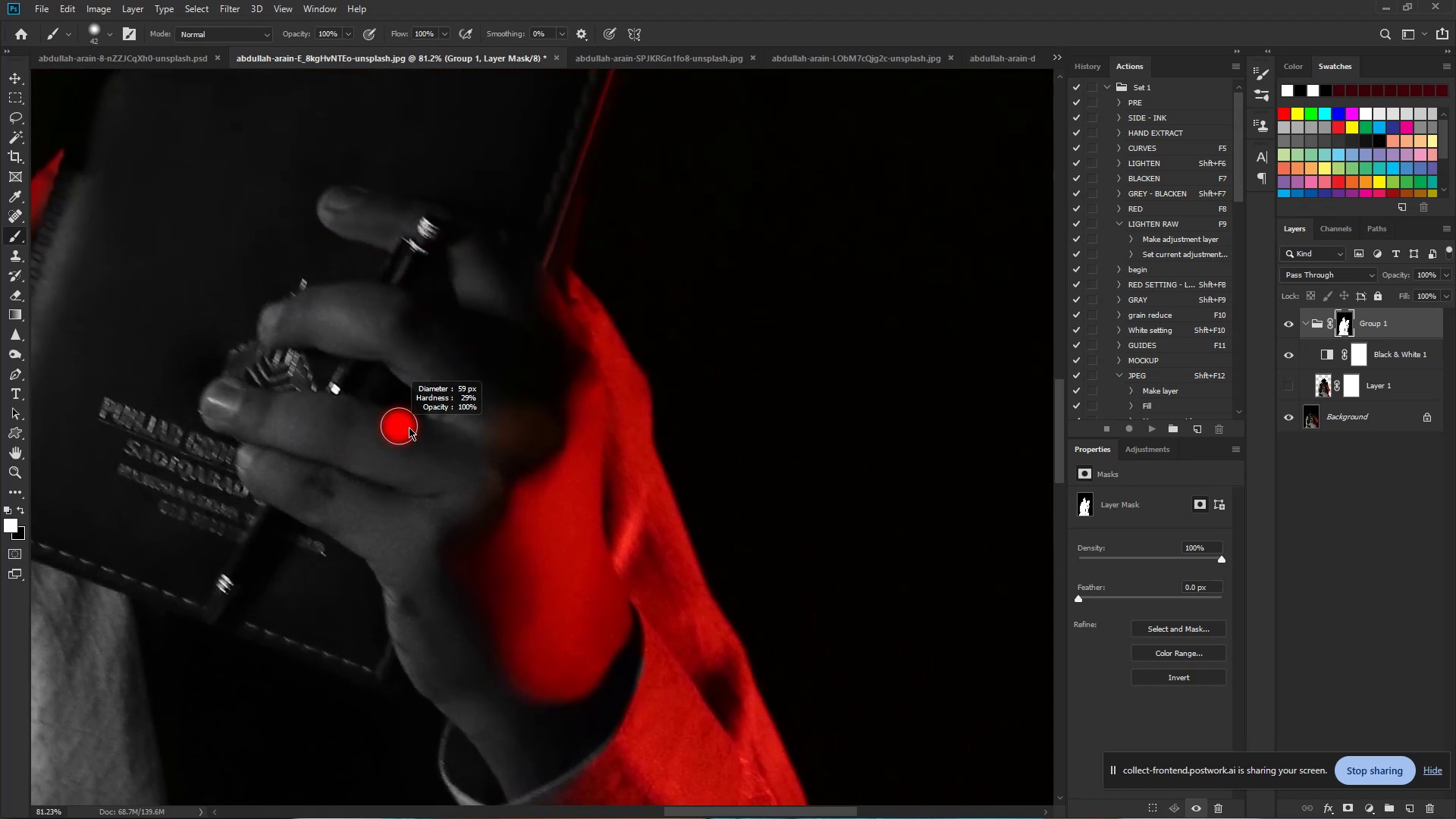 
left_click_drag(start_coordinate=[418, 304], to_coordinate=[402, 474])
 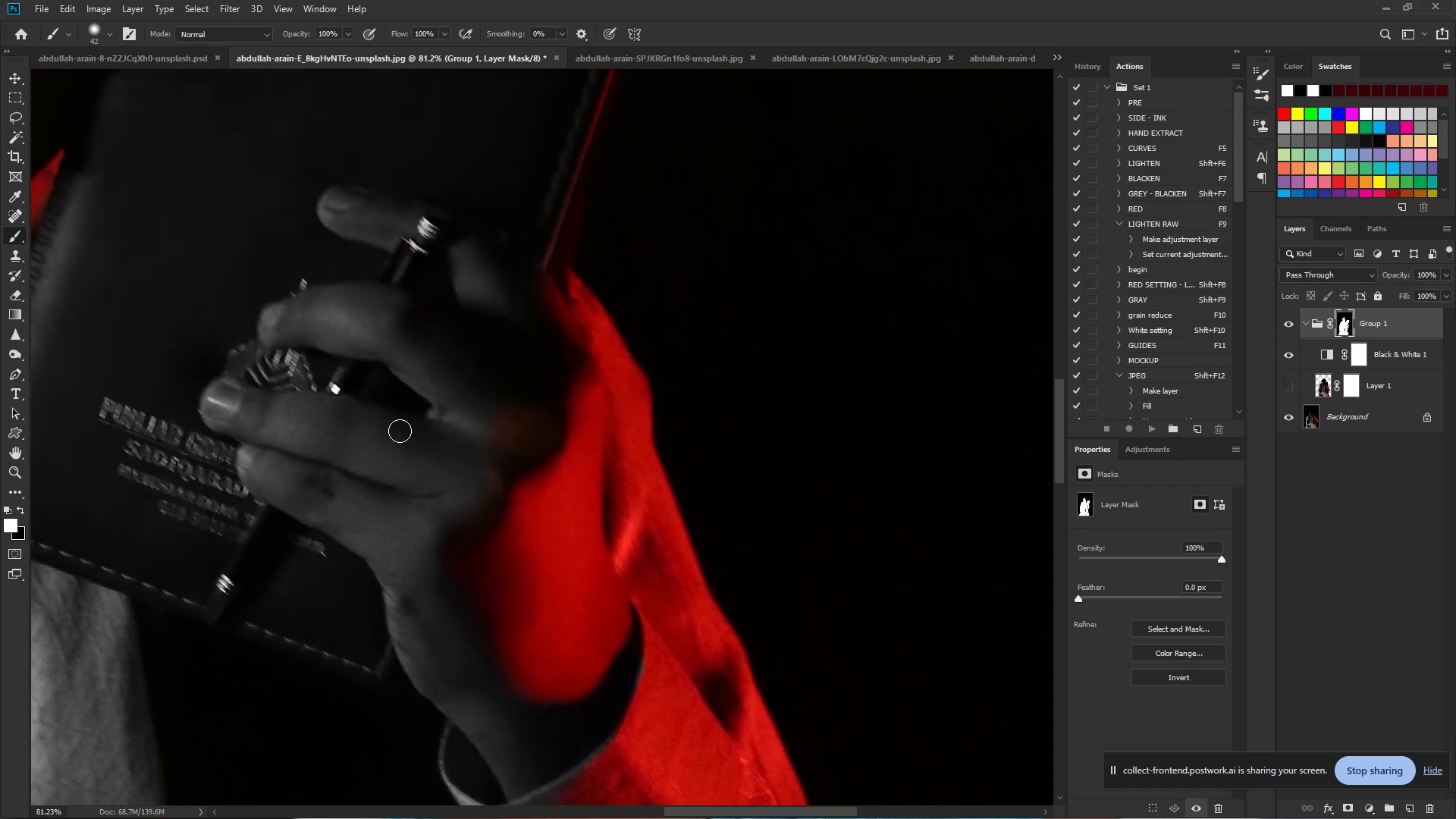 
hold_key(key=AltLeft, duration=0.5)
 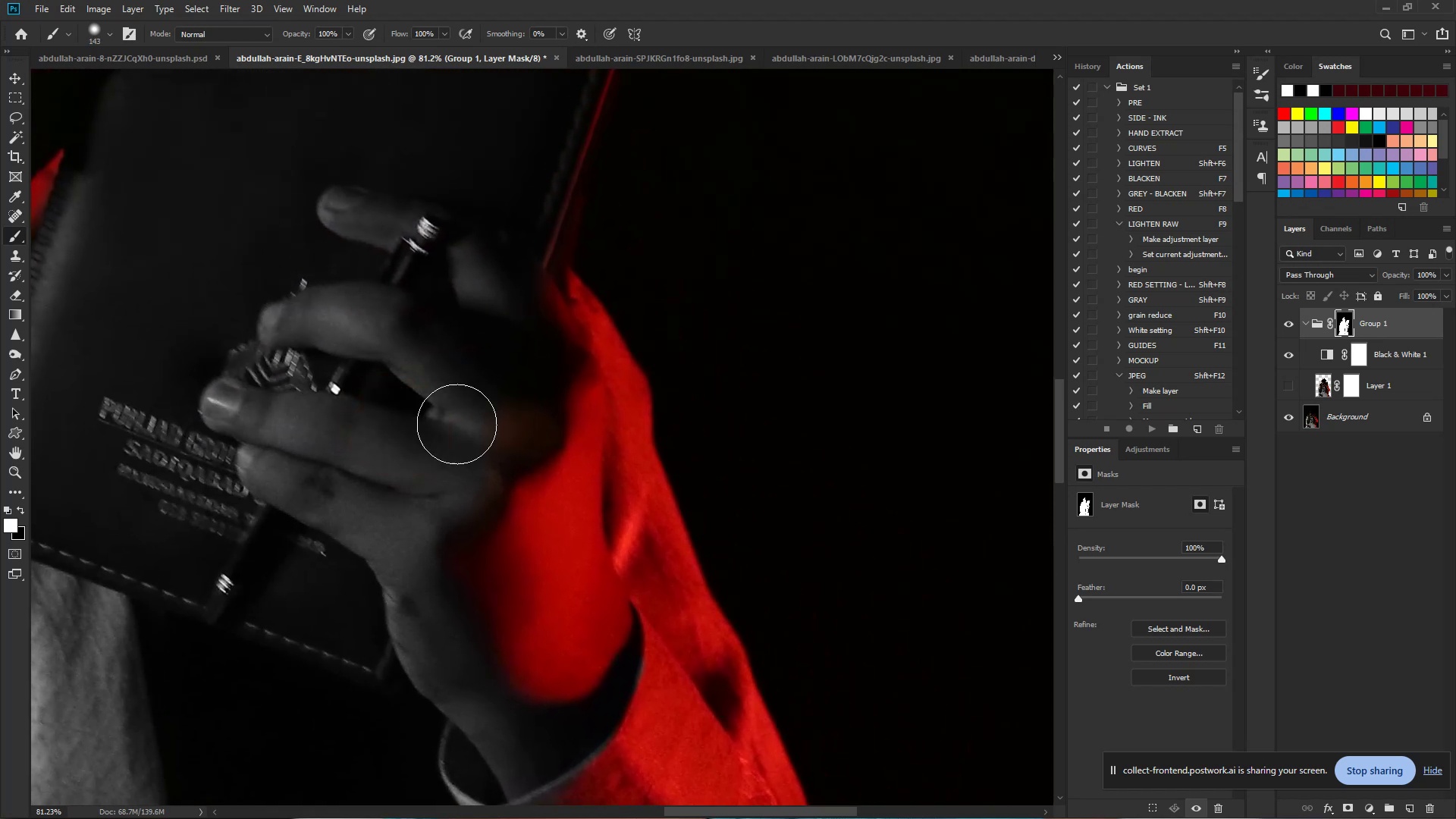 
left_click_drag(start_coordinate=[478, 416], to_coordinate=[500, 386])
 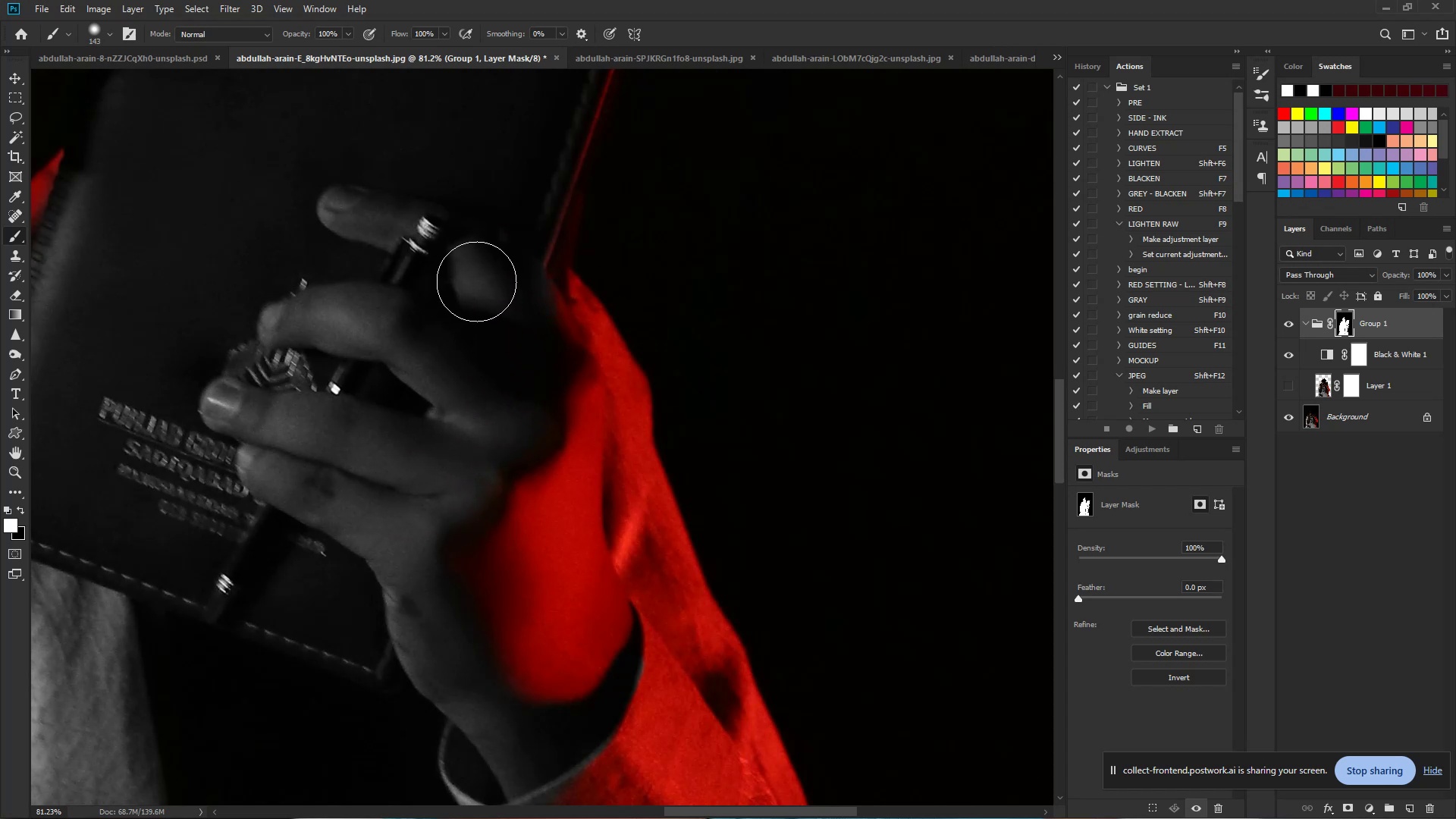 
left_click_drag(start_coordinate=[488, 278], to_coordinate=[282, 457])
 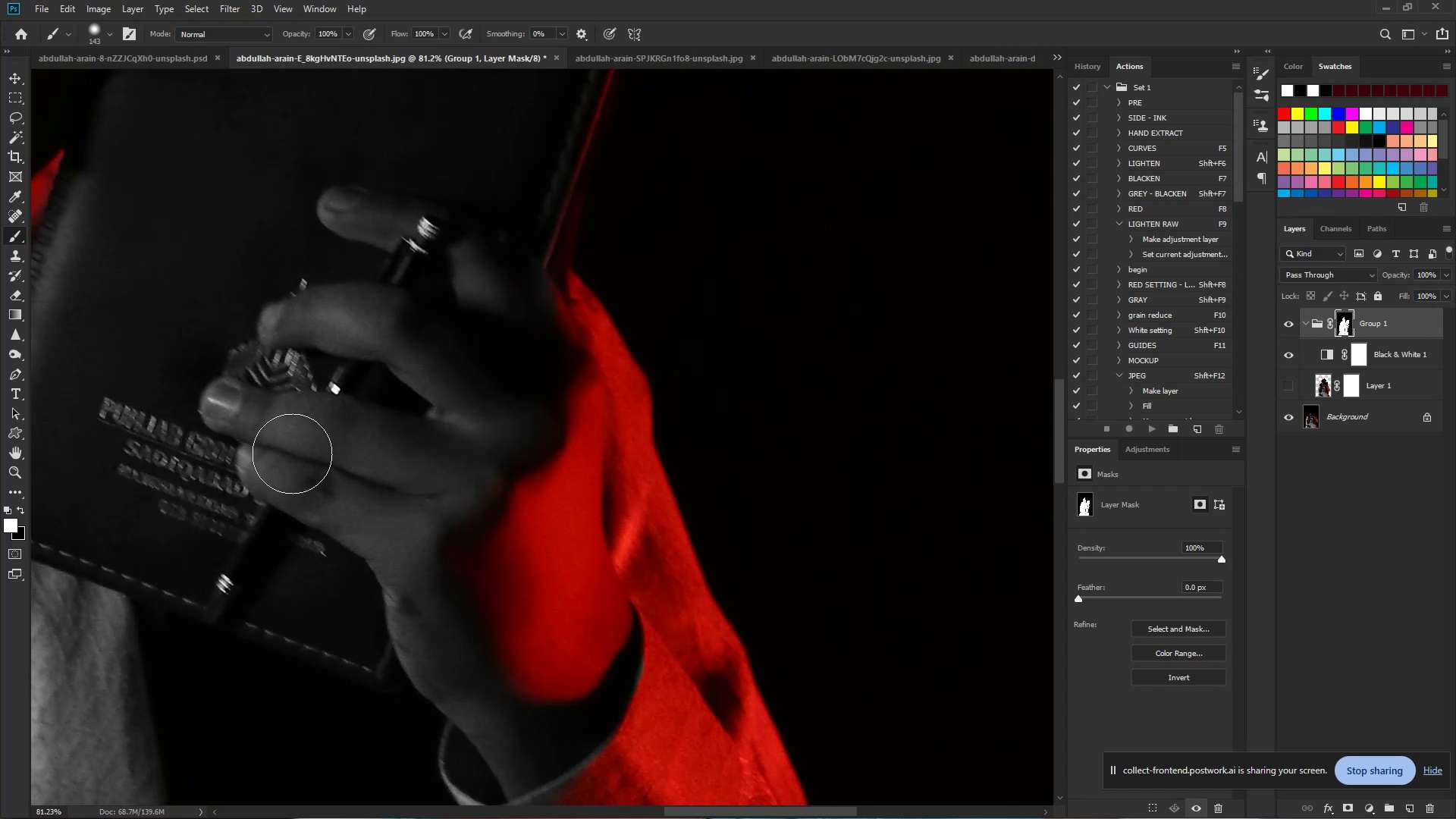 
hold_key(key=ControlLeft, duration=0.7)
 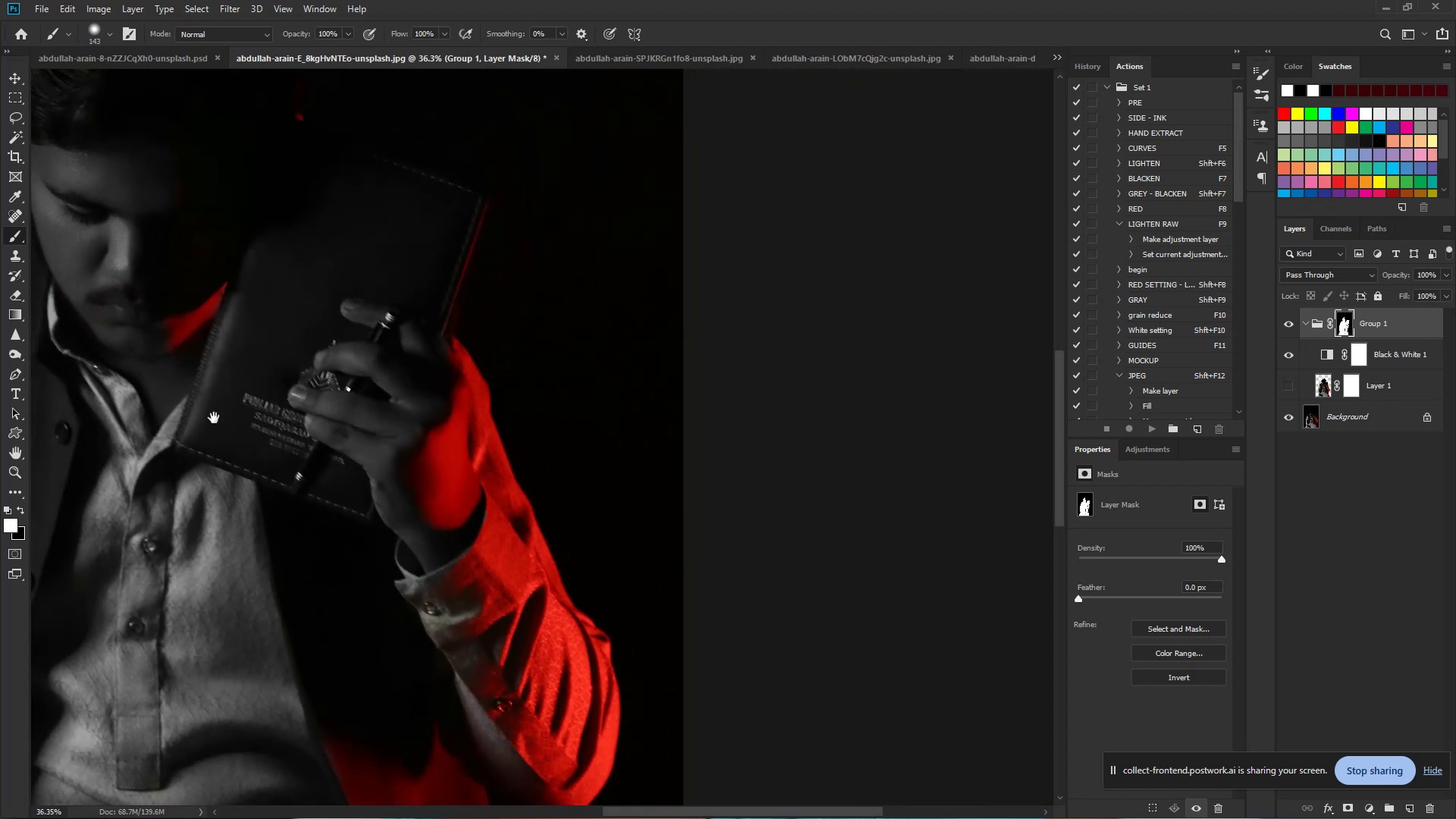 
hold_key(key=Space, duration=0.53)
 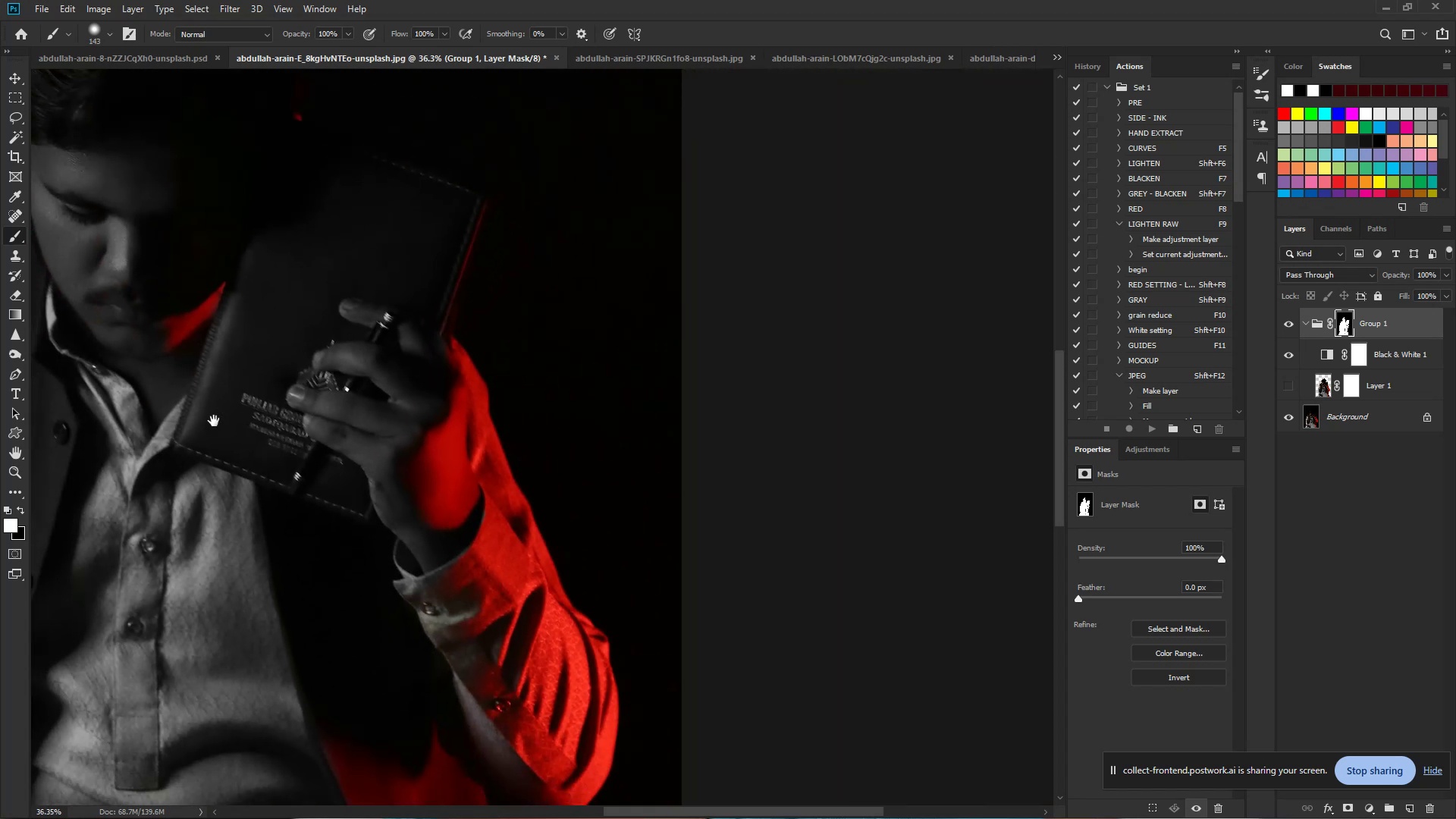 
left_click_drag(start_coordinate=[356, 390], to_coordinate=[303, 385])
 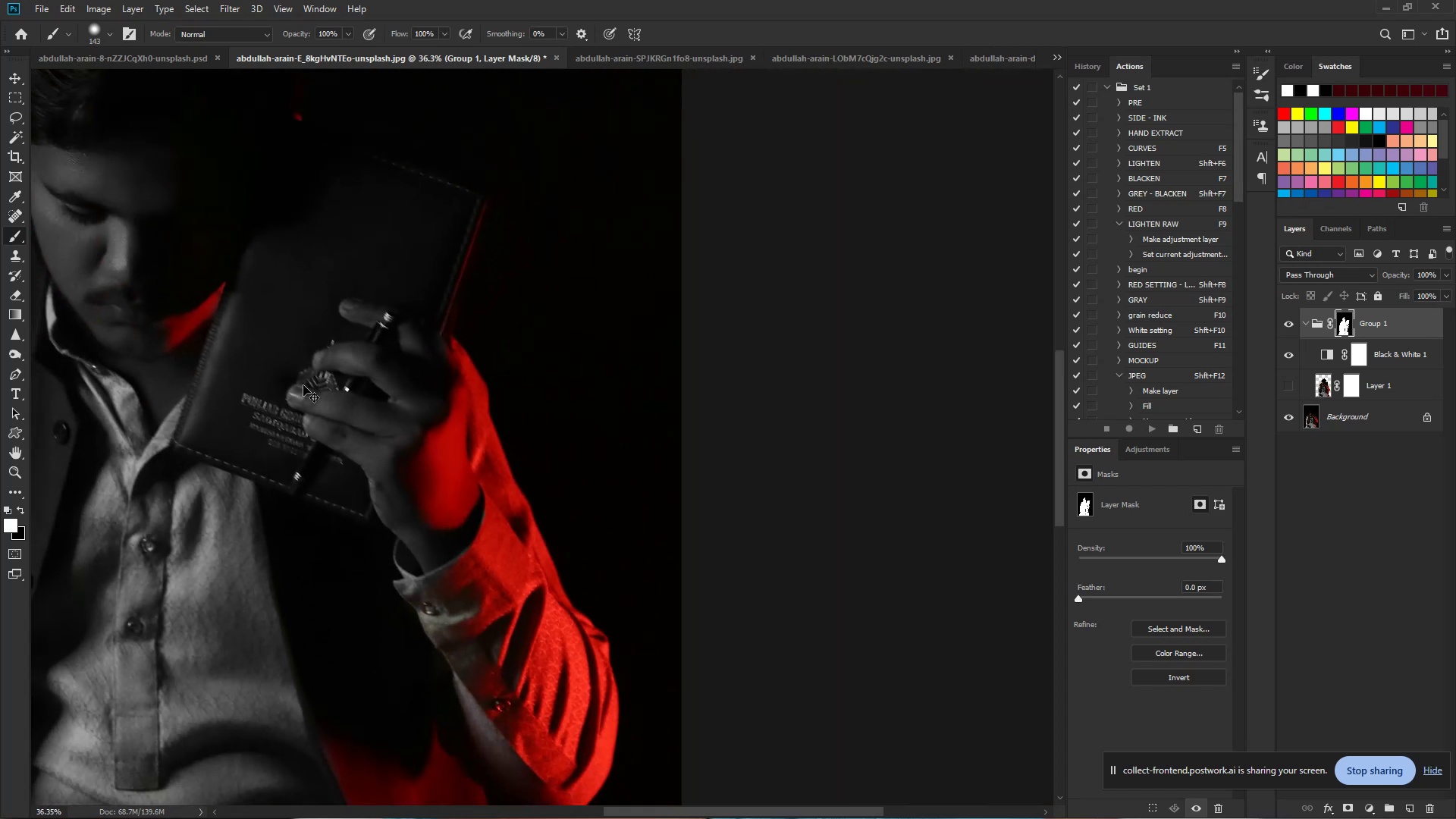 
hold_key(key=Space, duration=1.12)
 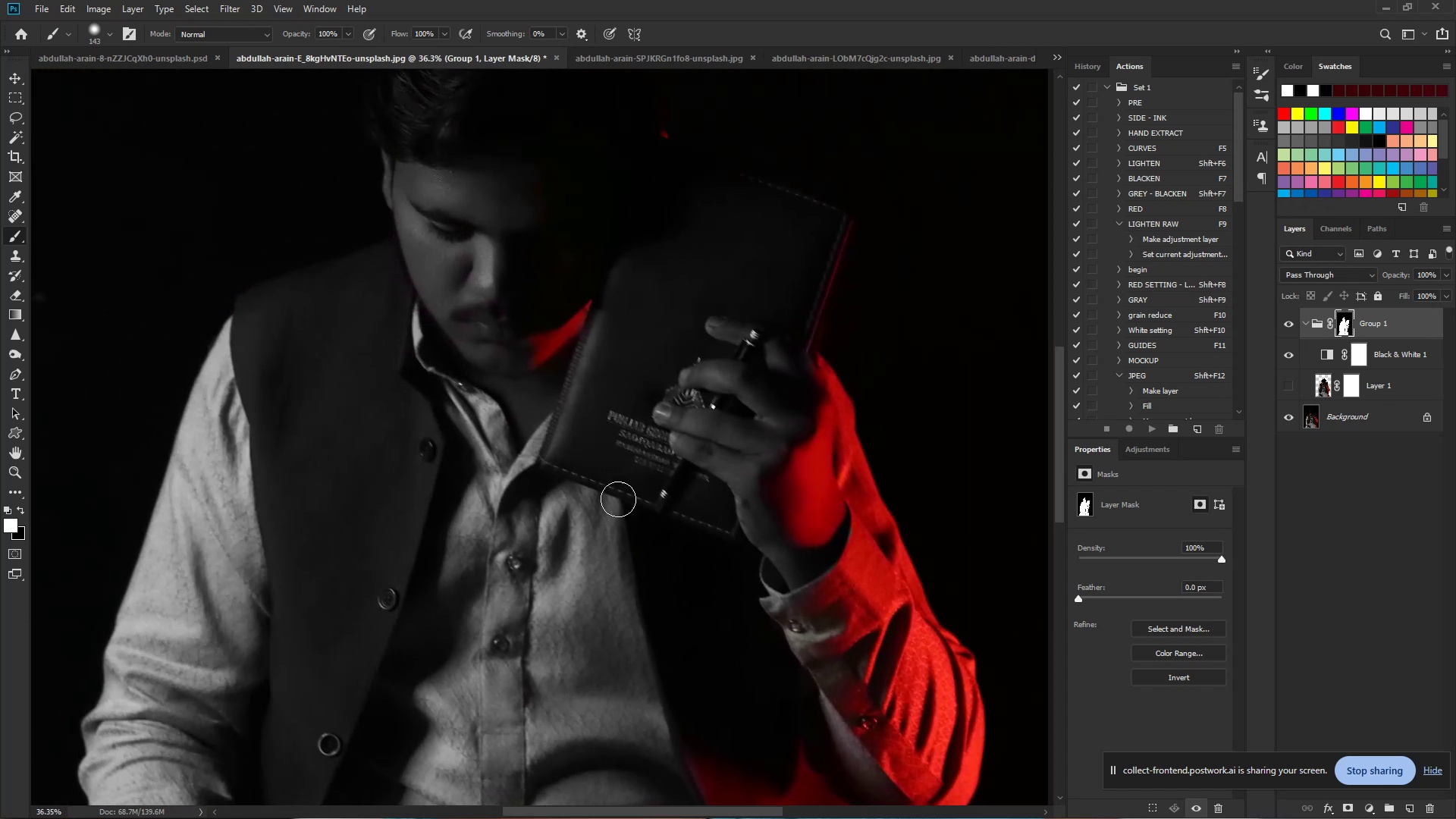 
left_click_drag(start_coordinate=[206, 418], to_coordinate=[572, 435])
 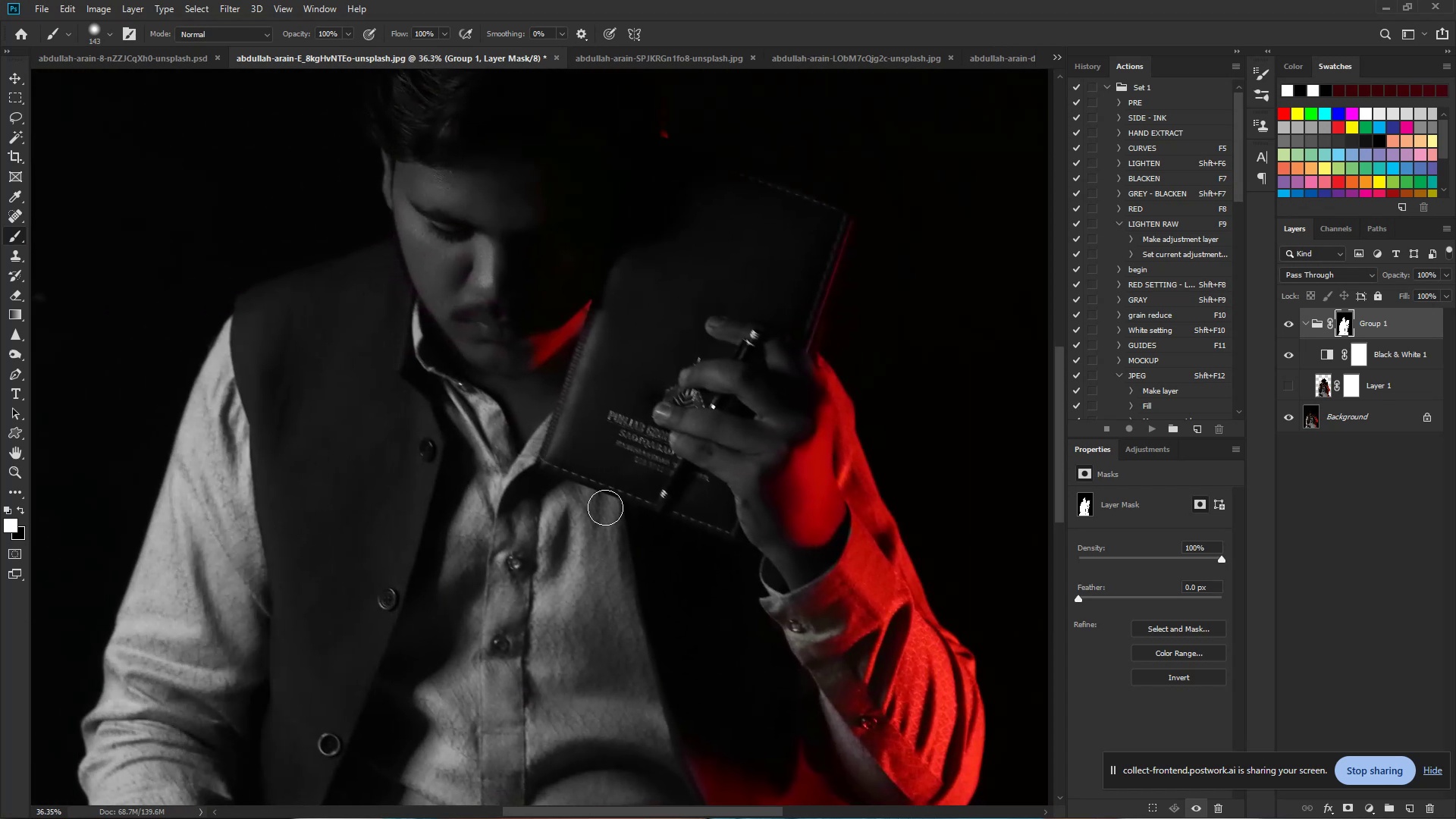 
hold_key(key=ControlLeft, duration=1.55)
 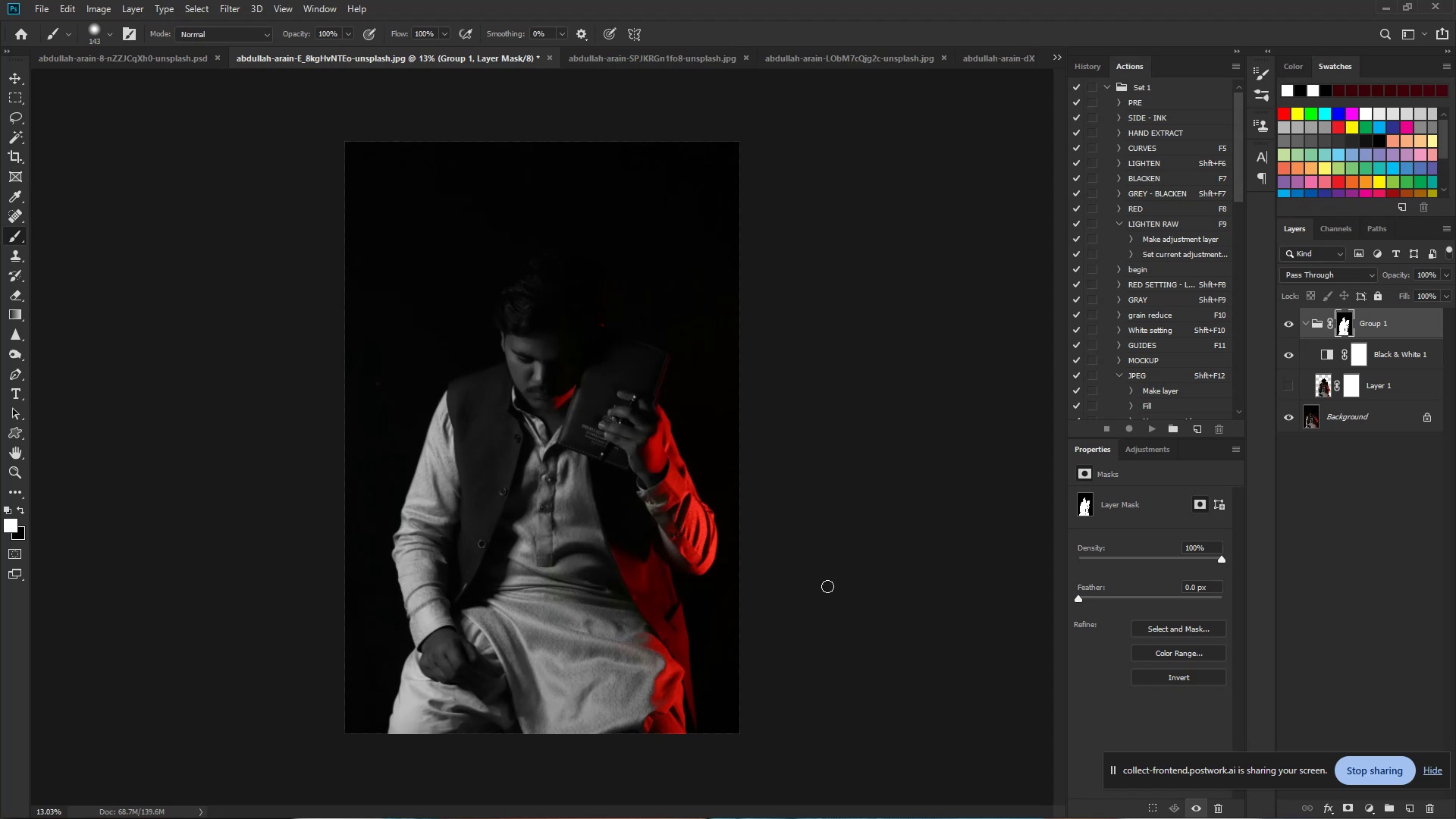 
hold_key(key=Space, duration=1.32)
 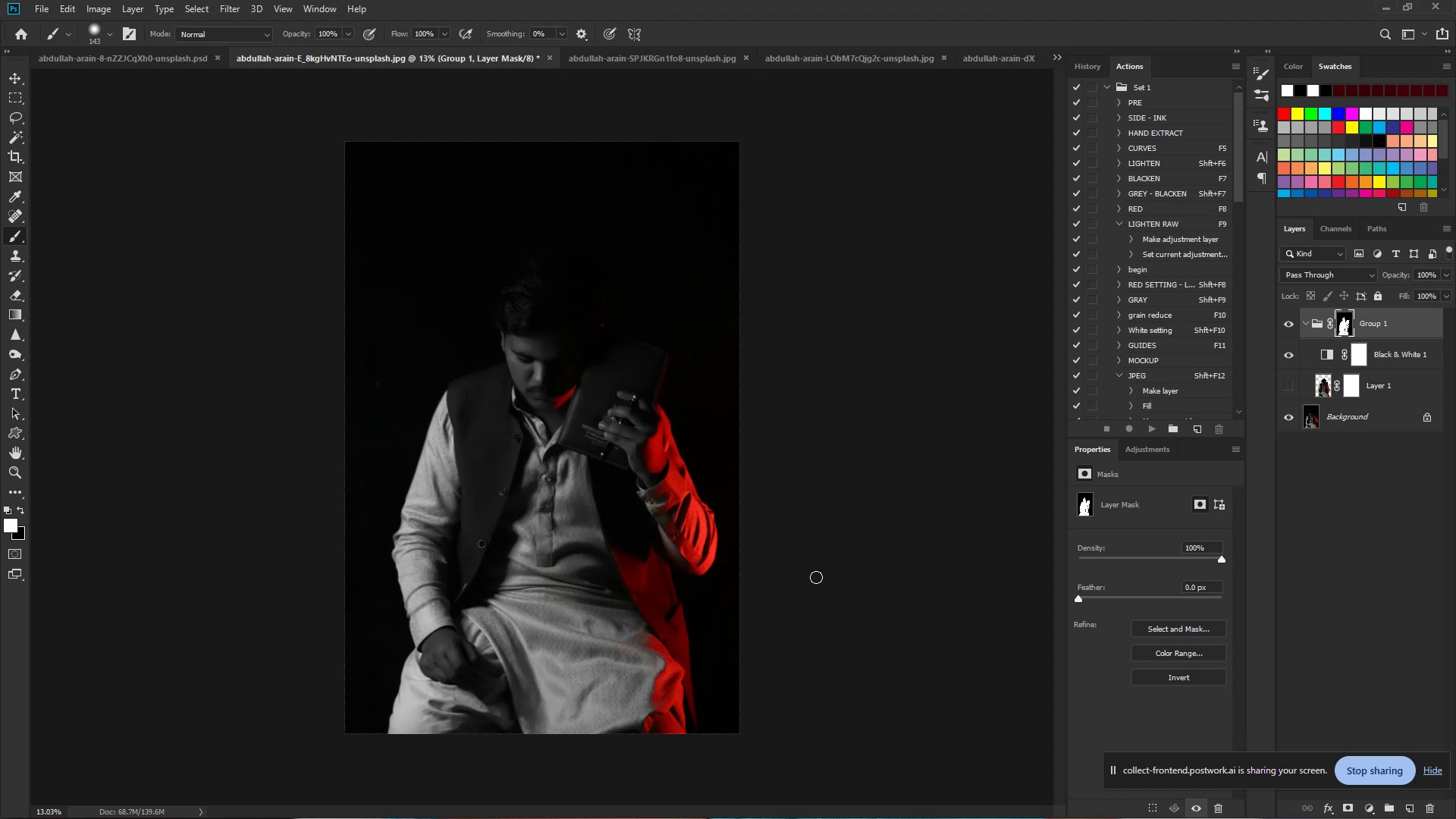 
left_click_drag(start_coordinate=[628, 360], to_coordinate=[562, 373])
 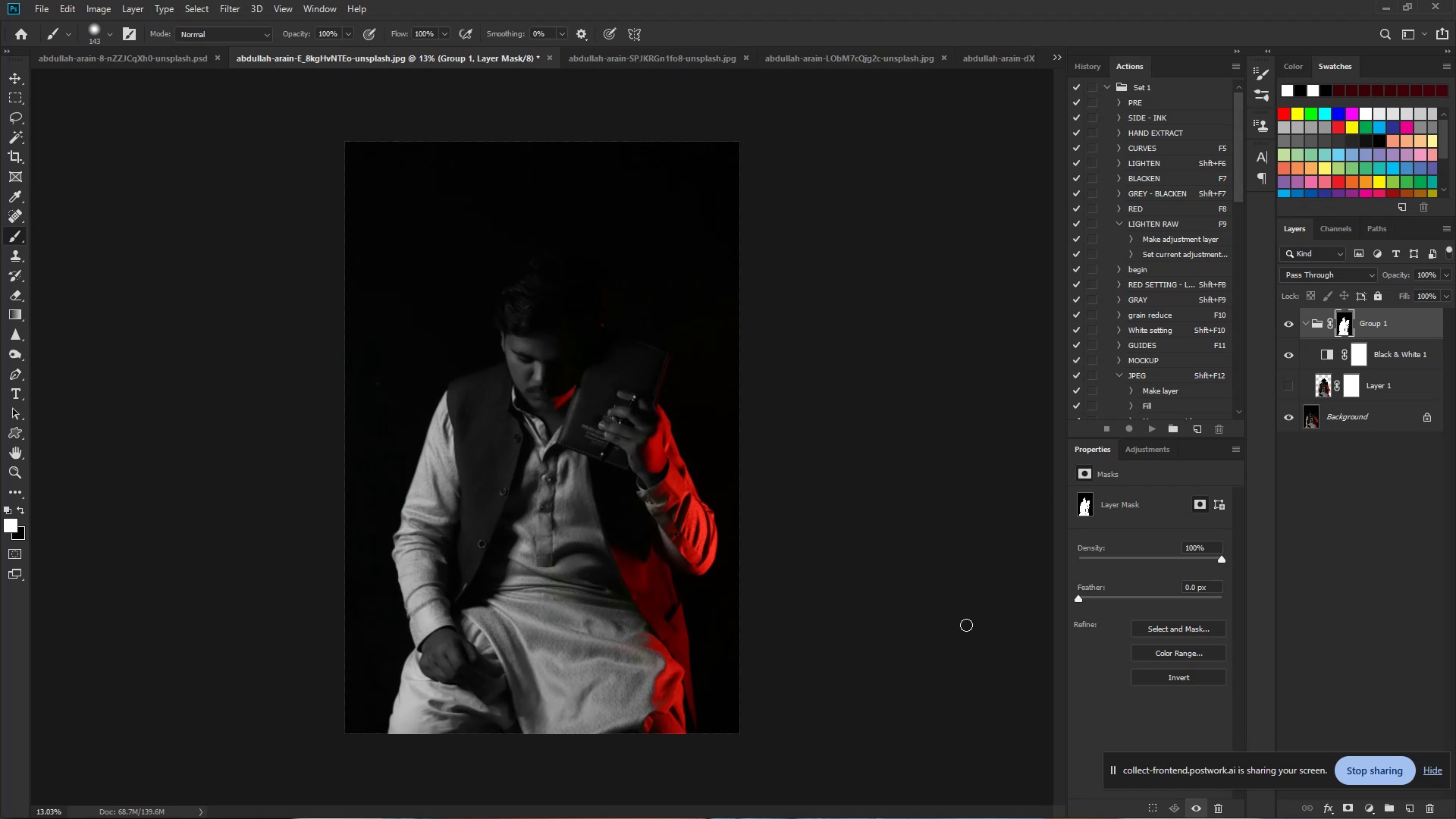 
wait(6.08)
 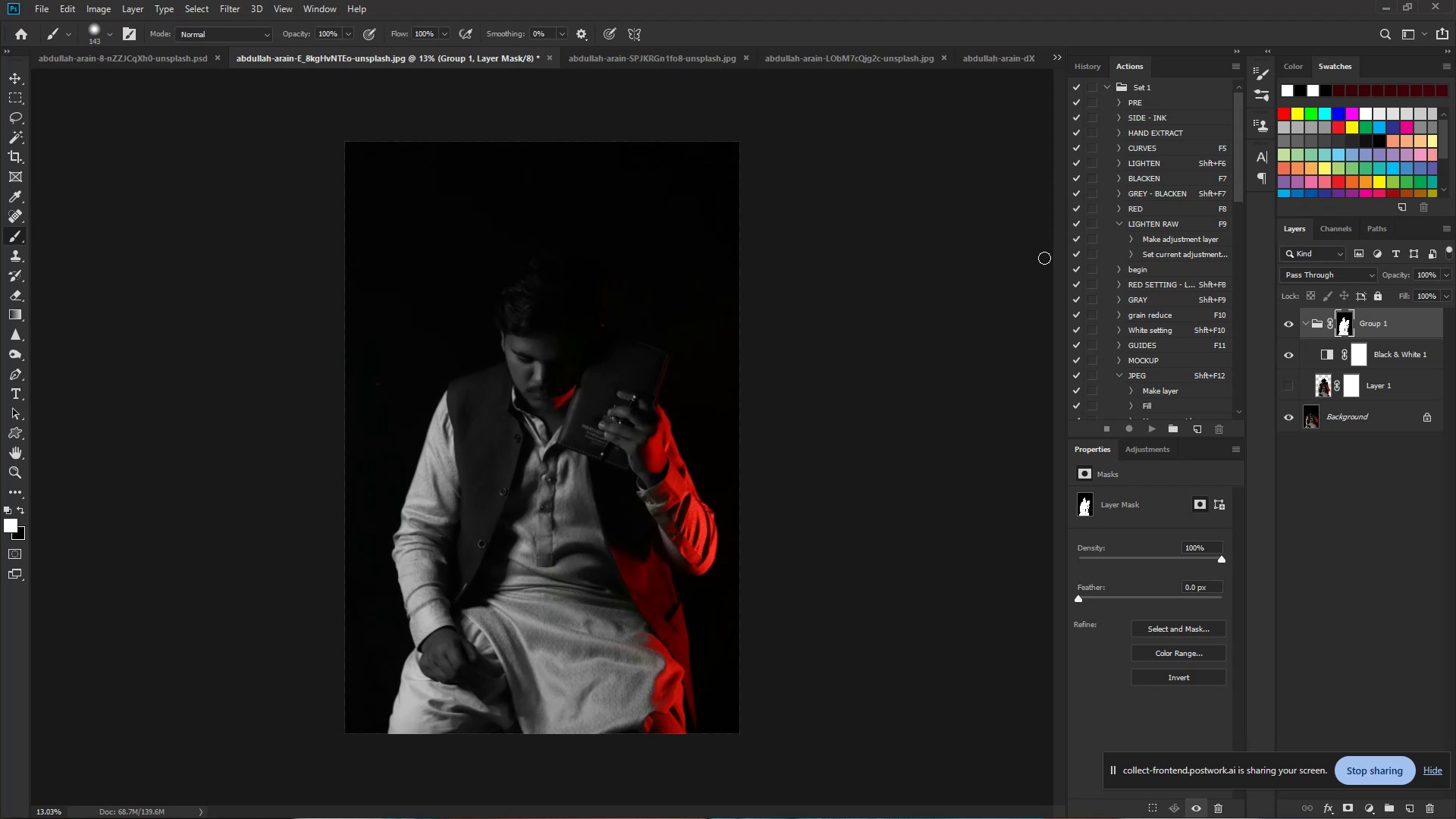 
key(Control+Shift+S)
 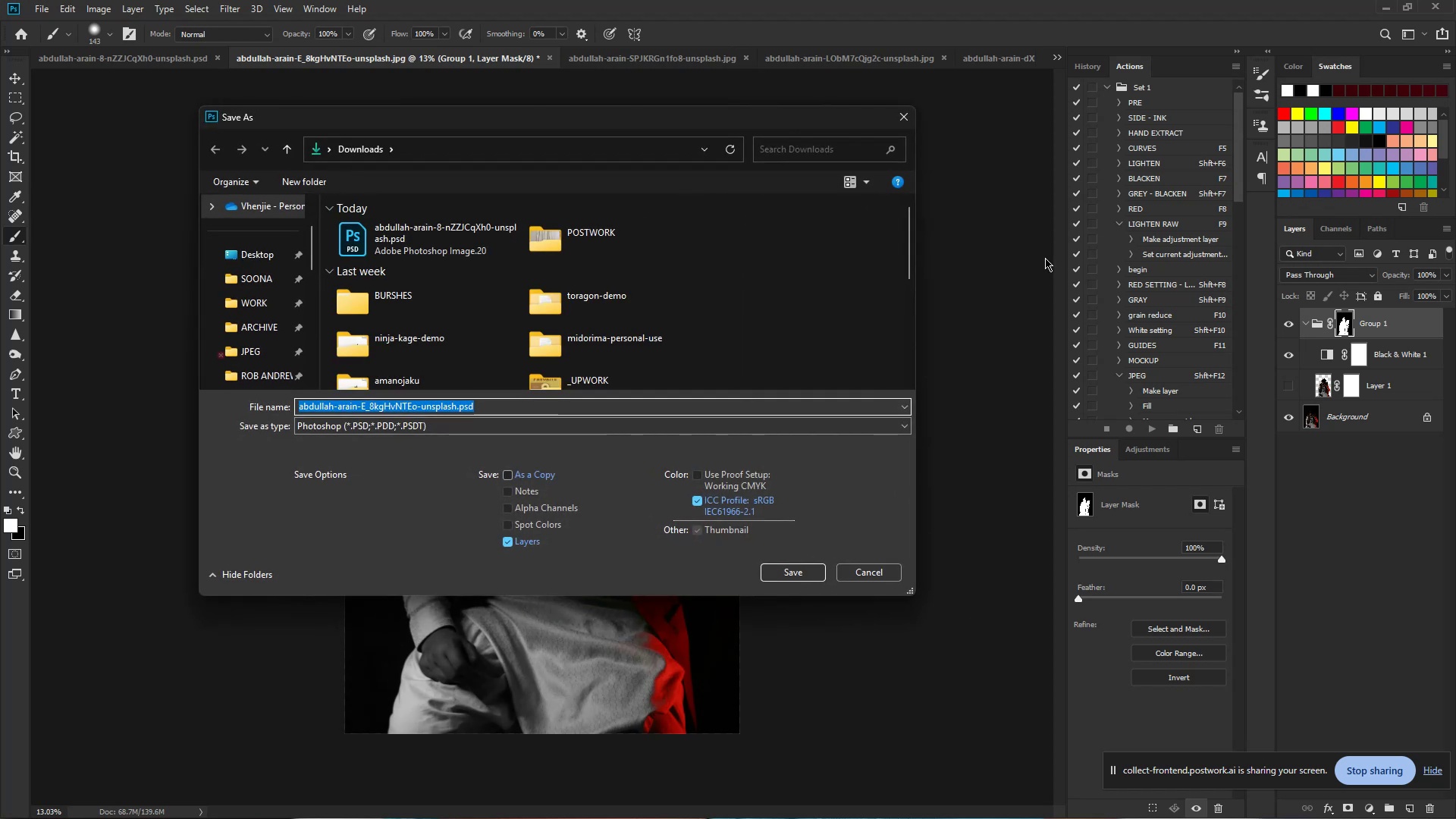 
key(Enter)
 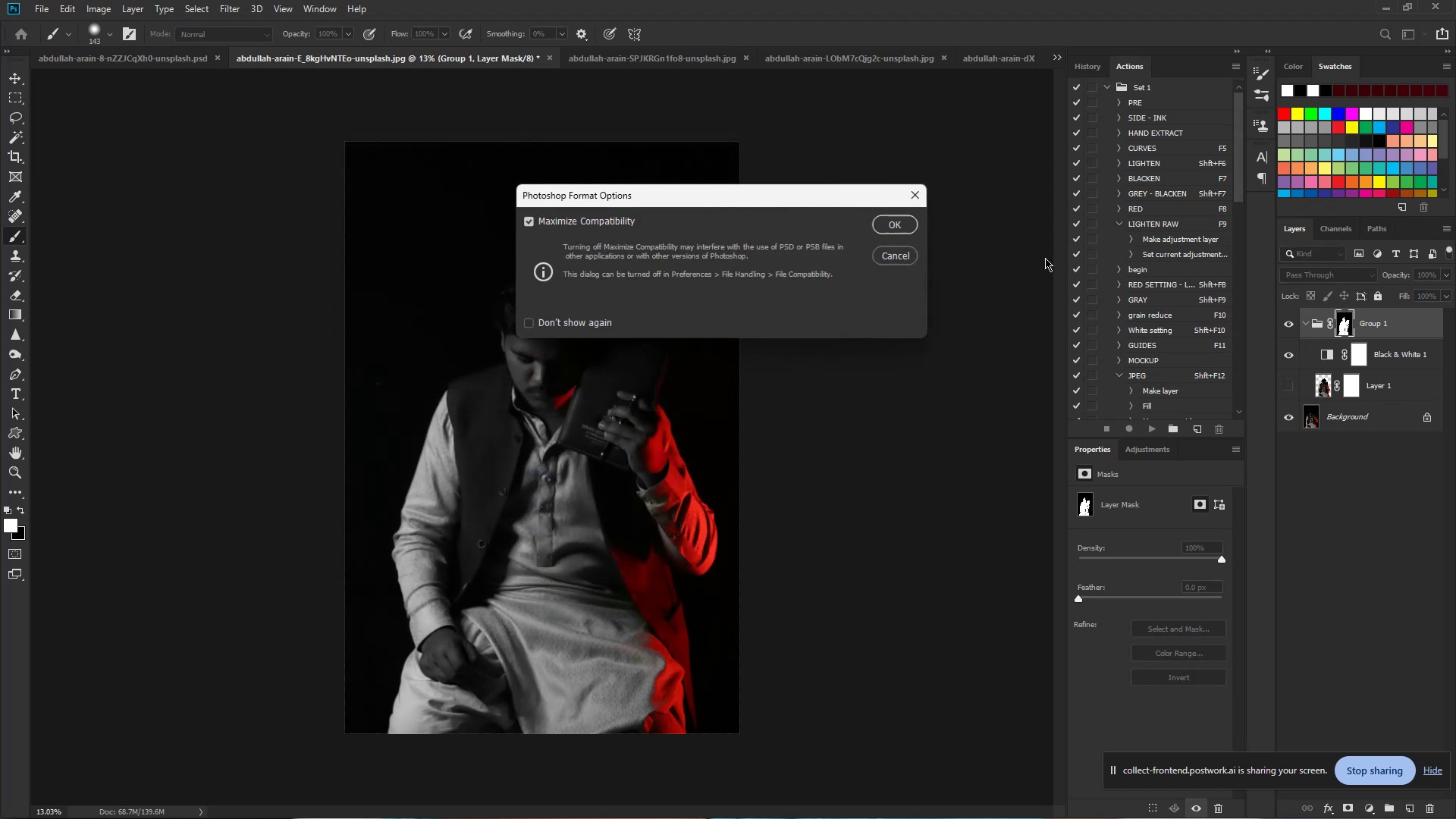 
key(Enter)
 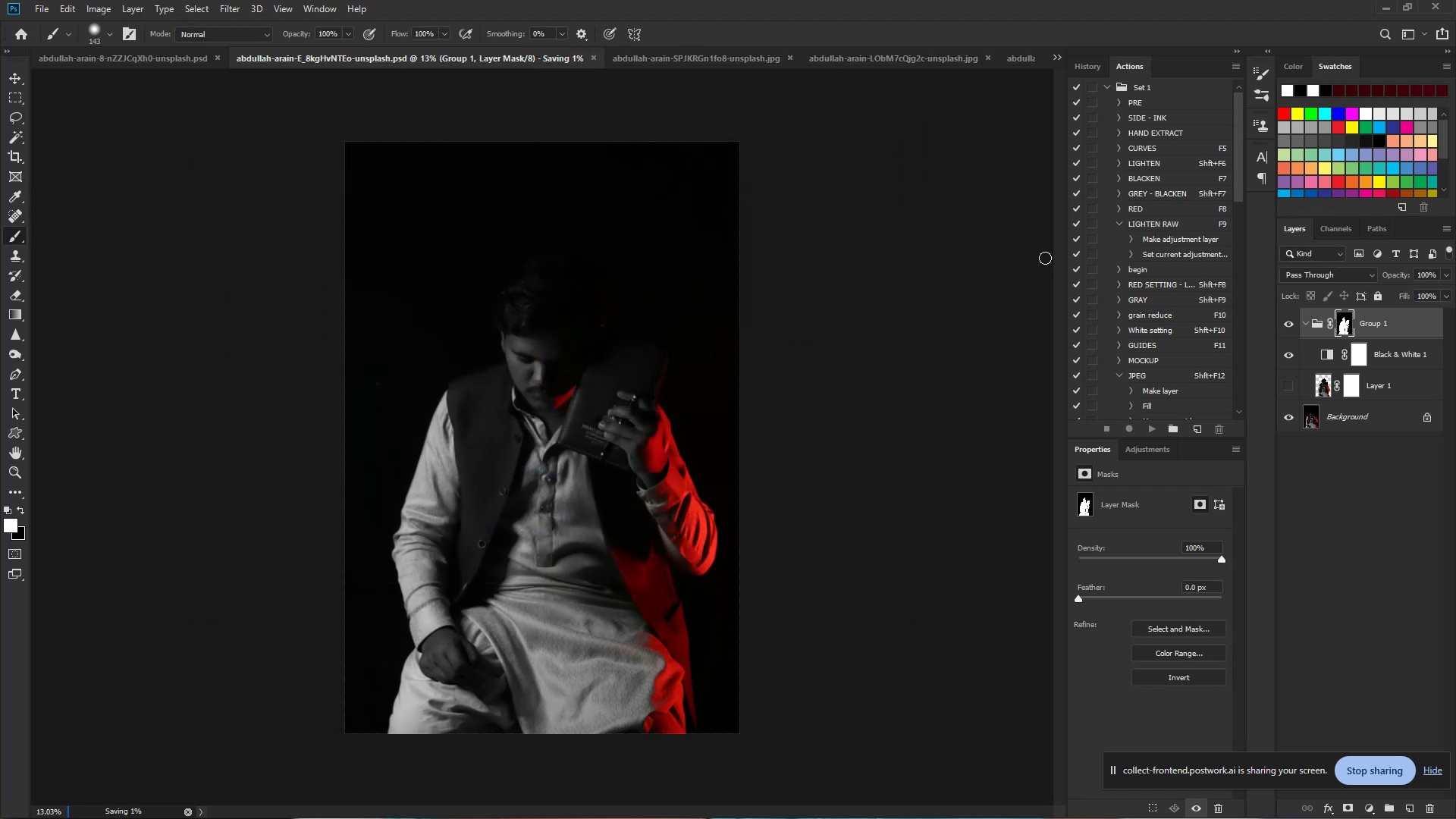 
key(Control+Tab)
 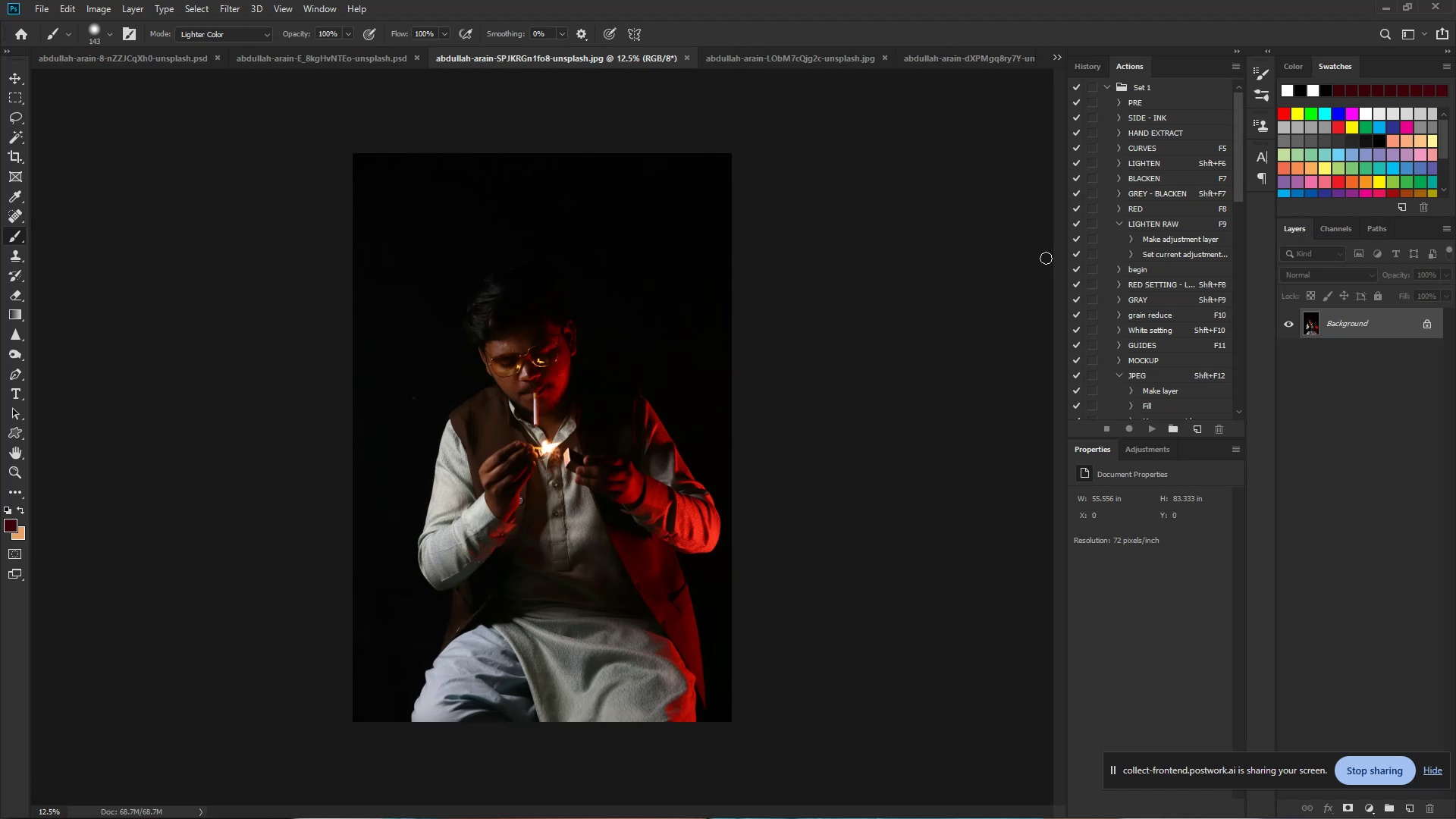 
wait(11.1)
 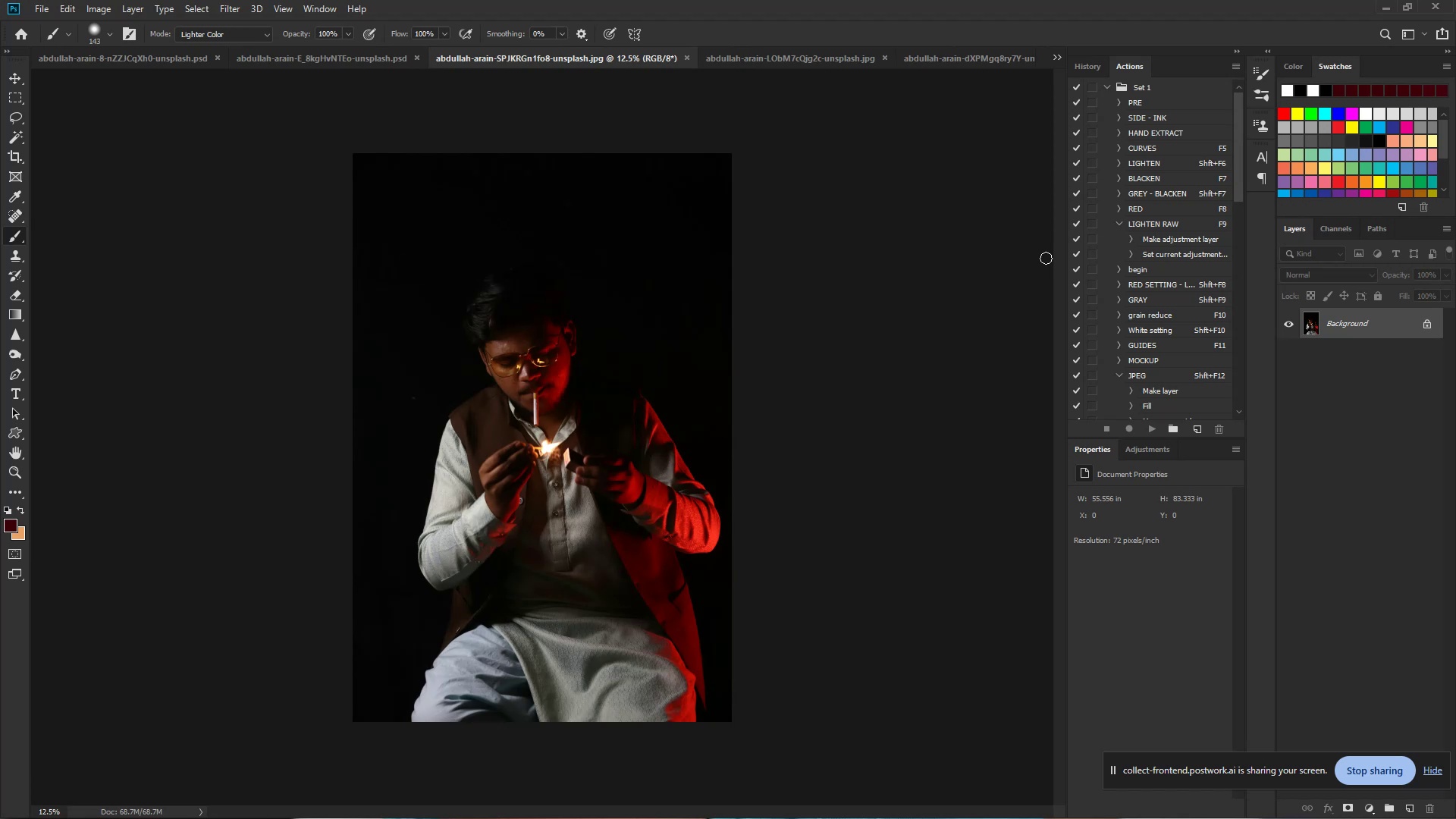 
hold_key(key=ControlLeft, duration=1.09)
 